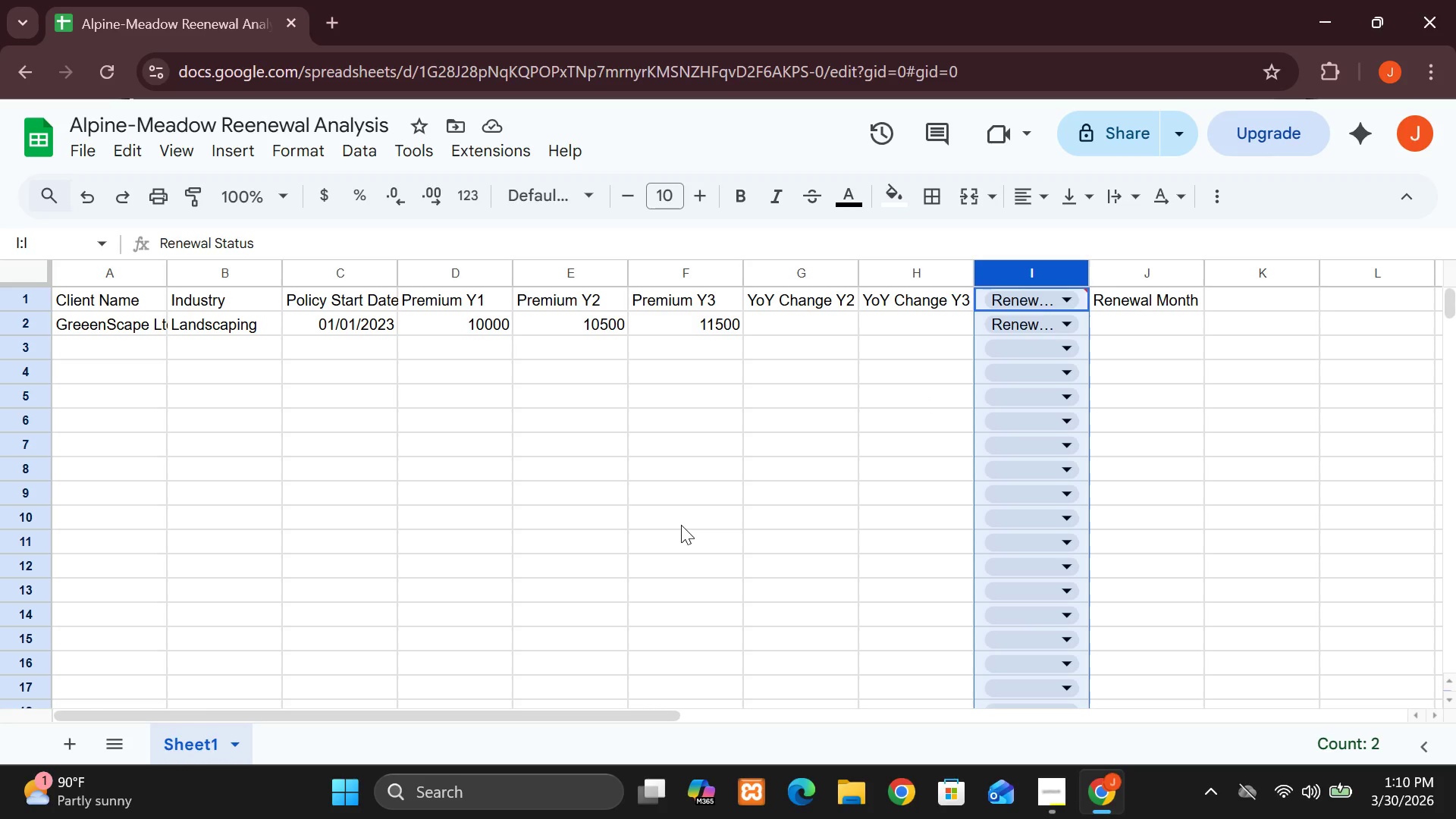 
left_click([786, 308])
 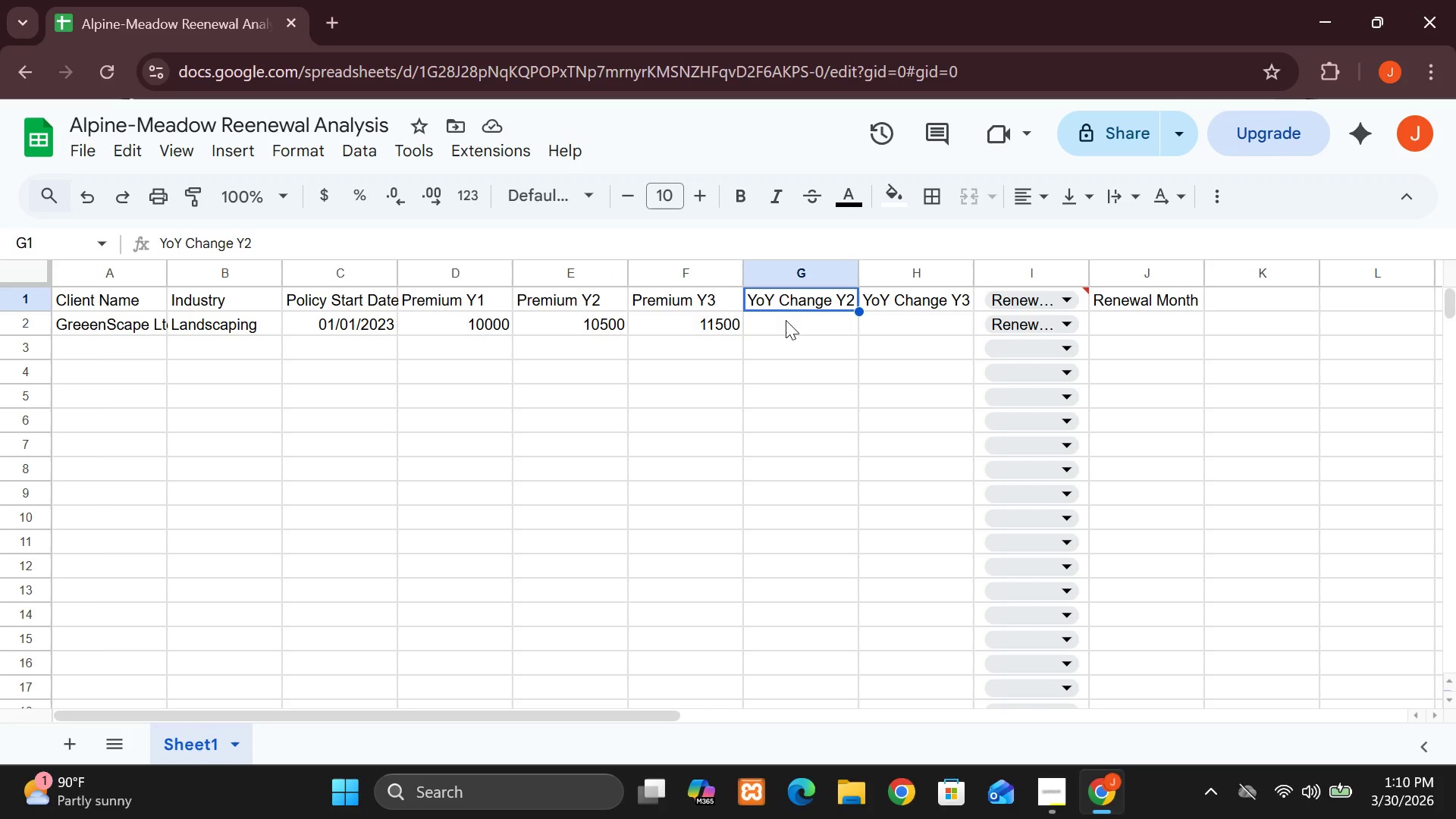 
left_click([786, 320])
 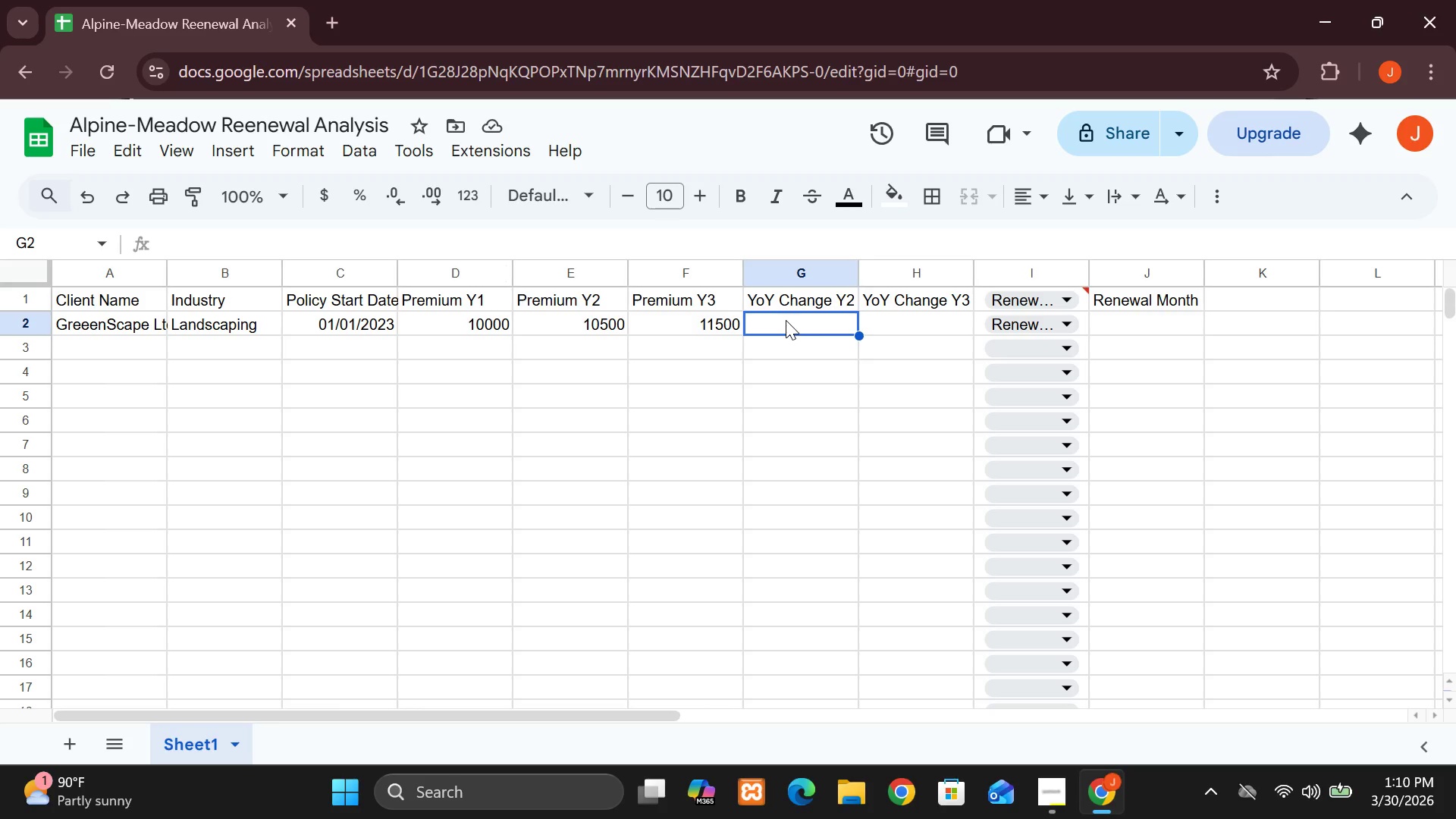 
key(Equal)
 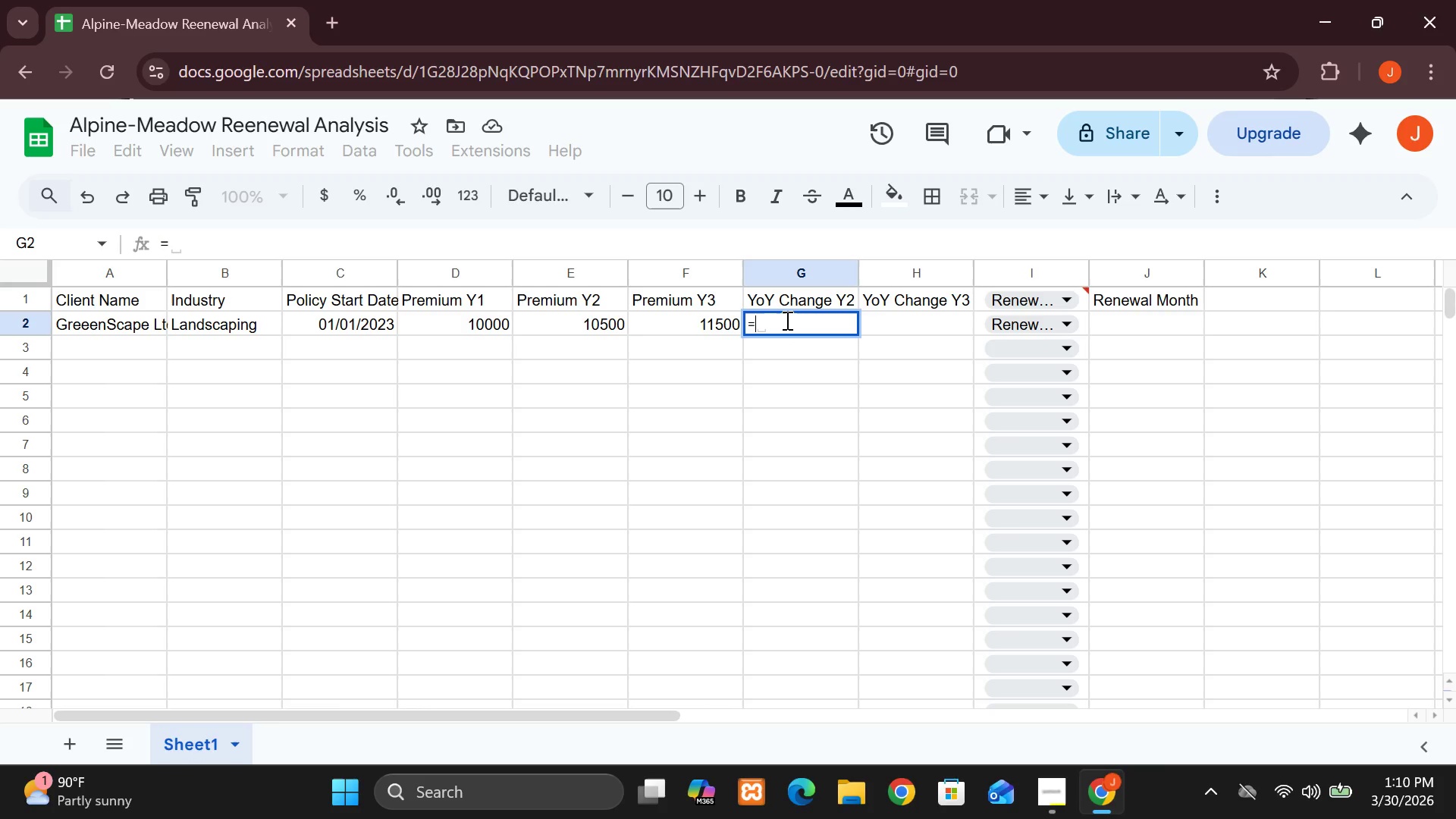 
key(Shift+9)
 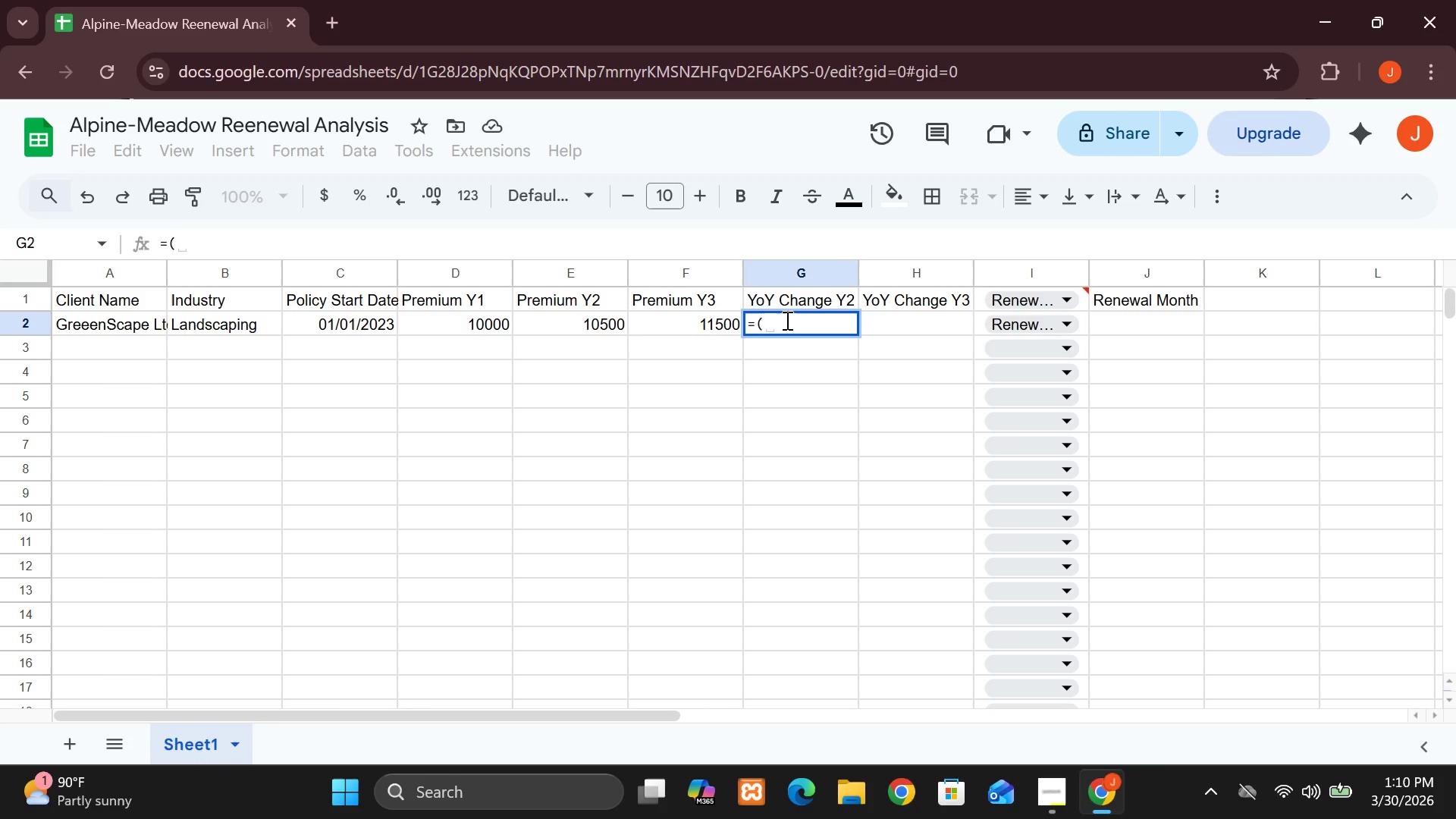 
hold_key(key=CapsLock, duration=0.31)
 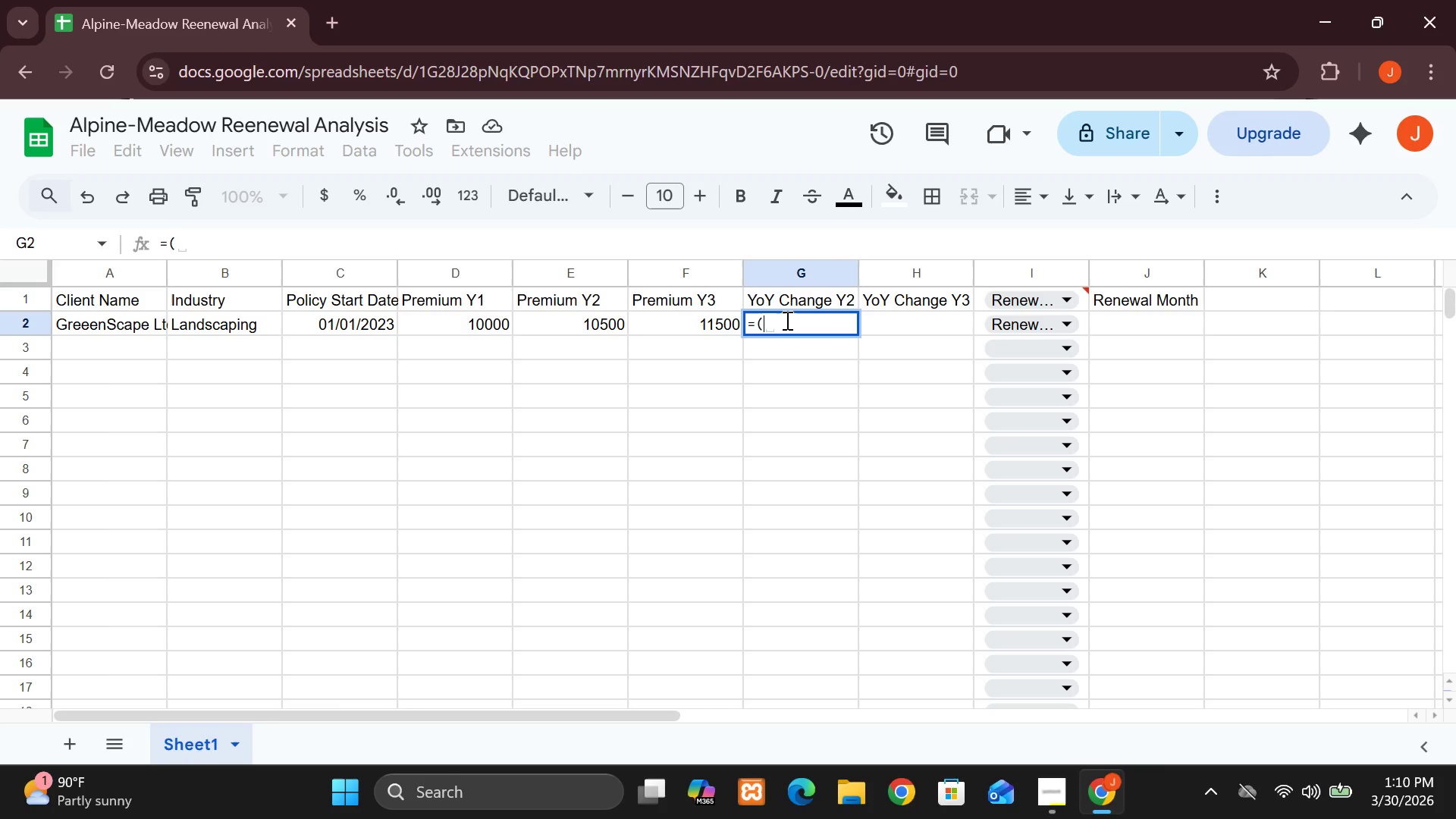 
type(E2)
 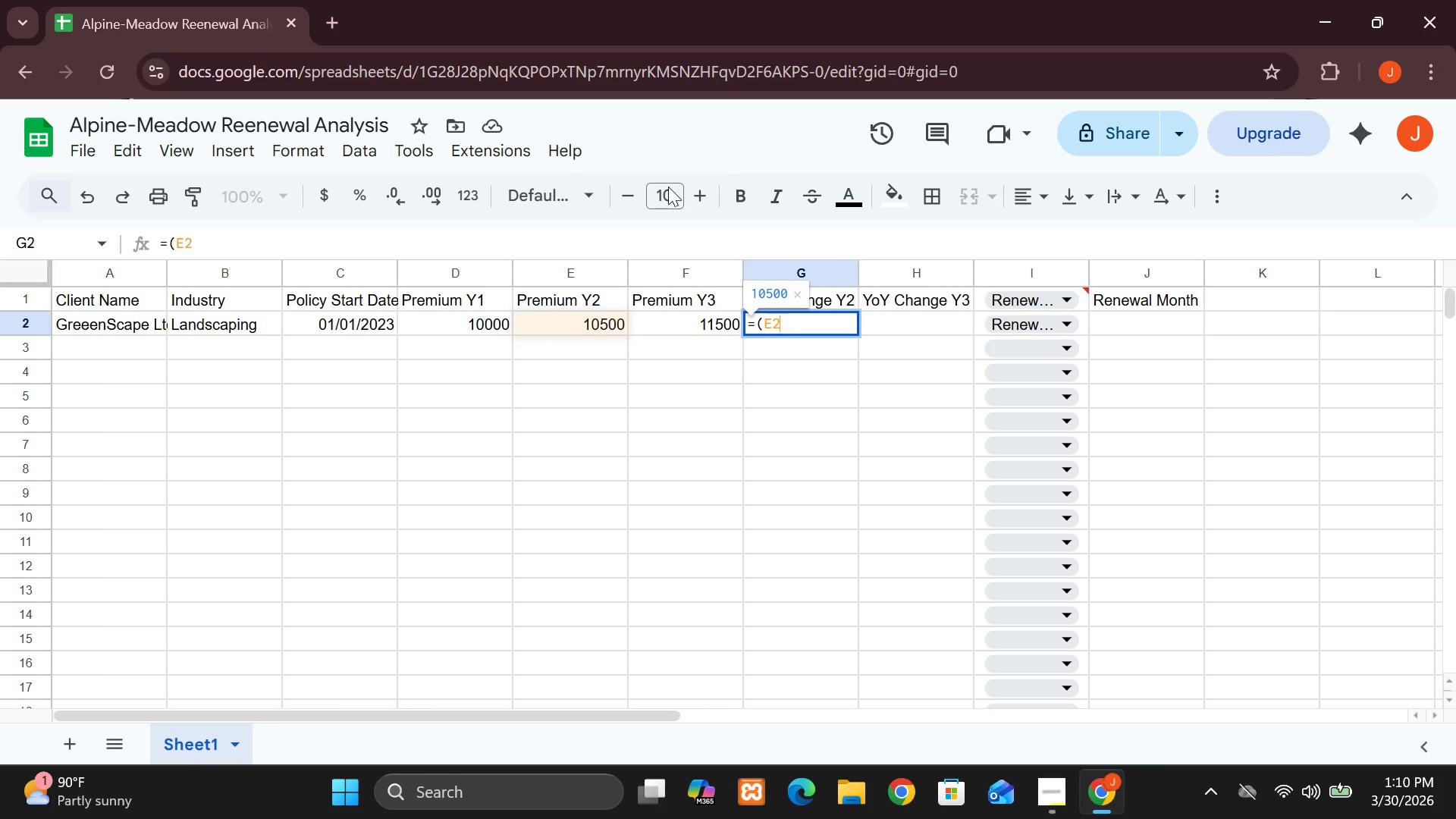 
wait(25.69)
 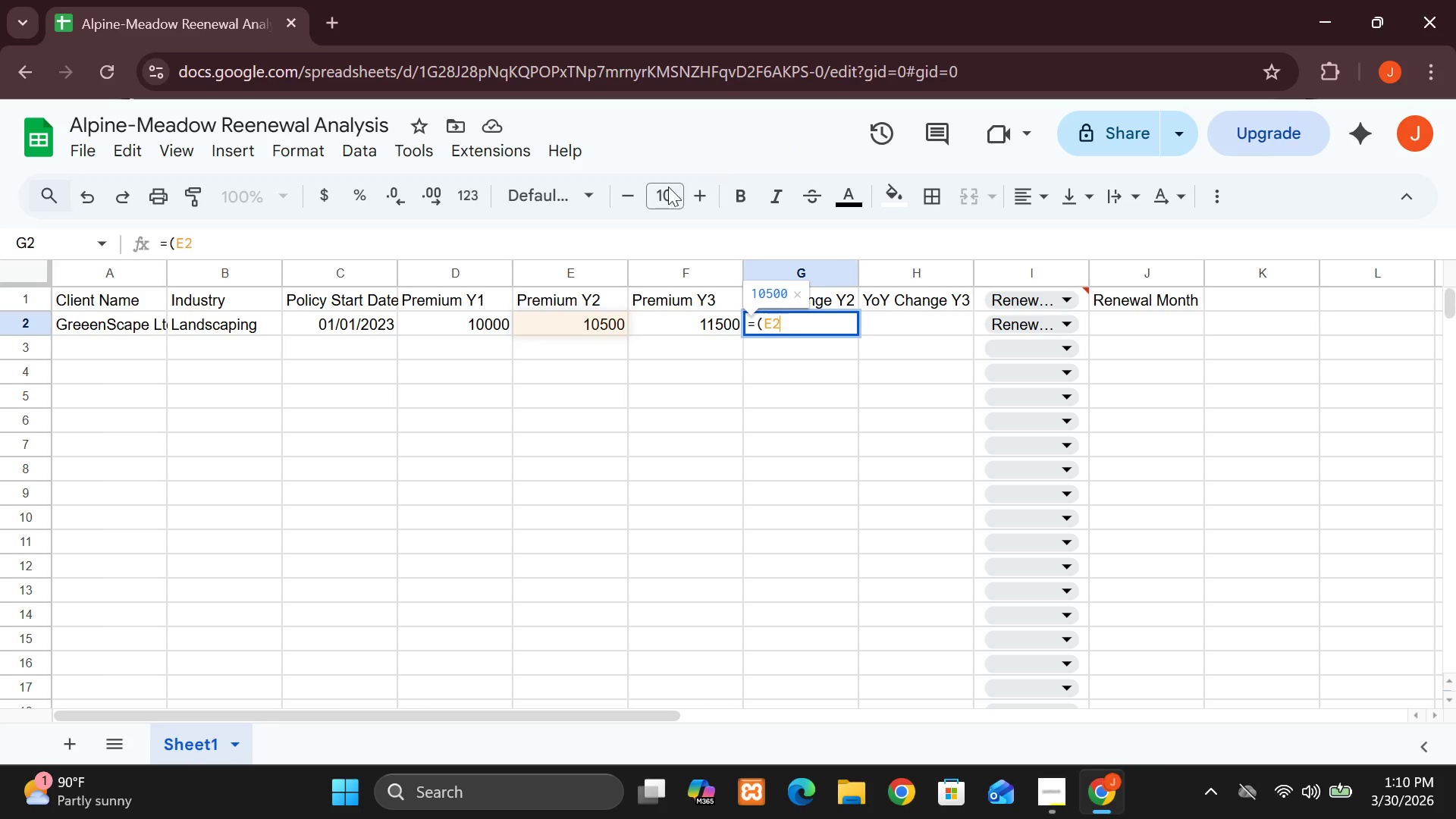 
type( -)
key(Backspace)
key(Backspace)
type(-D2)/D2)
 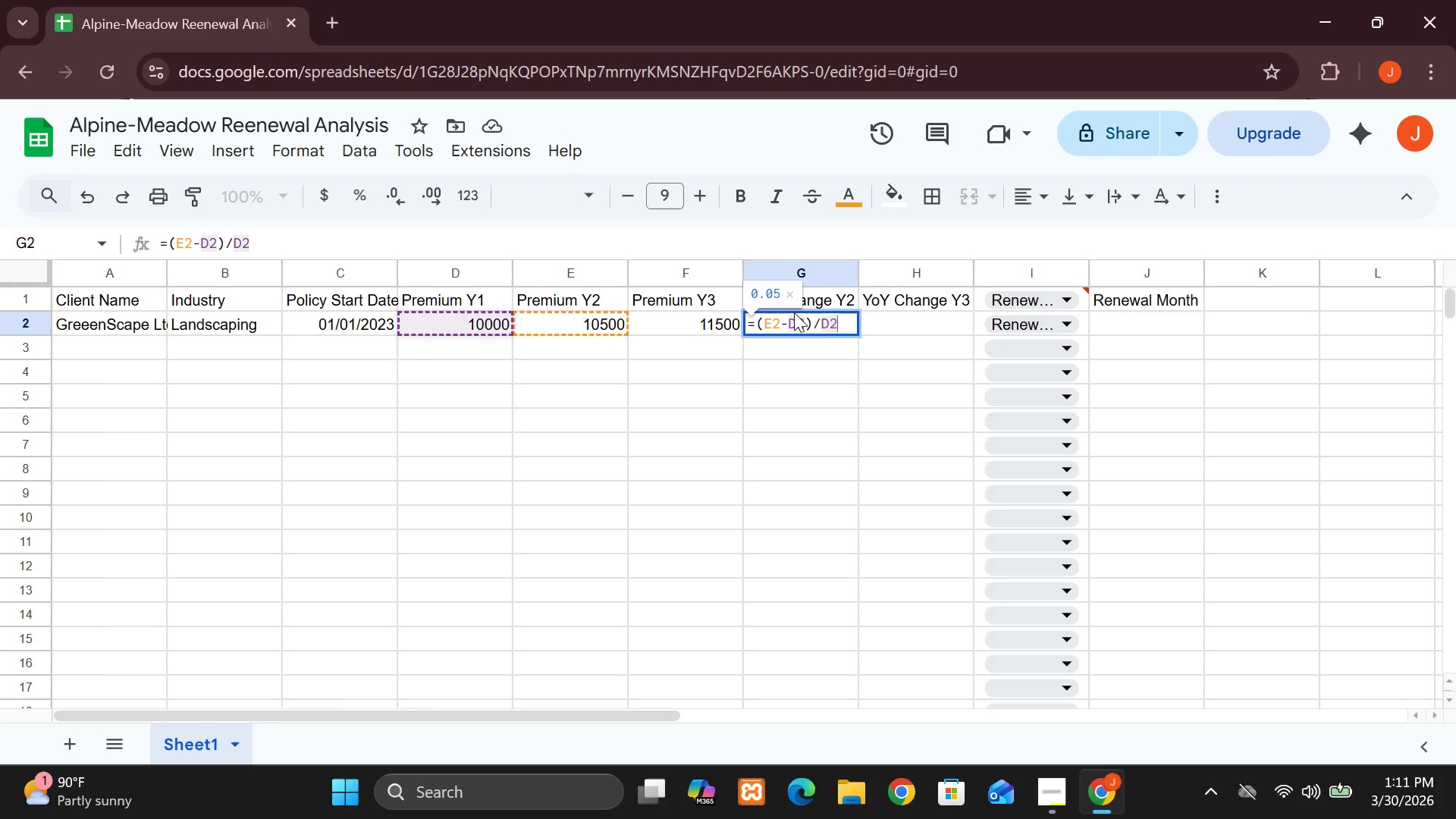 
wait(7.12)
 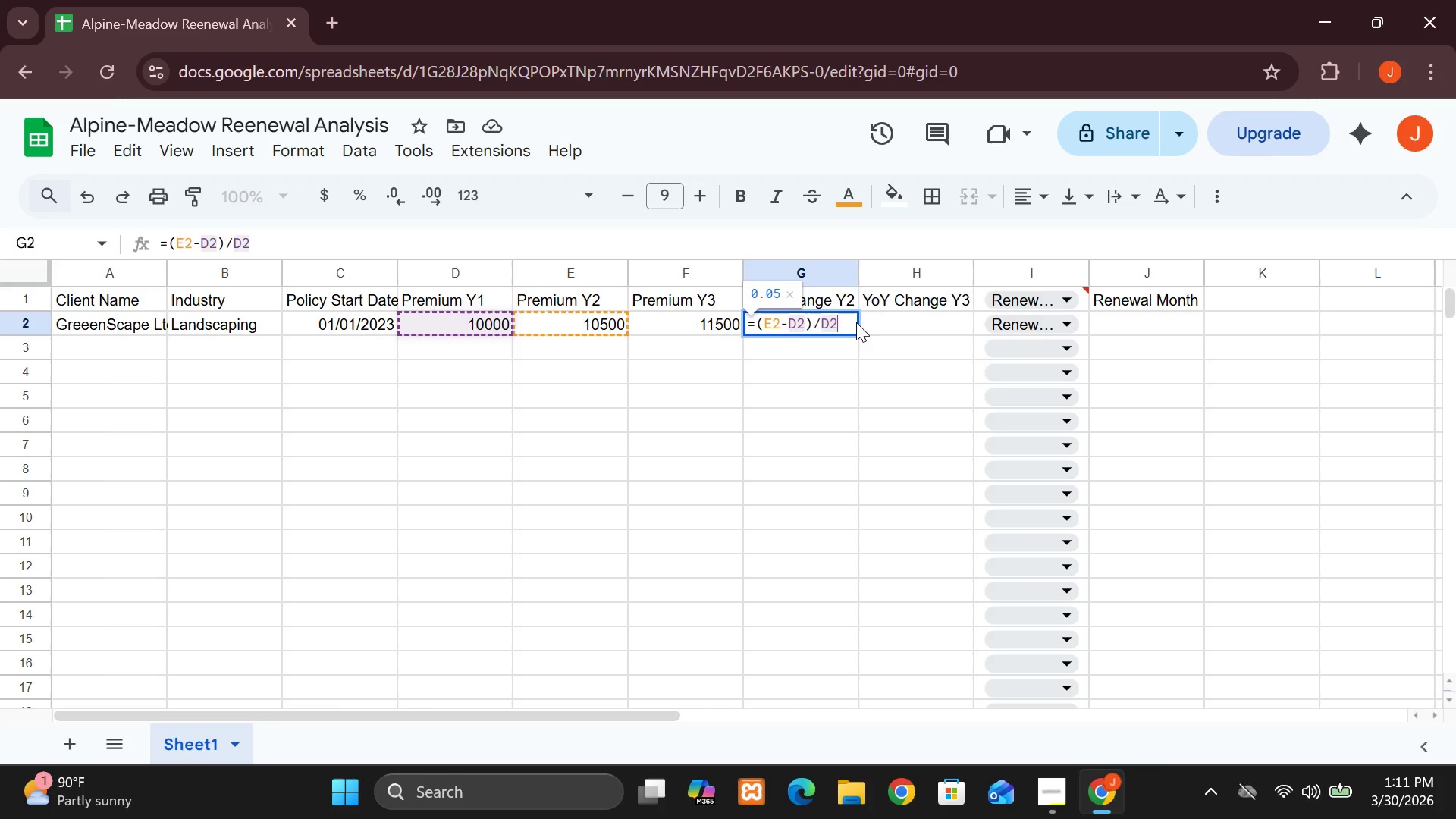 
left_click([886, 322])
 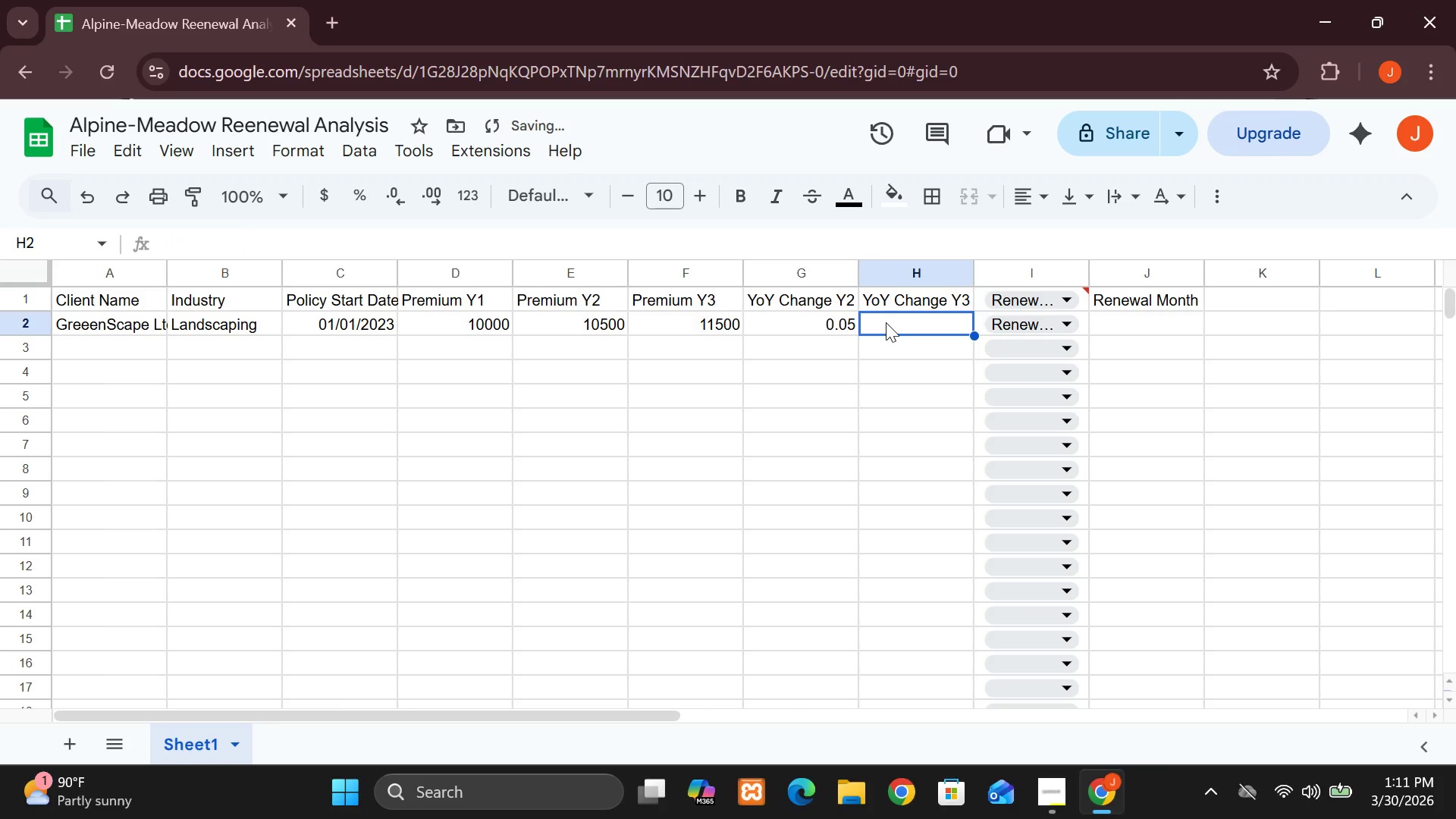 
key(Equal)
 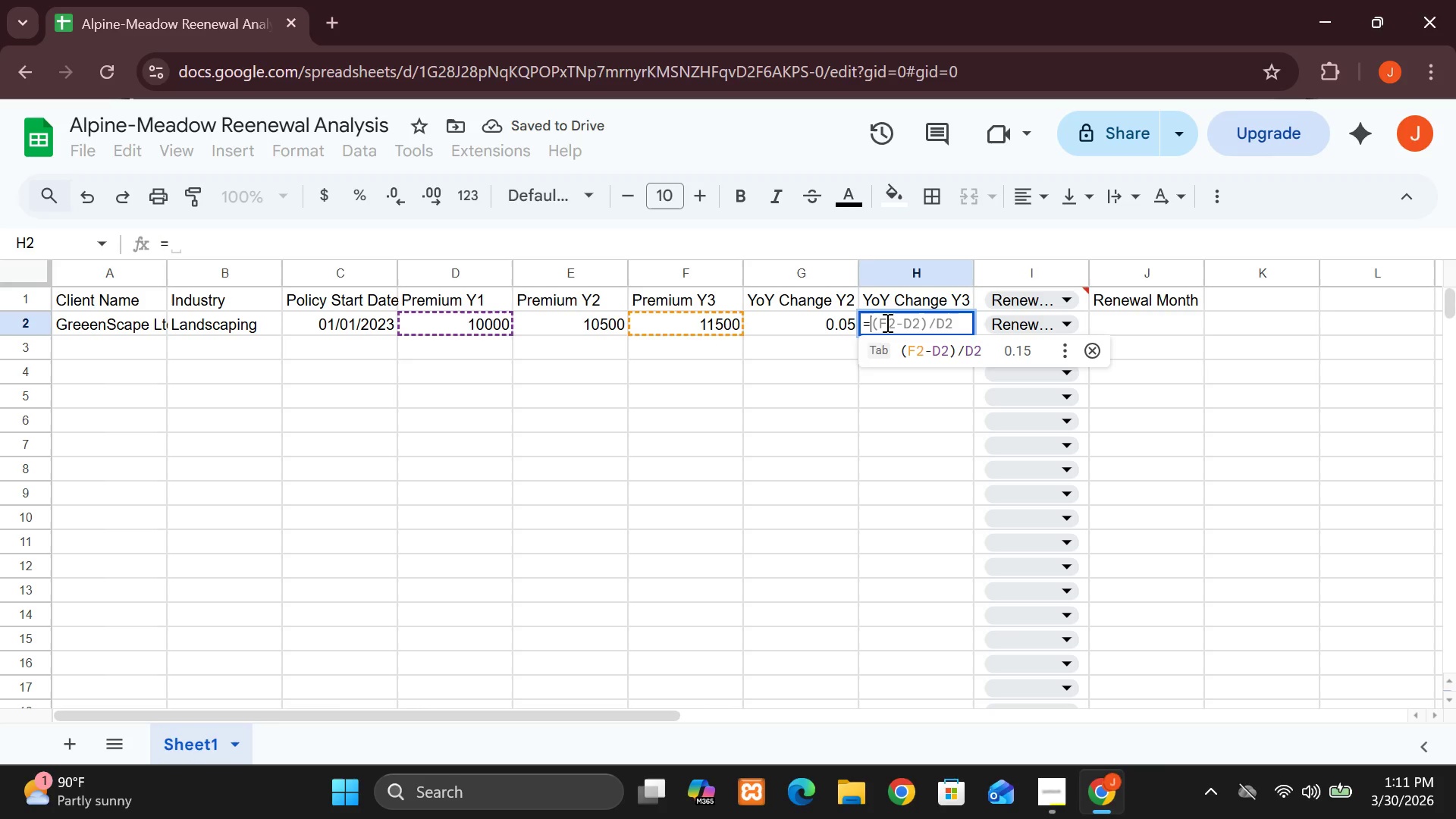 
key(Shift+9)
 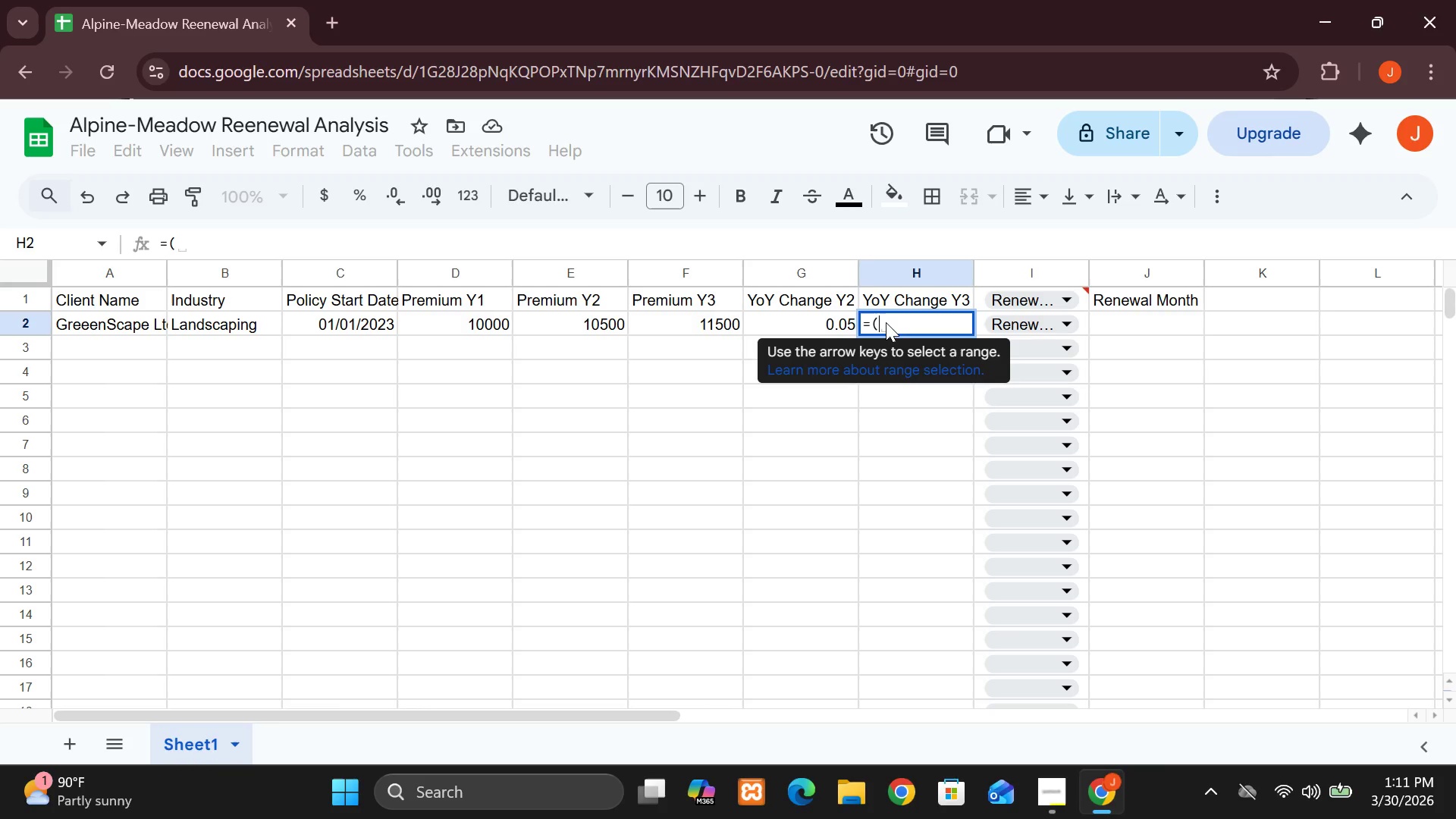 
wait(8.22)
 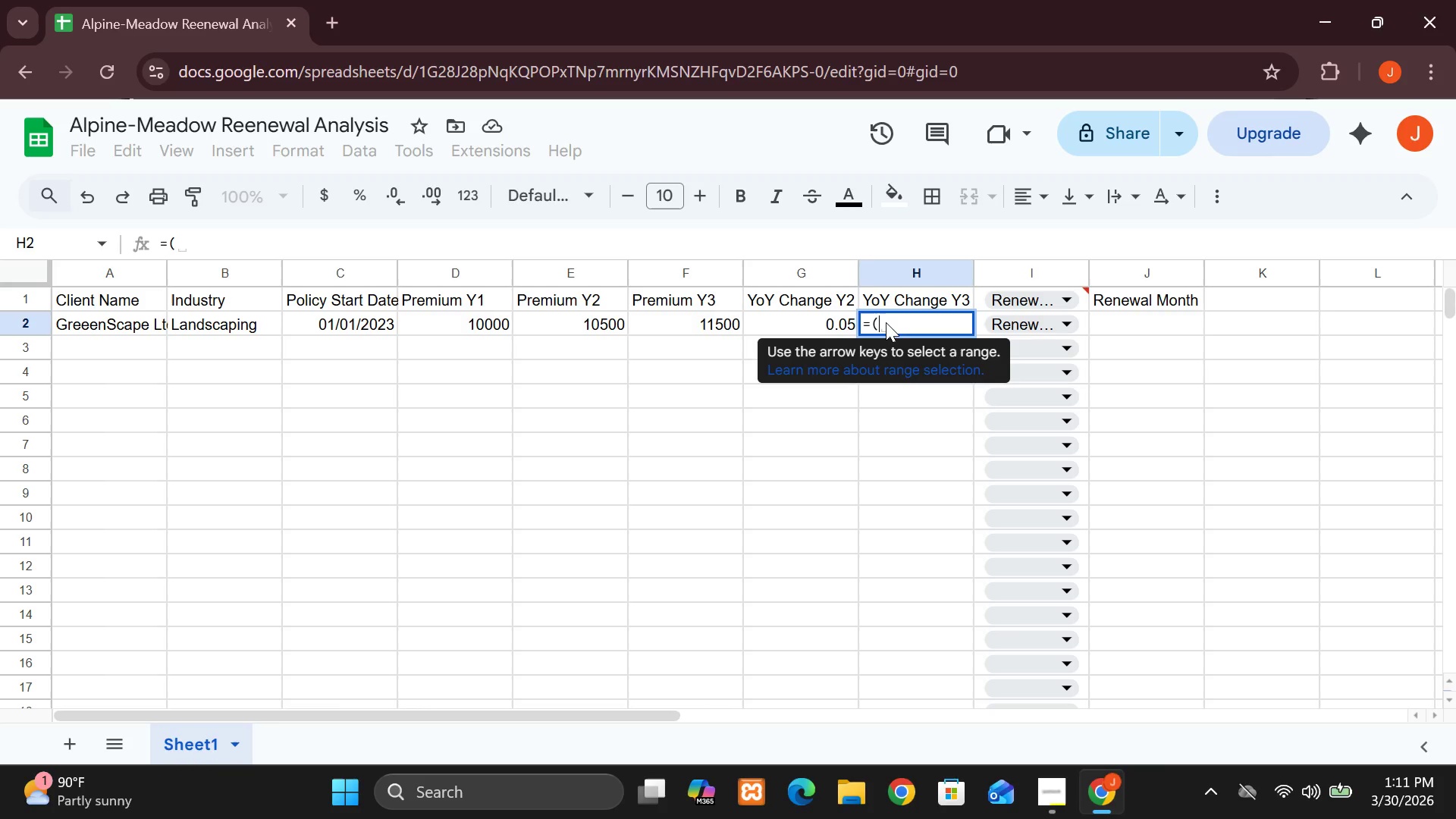 
type(F2-E2))
 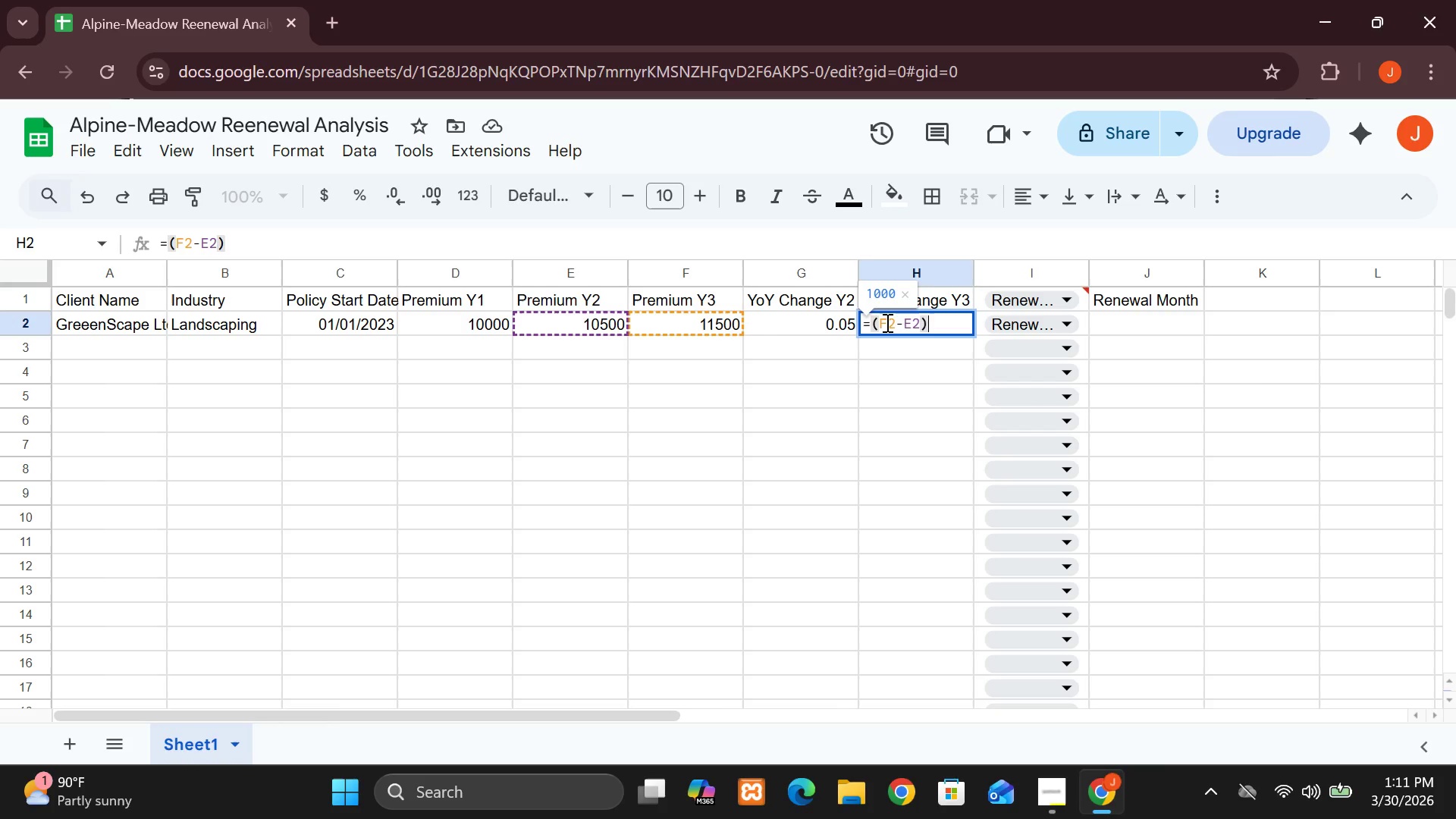 
key(Slash)
 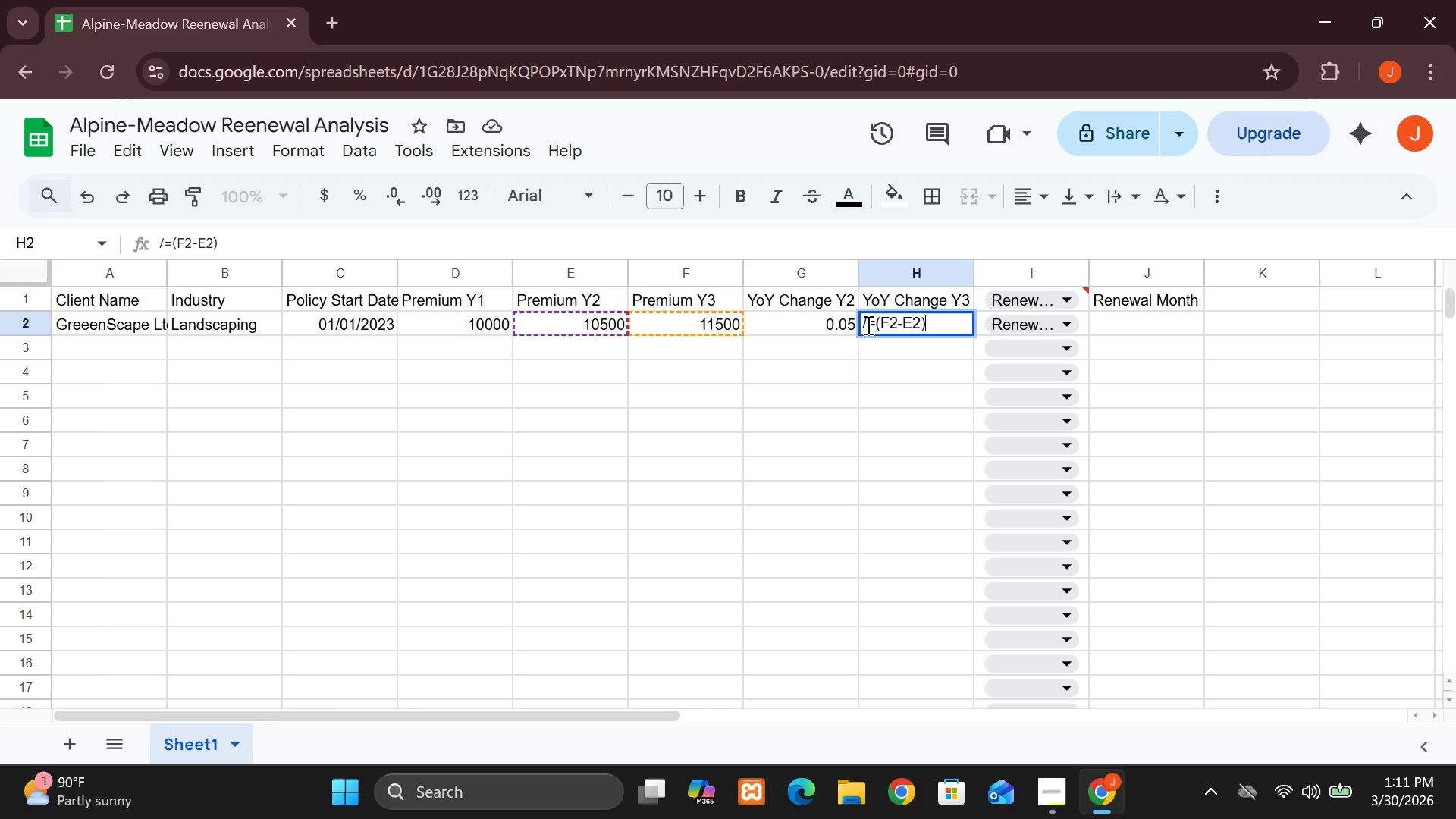 
key(ArrowUp)
 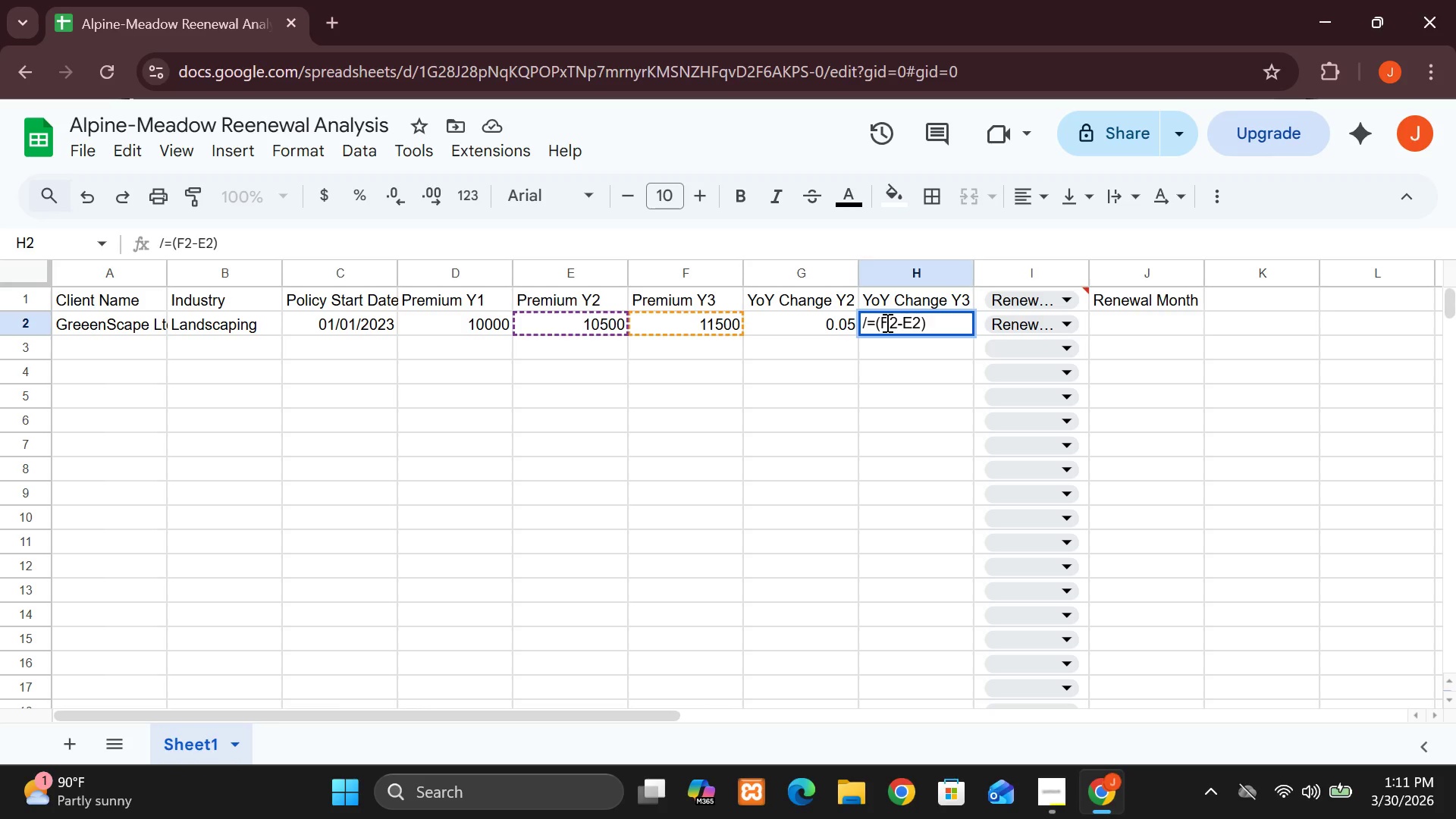 
left_click([864, 324])
 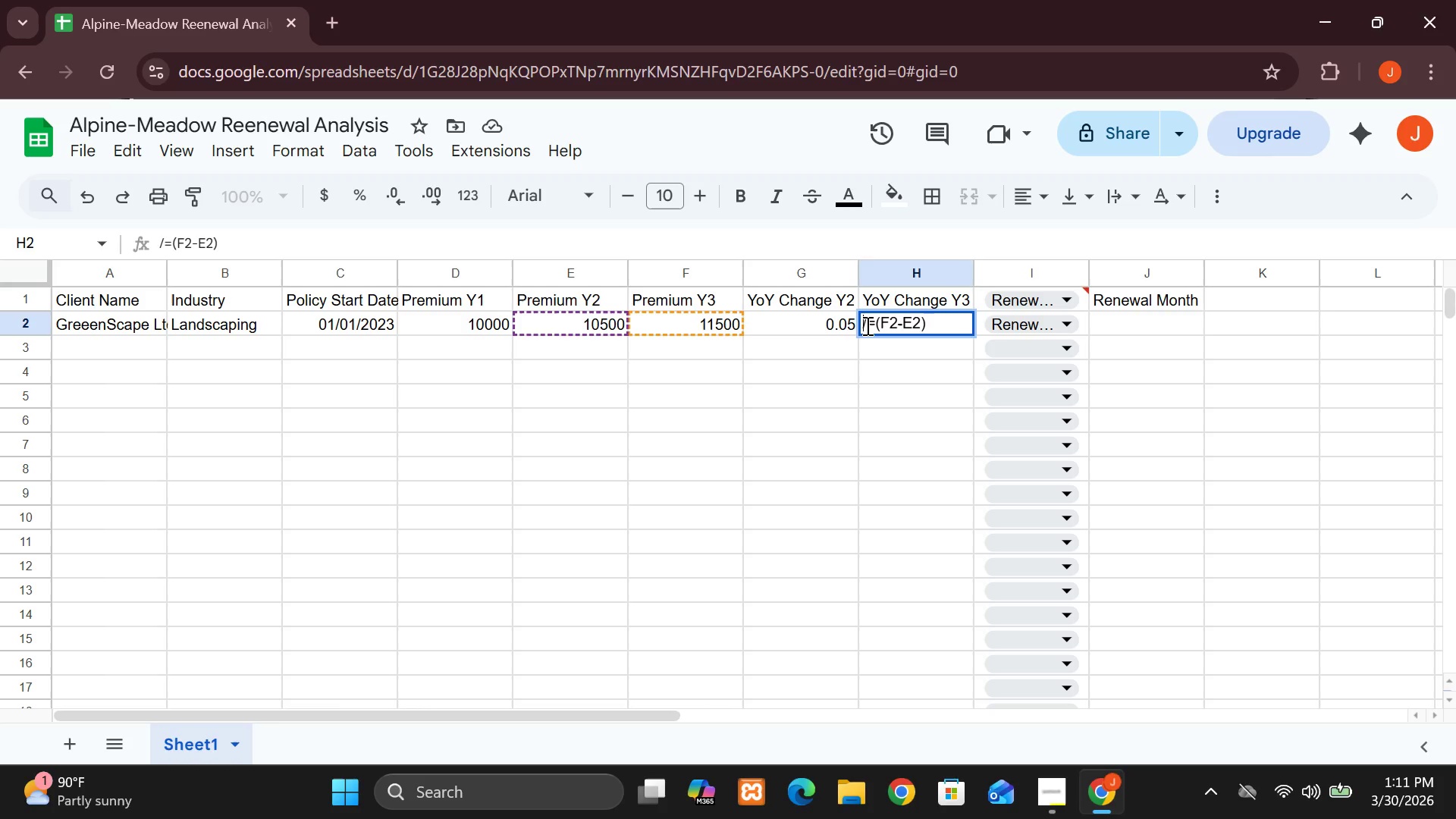 
left_click([866, 325])
 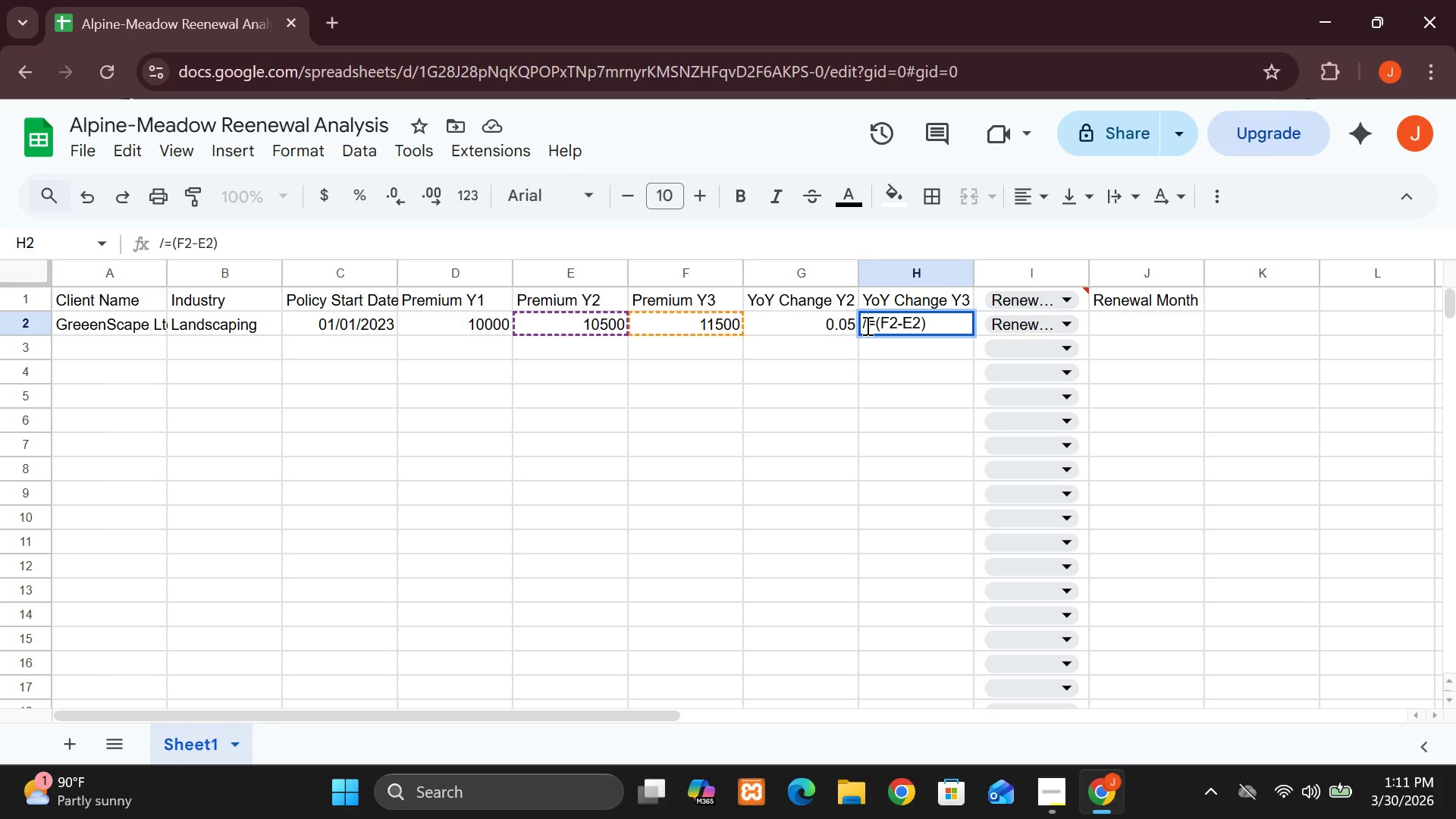 
key(Backspace)
 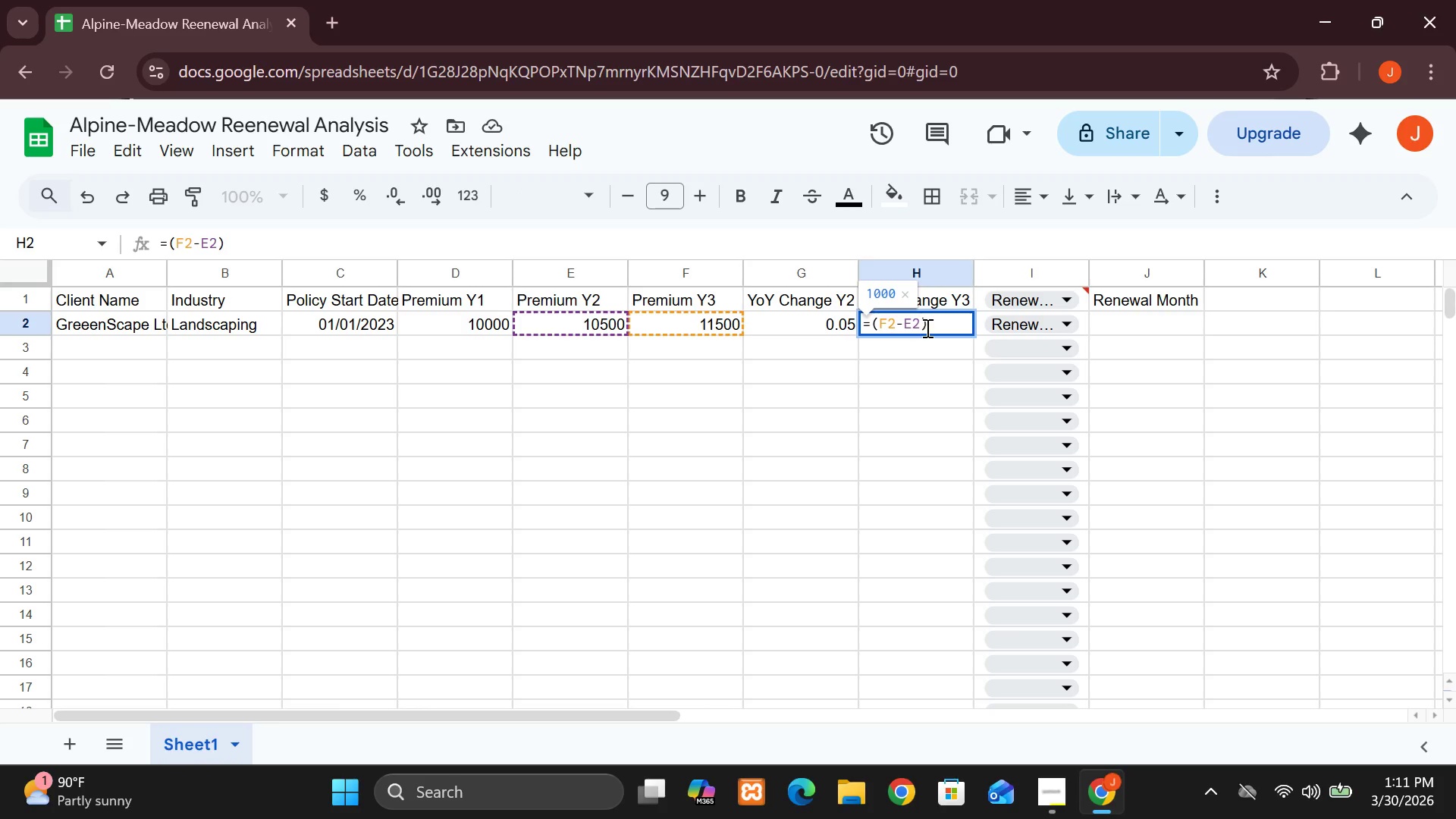 
left_click([926, 328])
 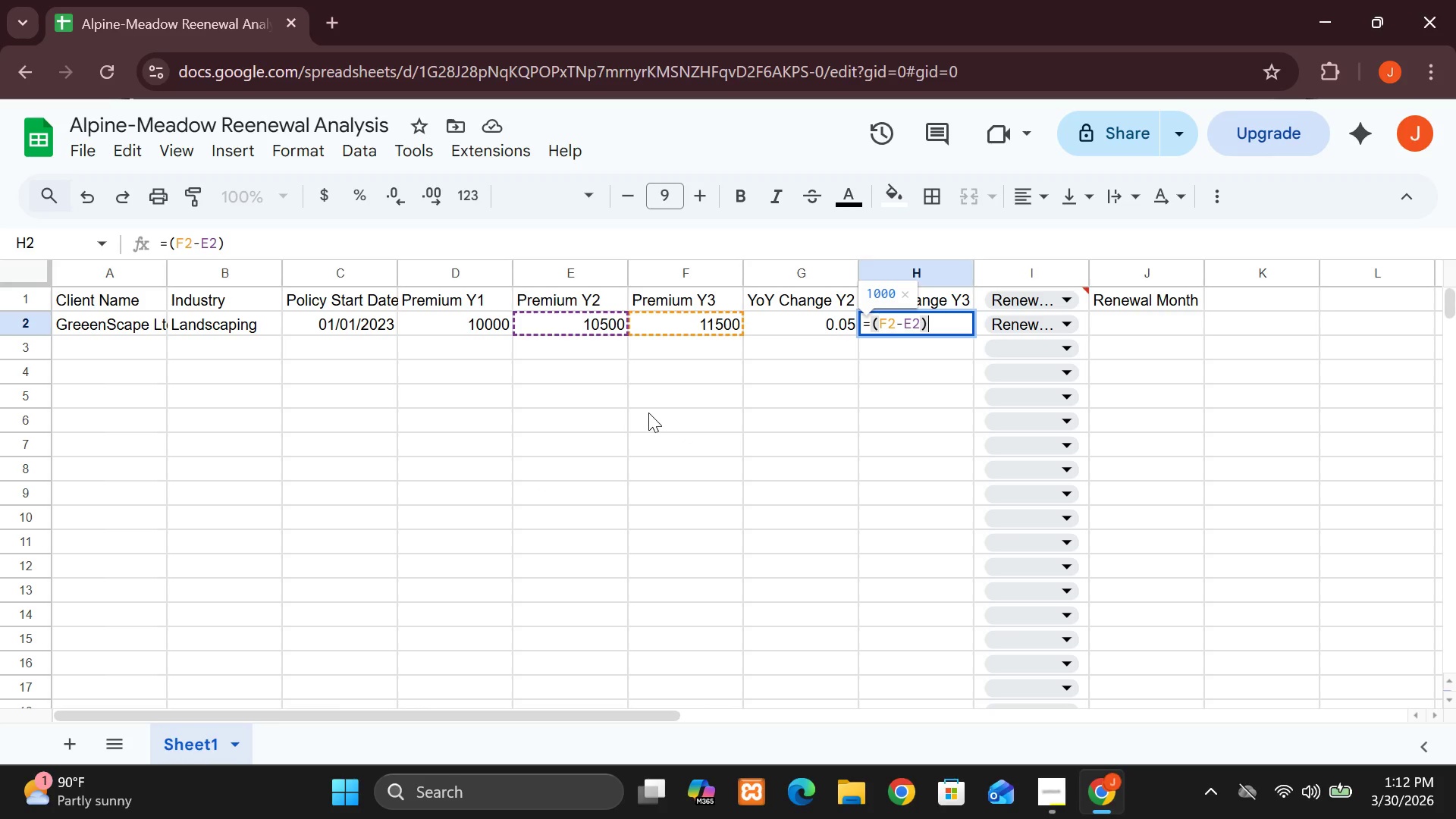 
wait(23.52)
 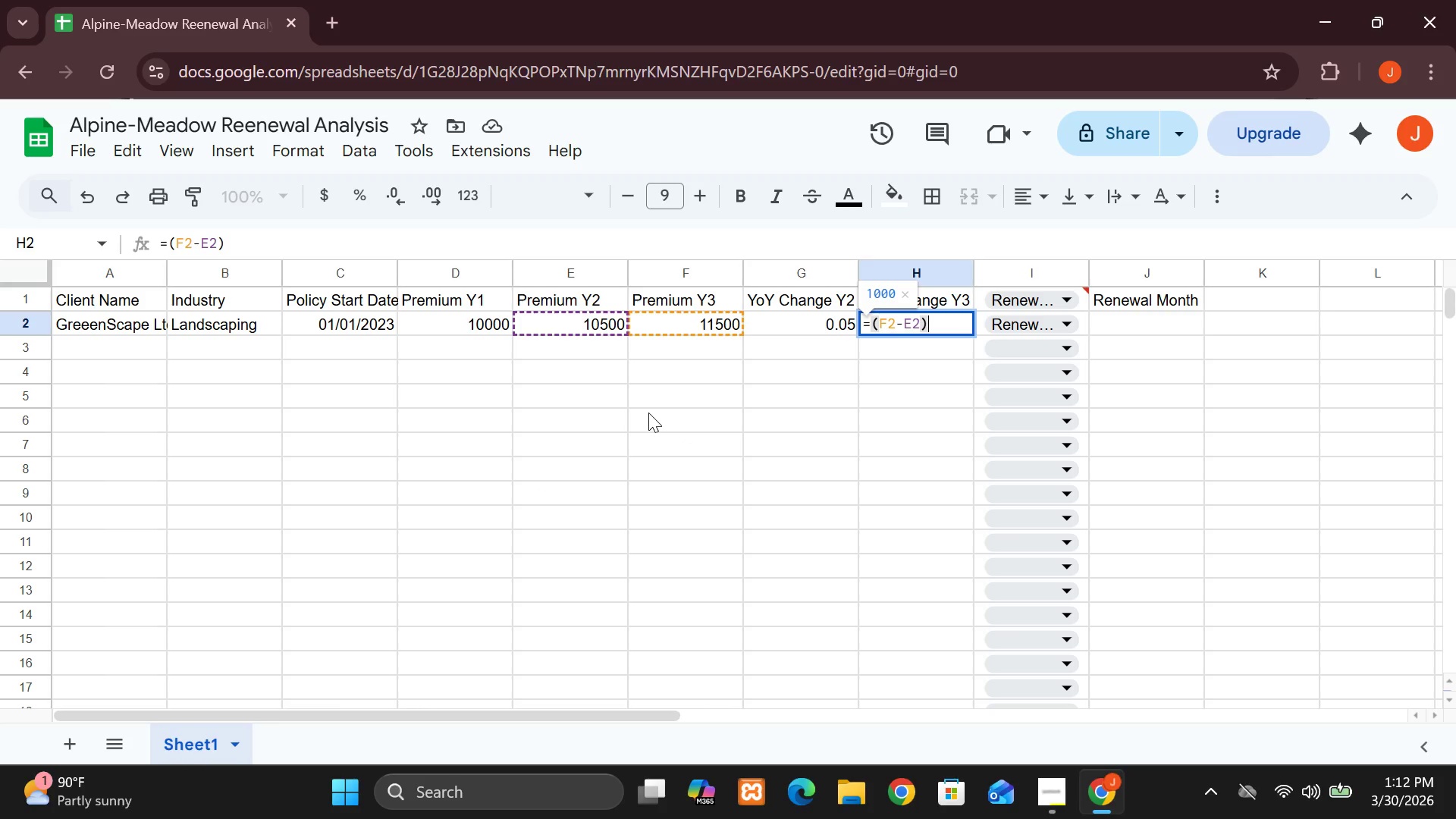 
key(Slash)
 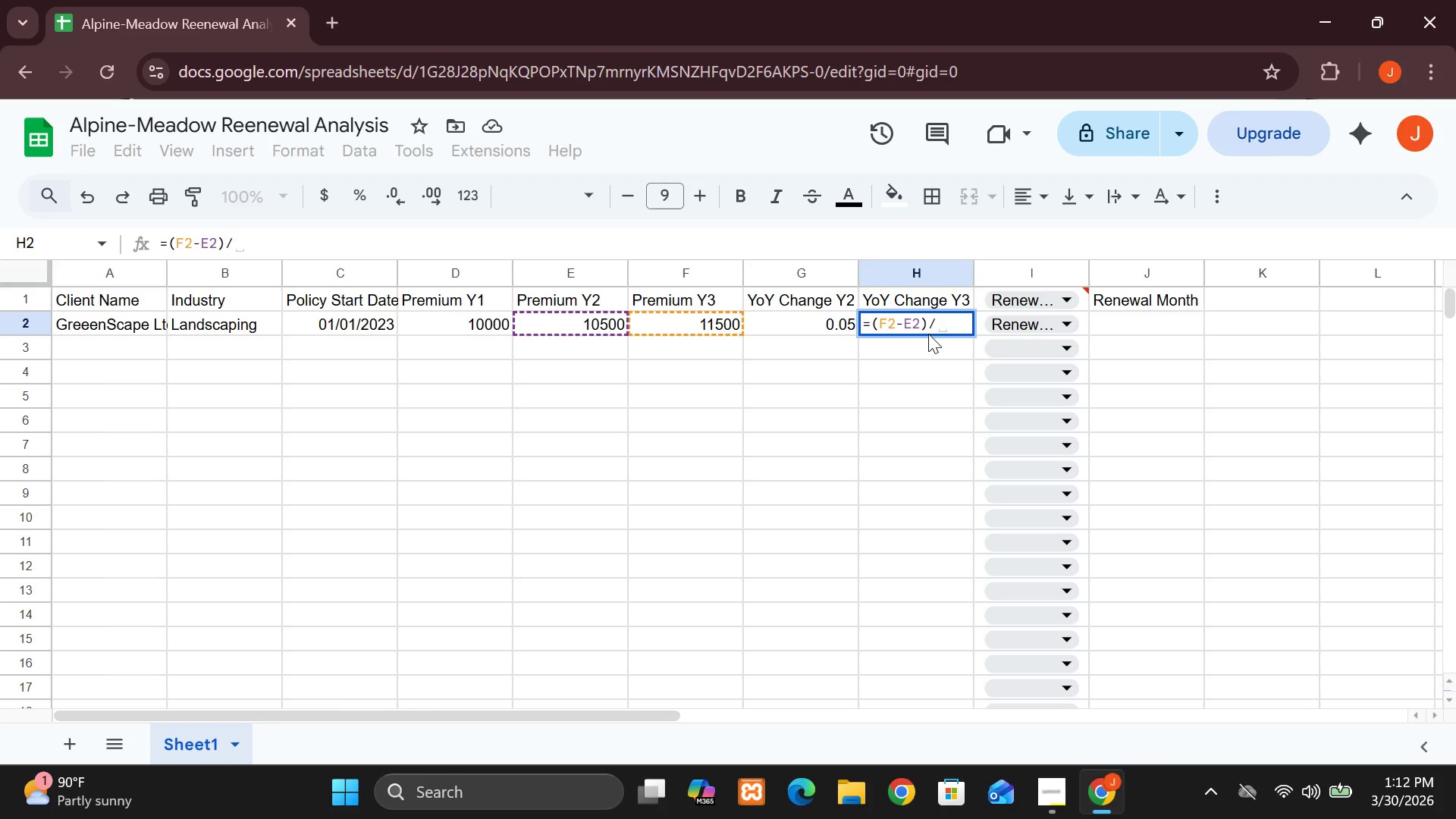 
type(E2)
 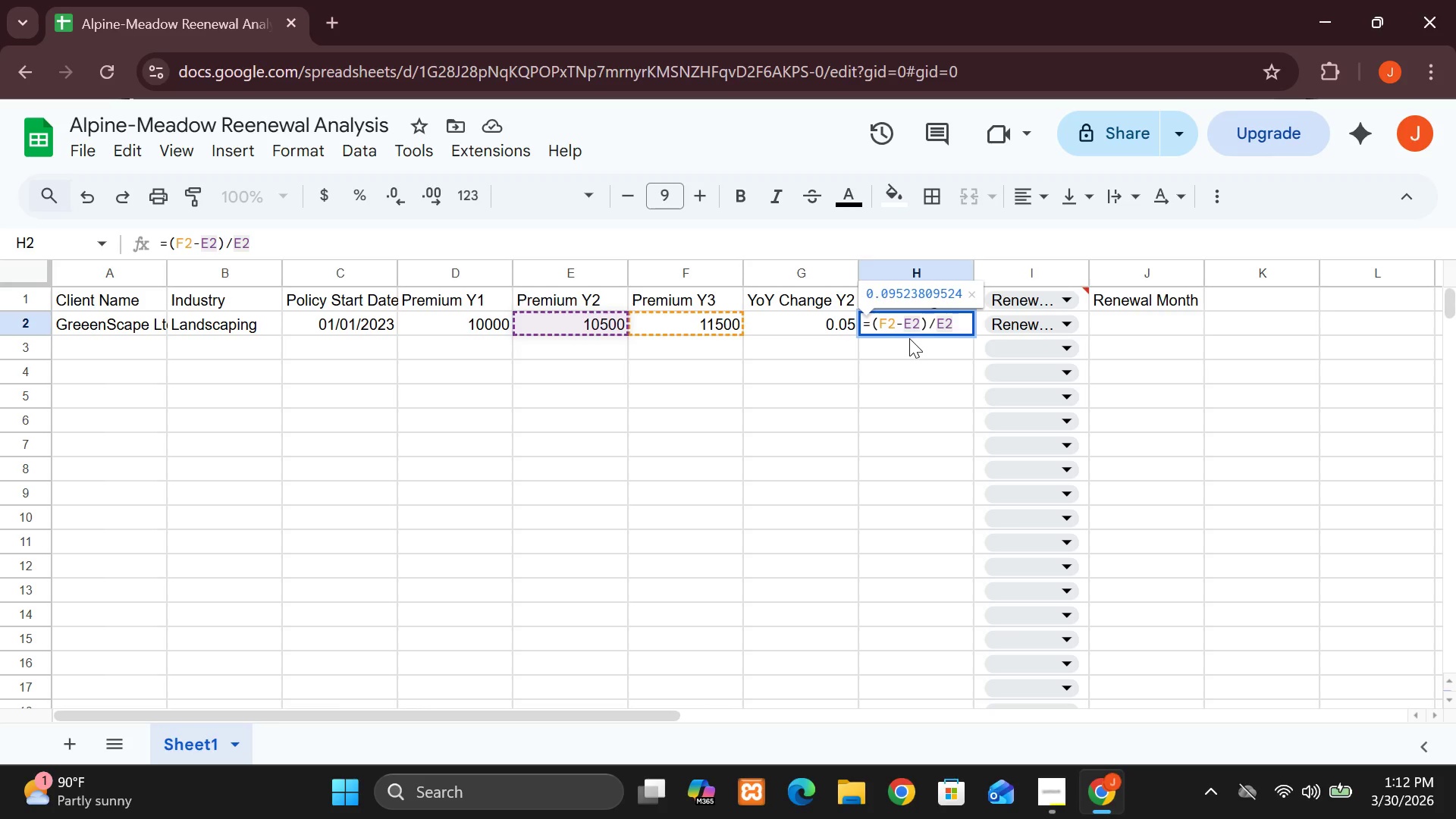 
wait(7.02)
 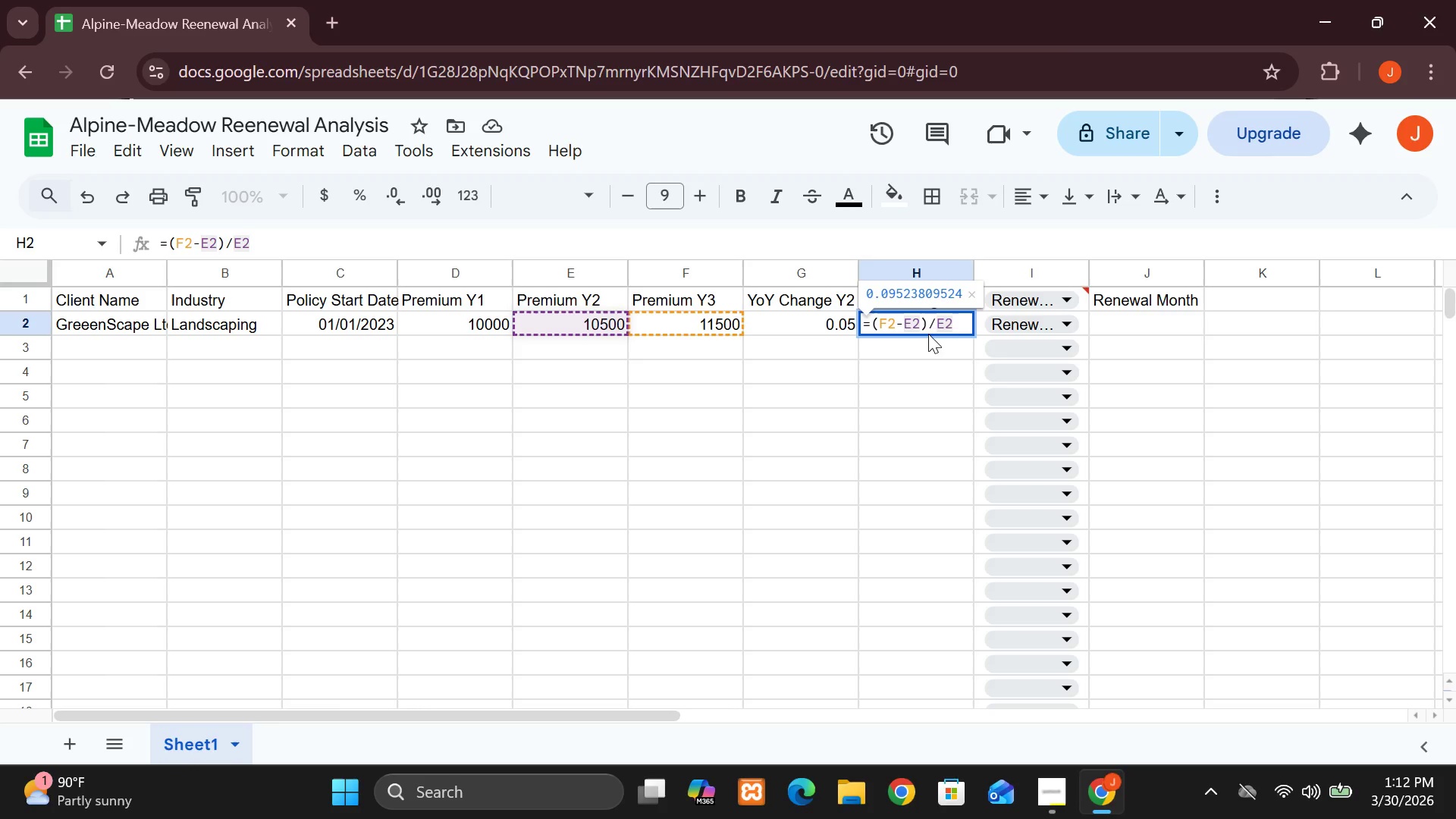 
left_click([918, 378])
 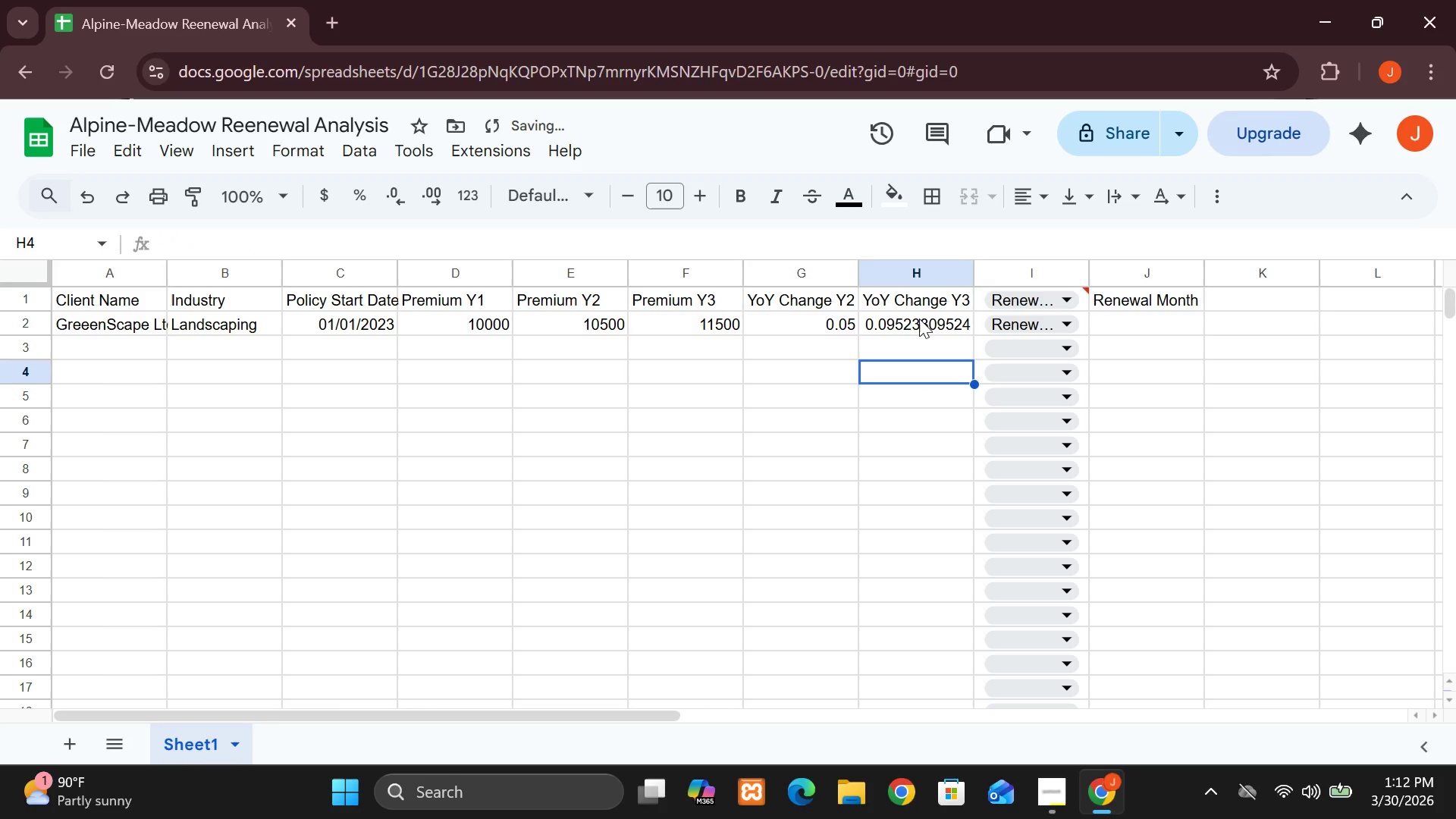 
left_click([922, 324])
 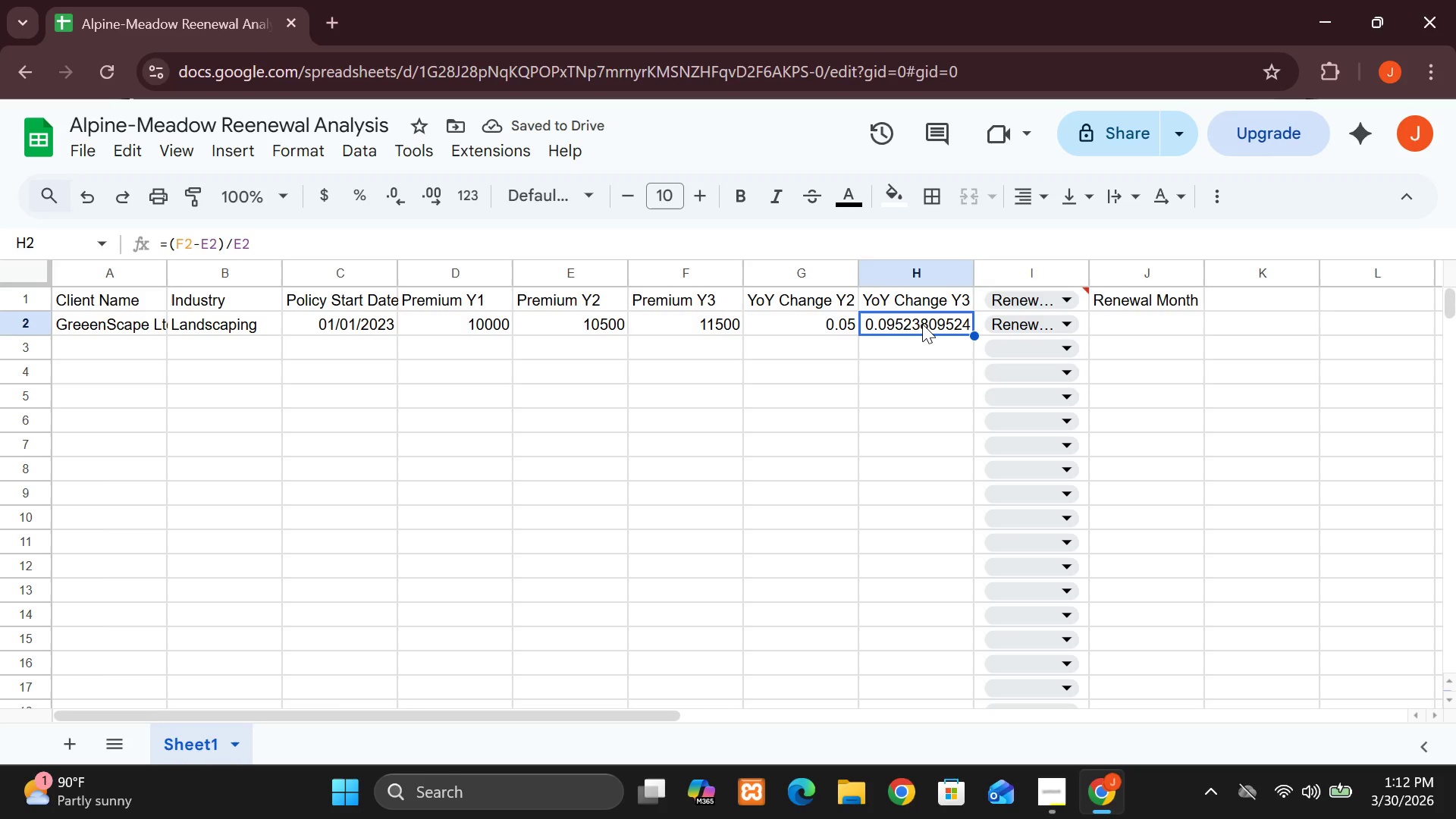 
double_click([922, 324])
 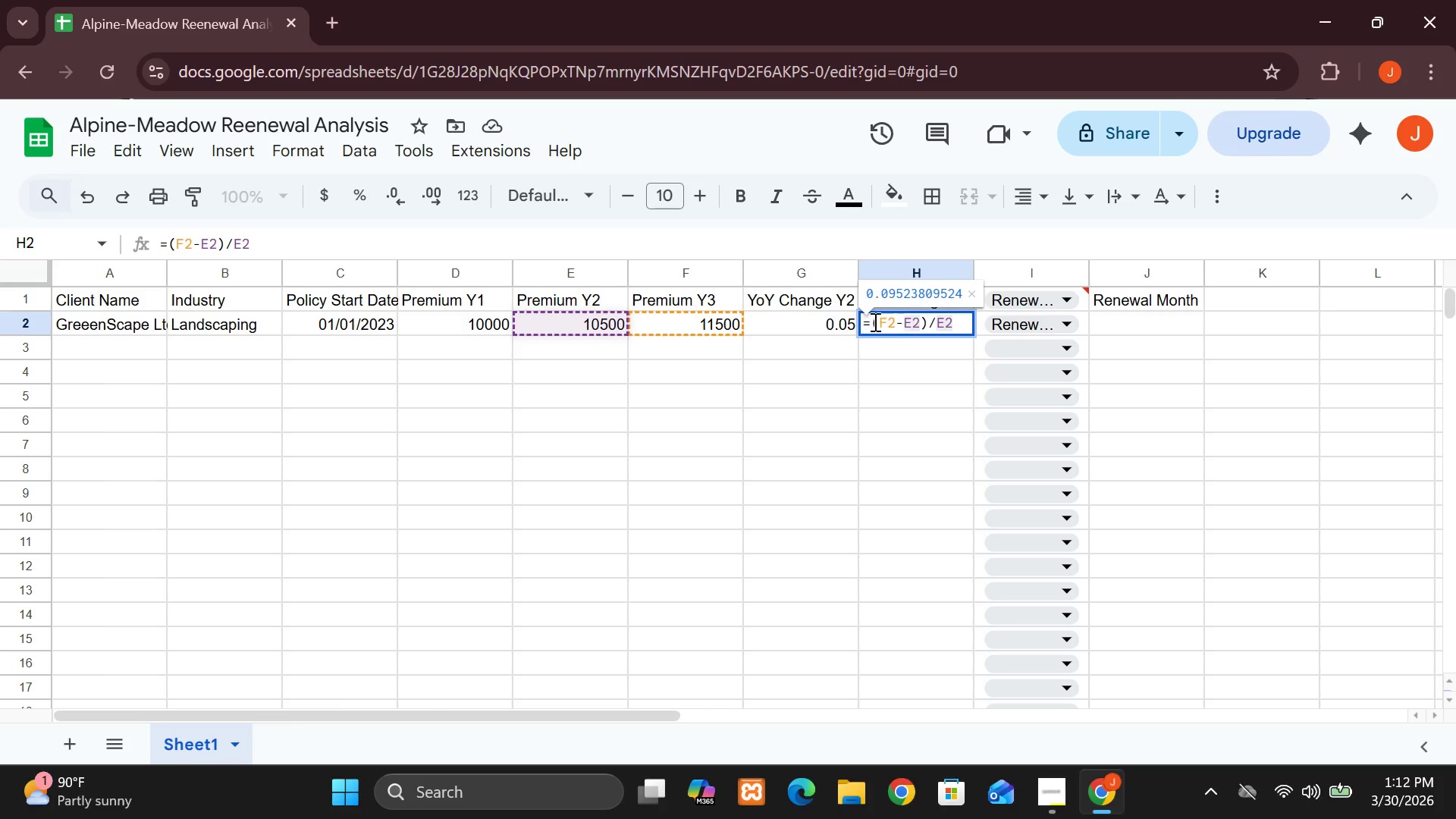 
wait(7.06)
 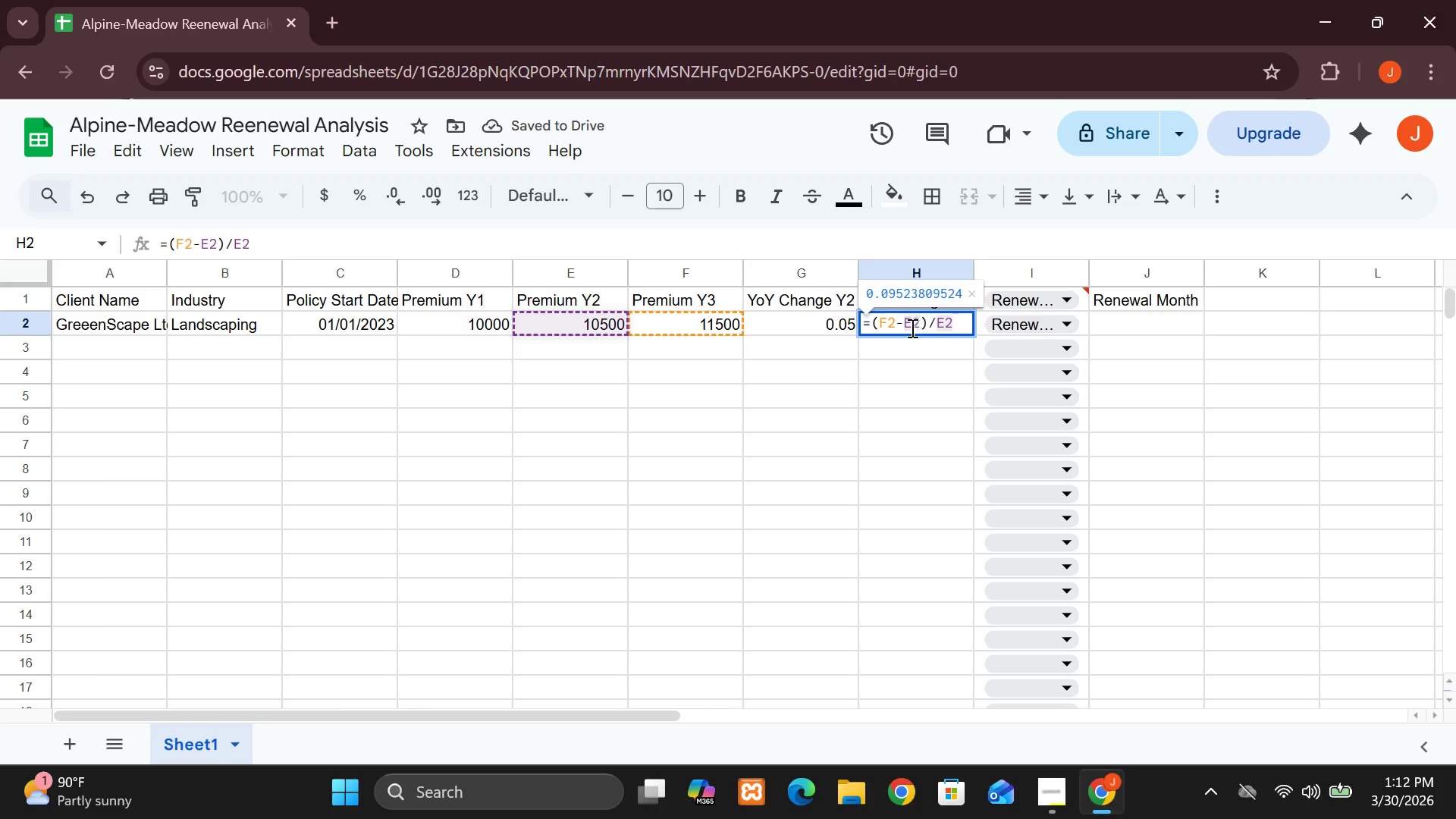 
left_click([799, 331])
 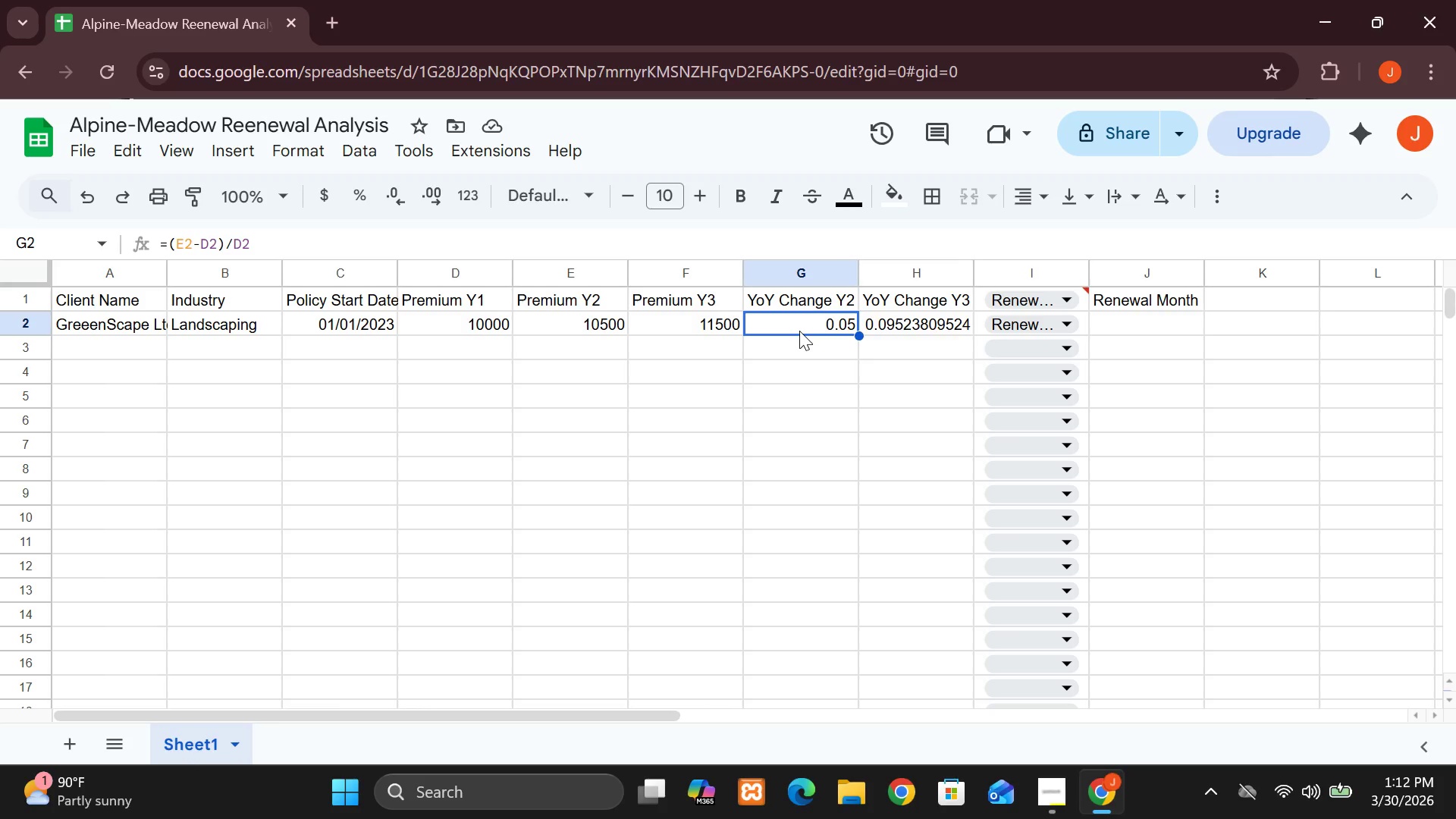 
double_click([799, 331])
 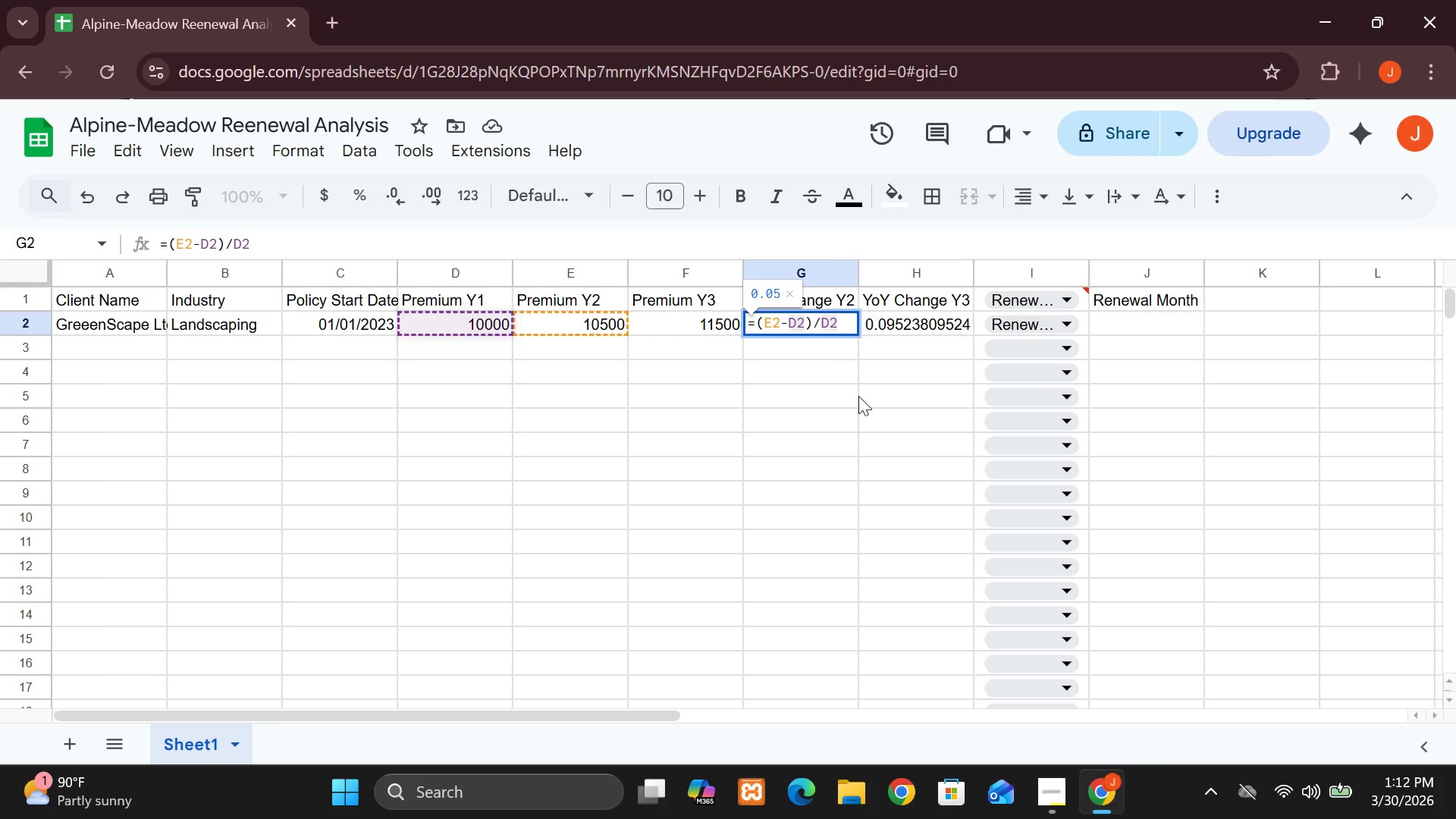 
left_click([786, 419])
 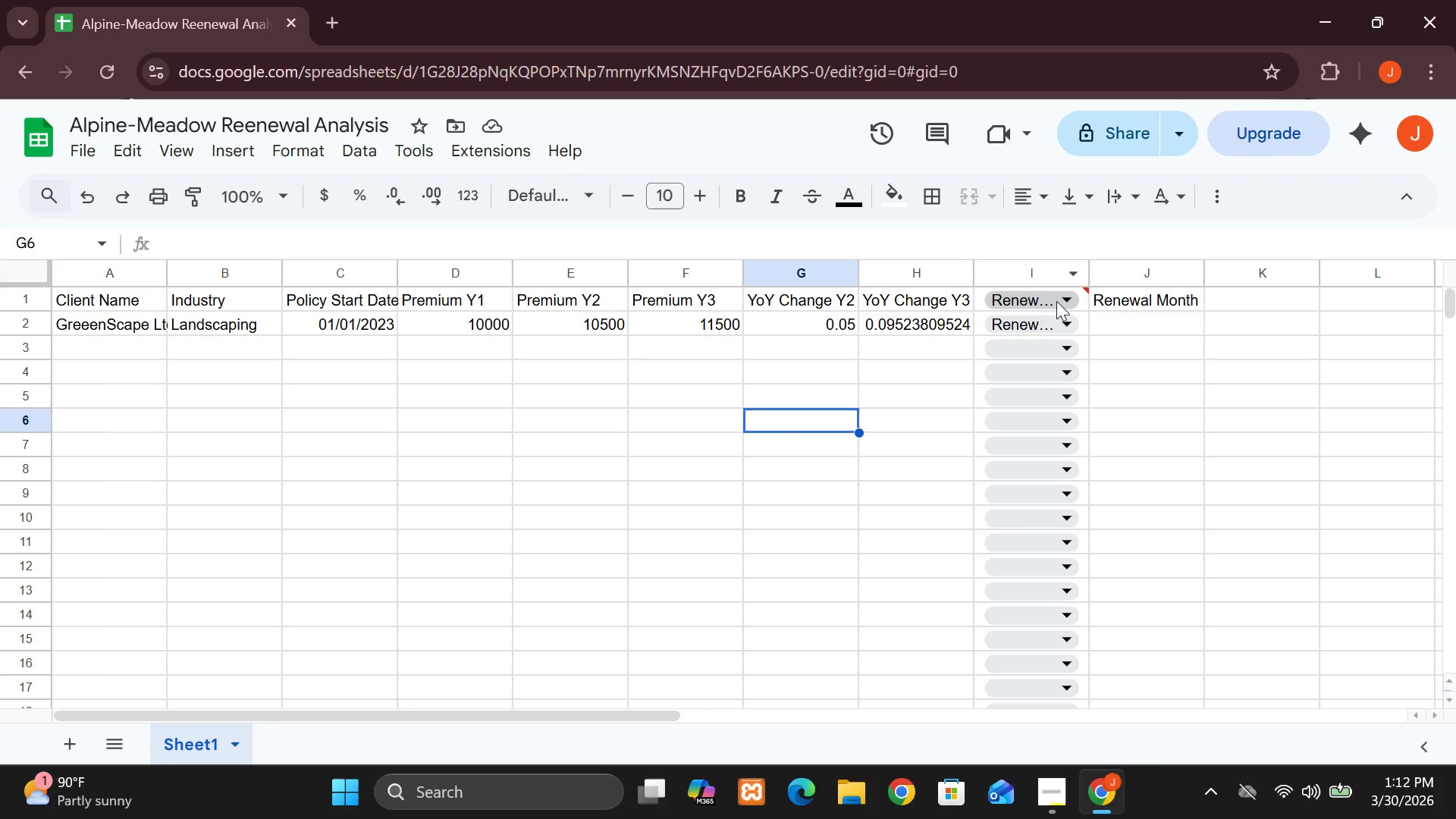 
mouse_move([1076, 290])
 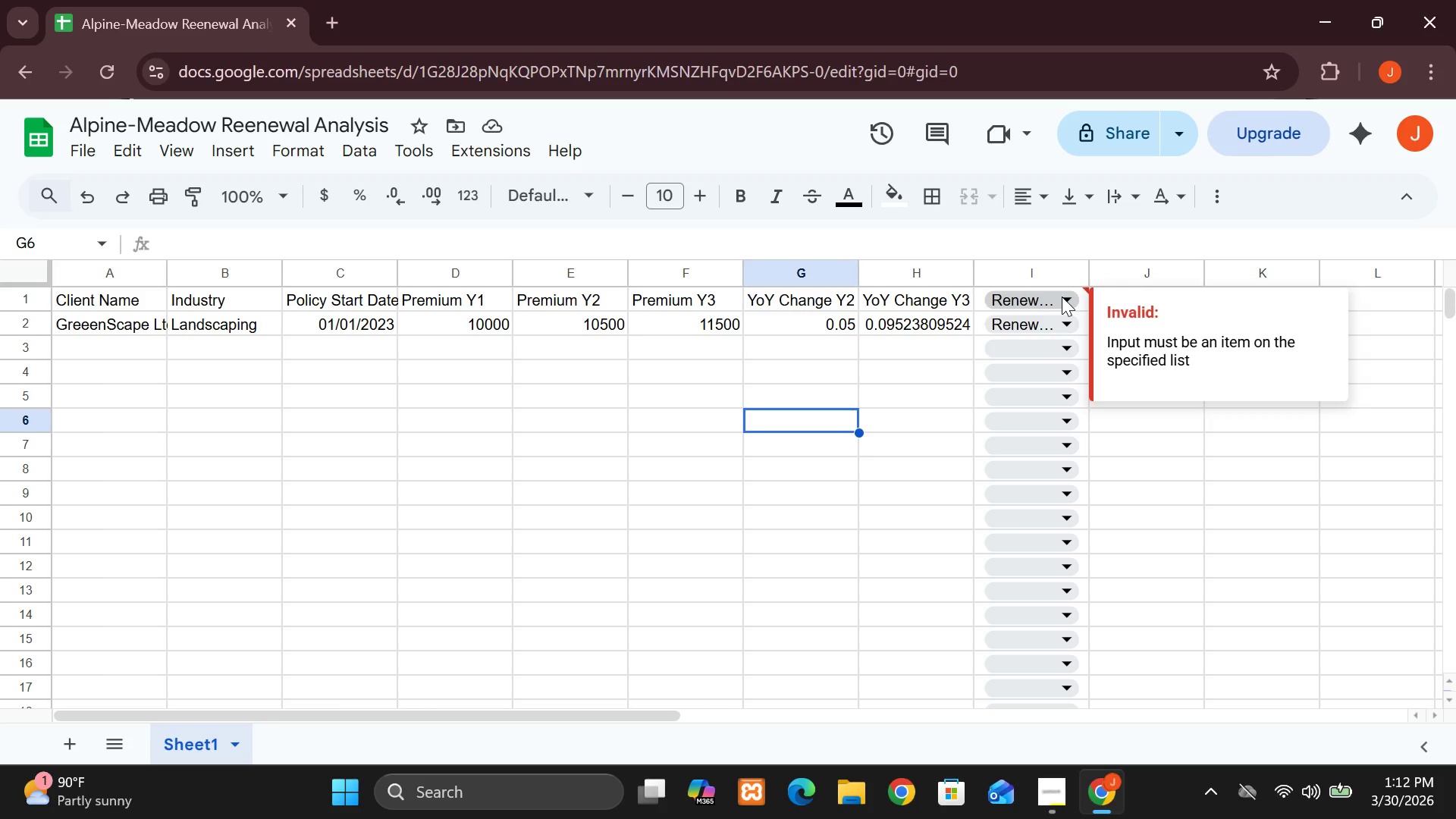 
left_click([1062, 297])
 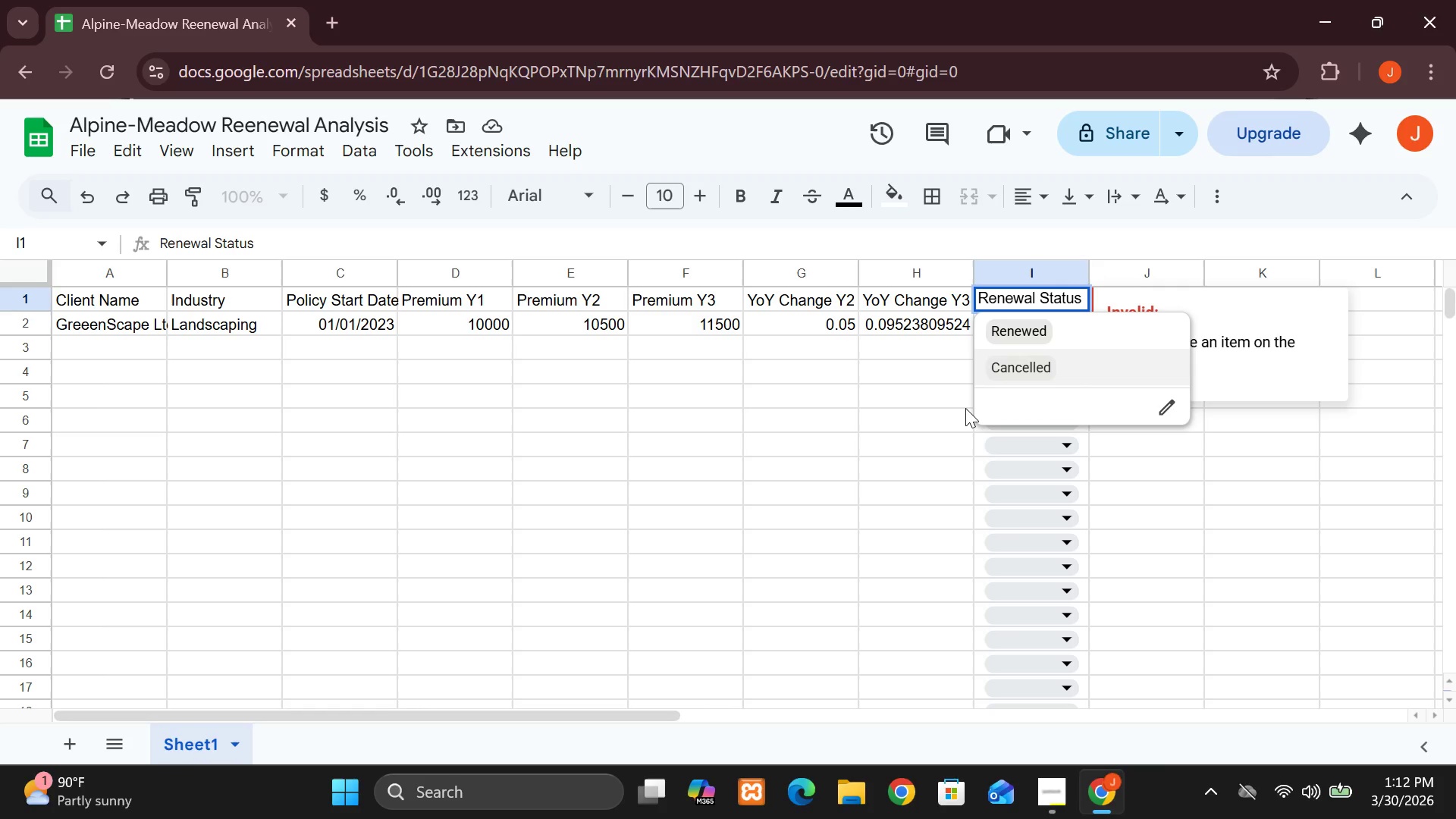 
left_click([965, 408])
 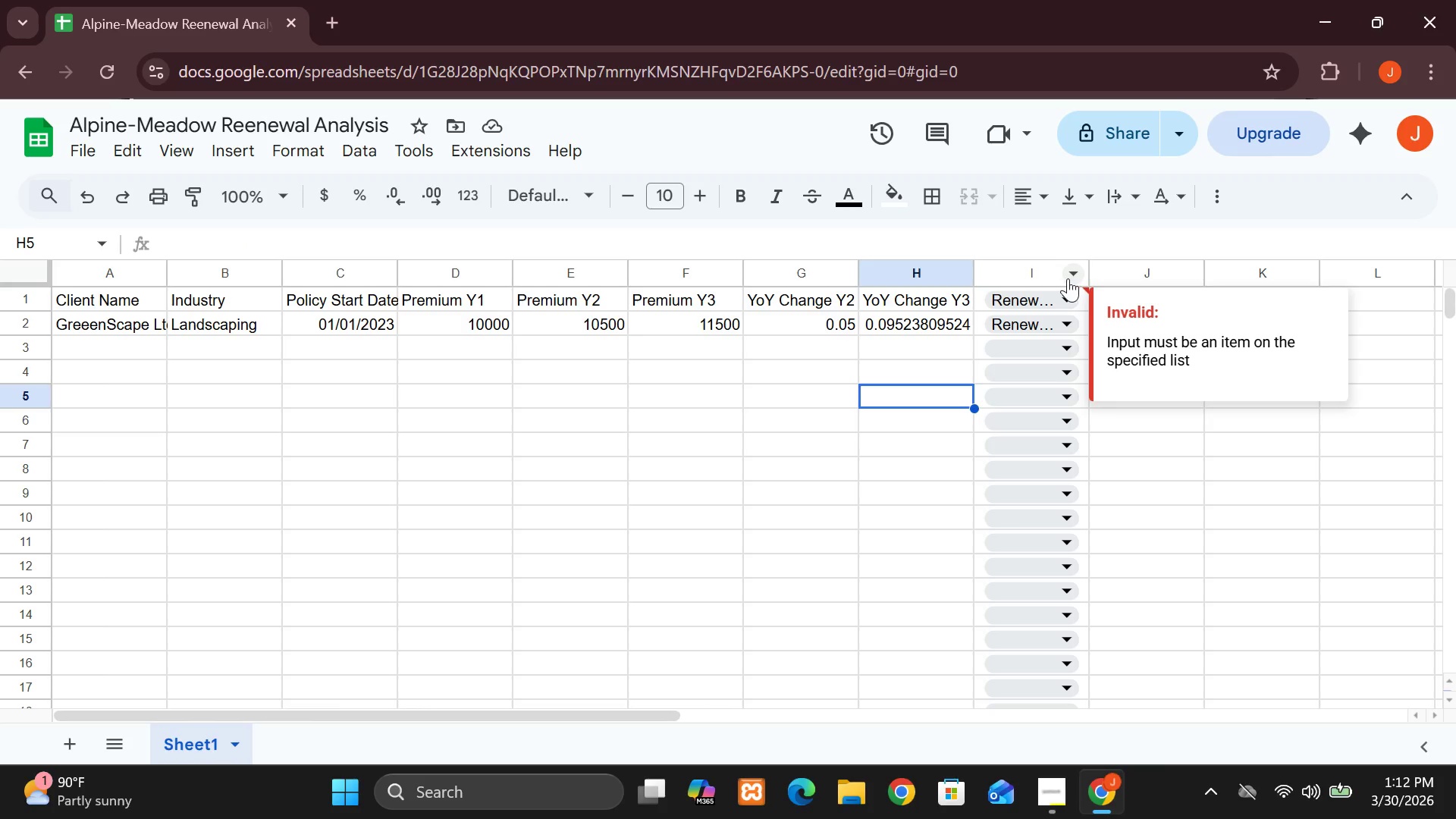 
left_click([1043, 279])
 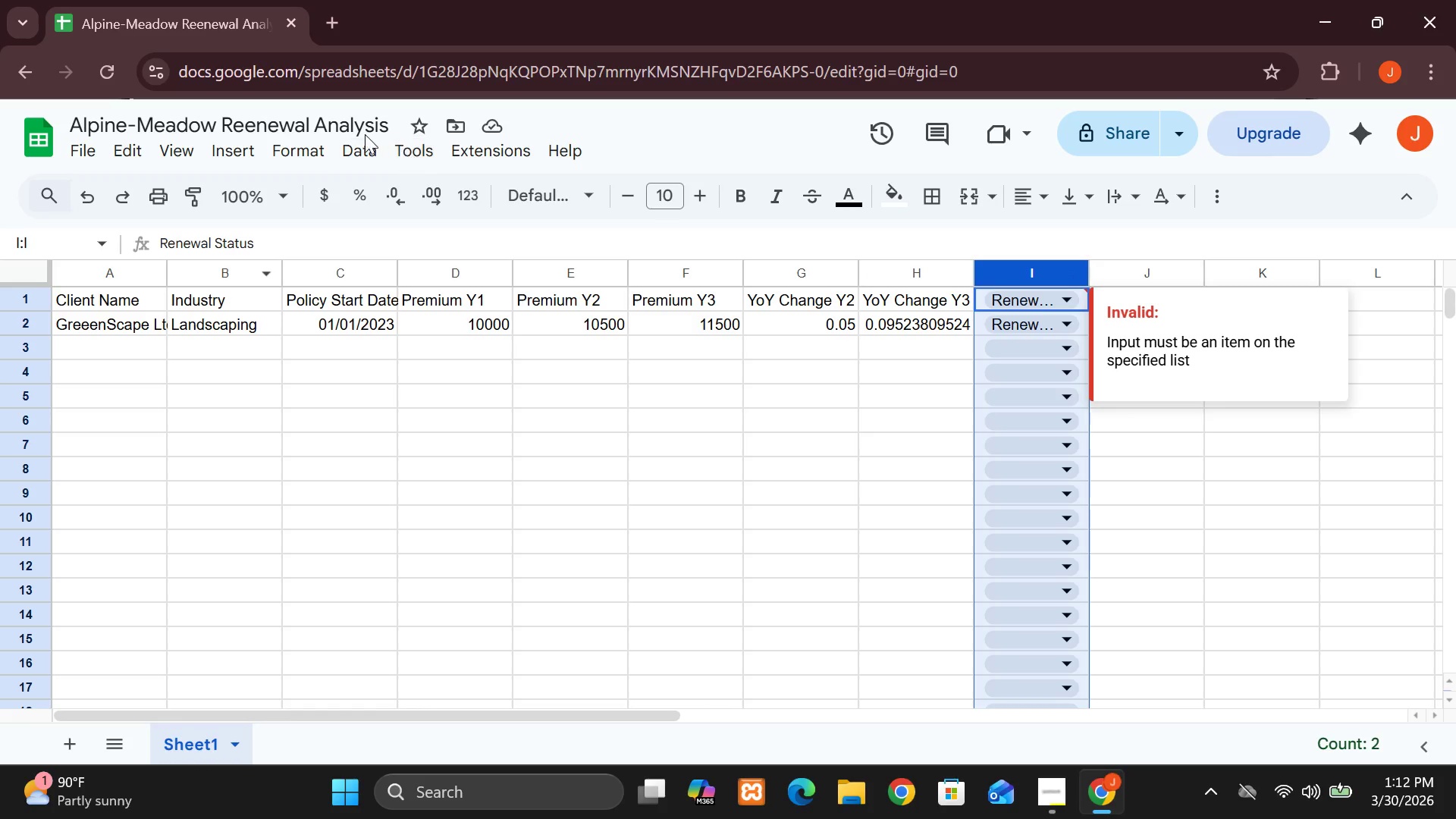 
left_click([357, 157])
 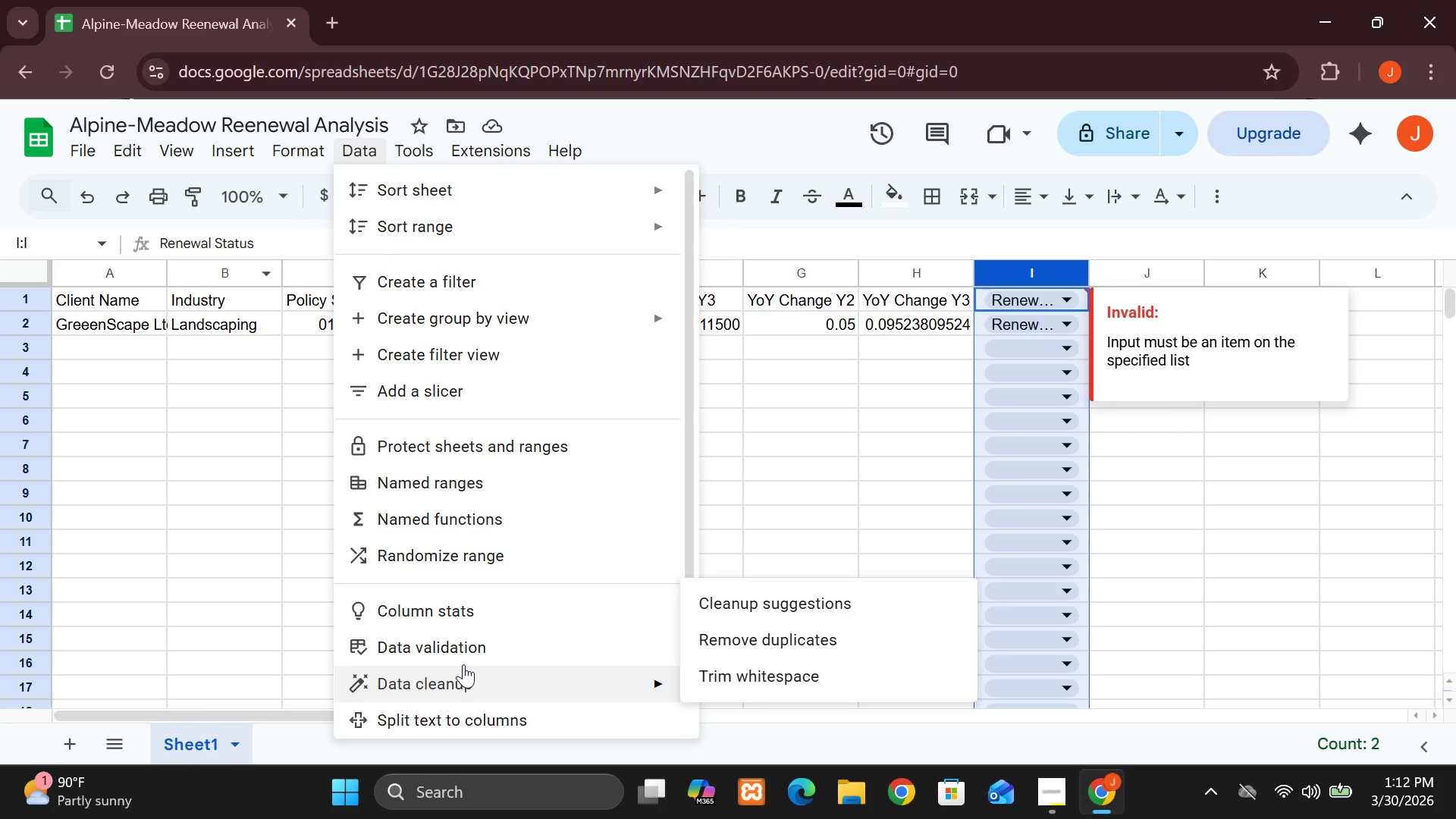 
left_click([463, 645])
 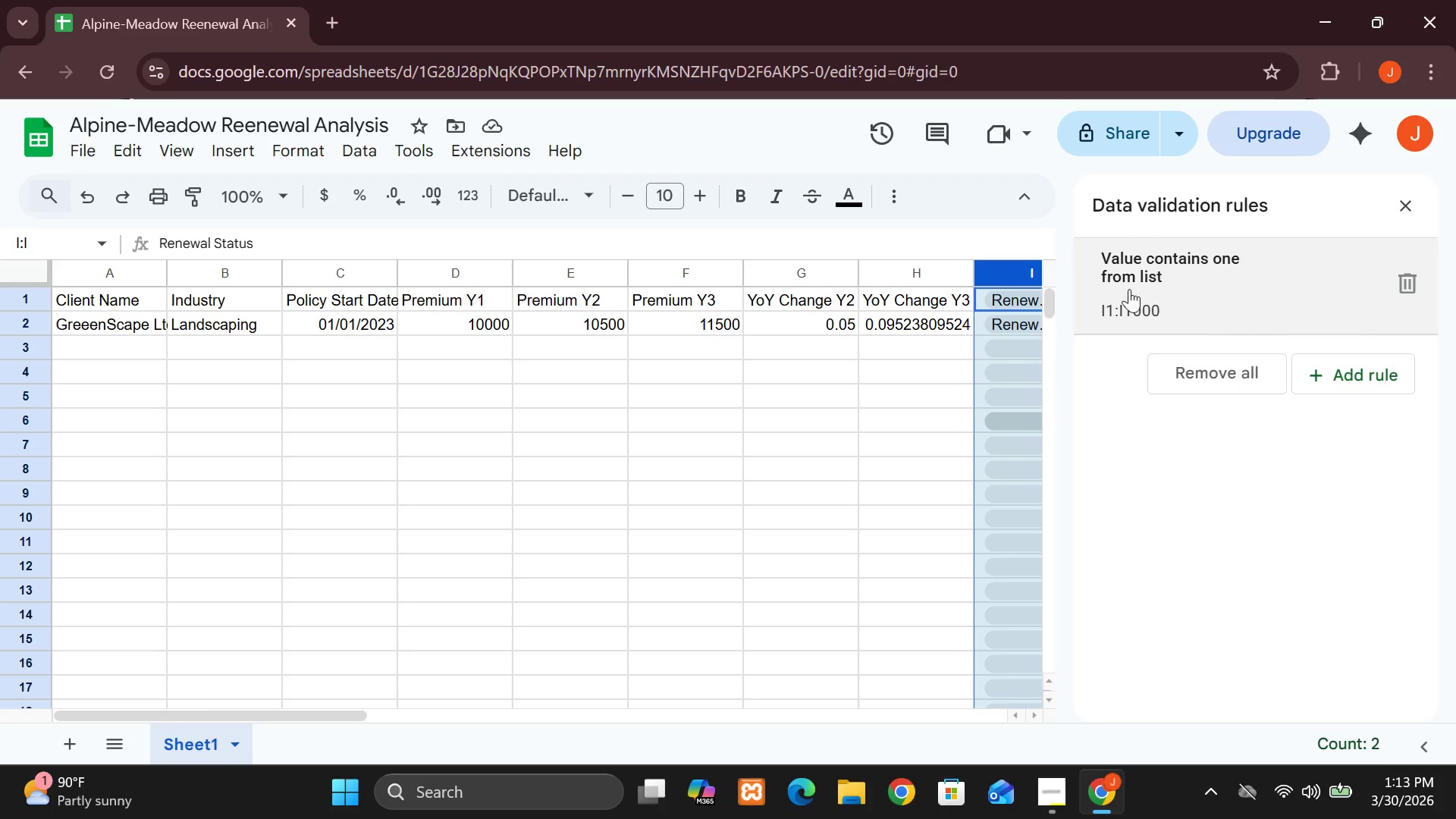 
left_click([1174, 299])
 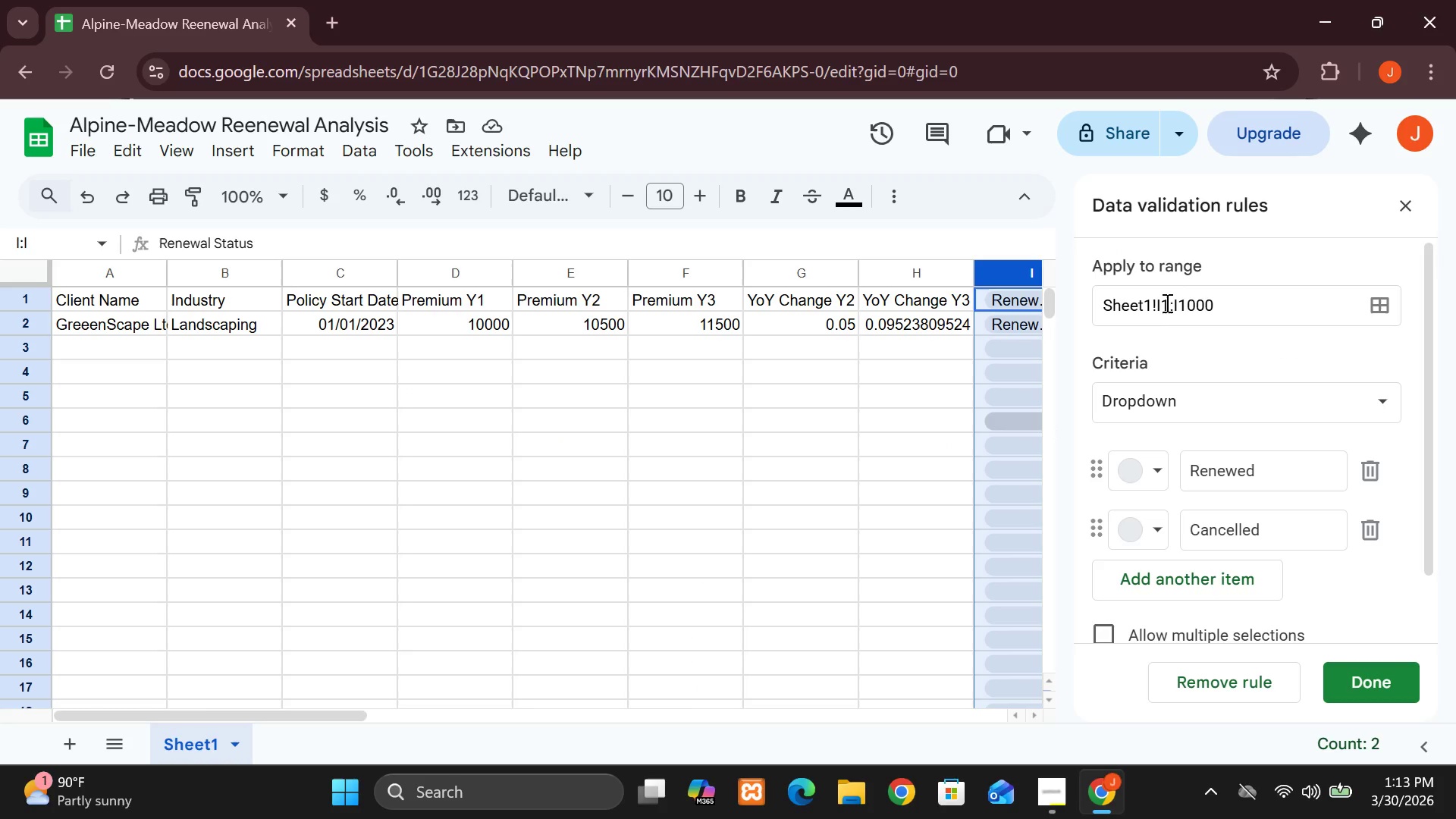 
left_click([1166, 303])
 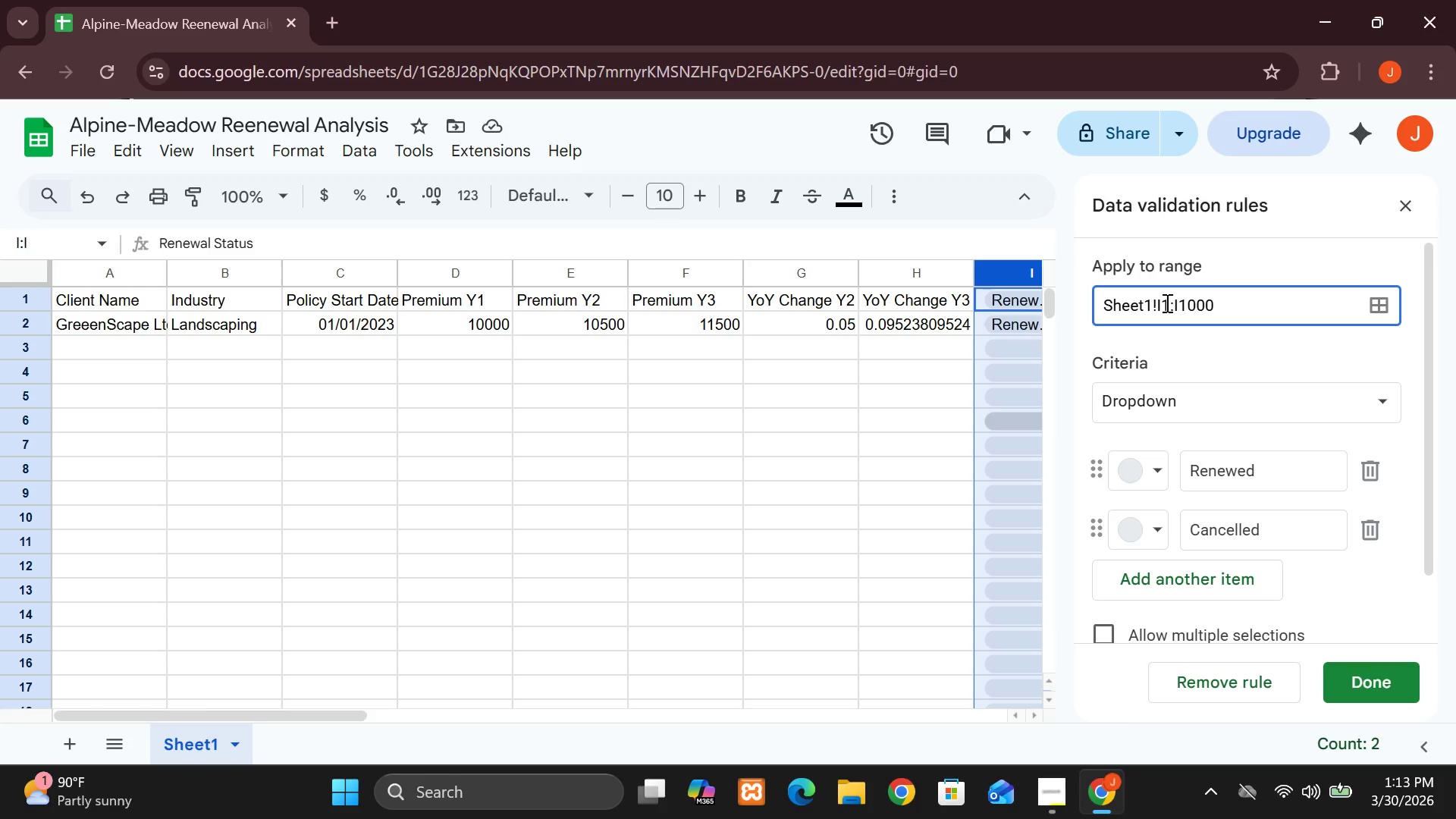 
key(Backspace)
 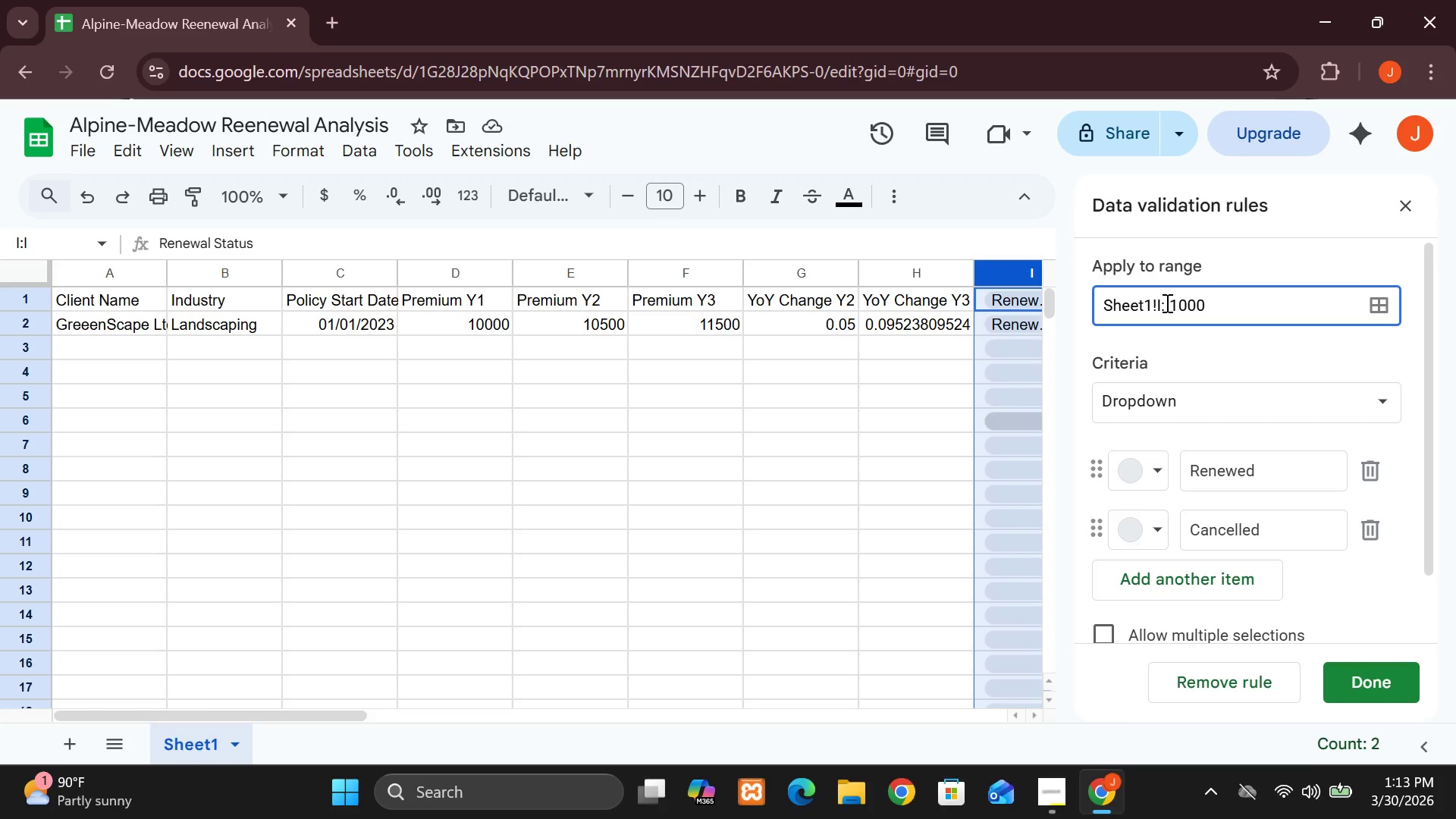 
key(2)
 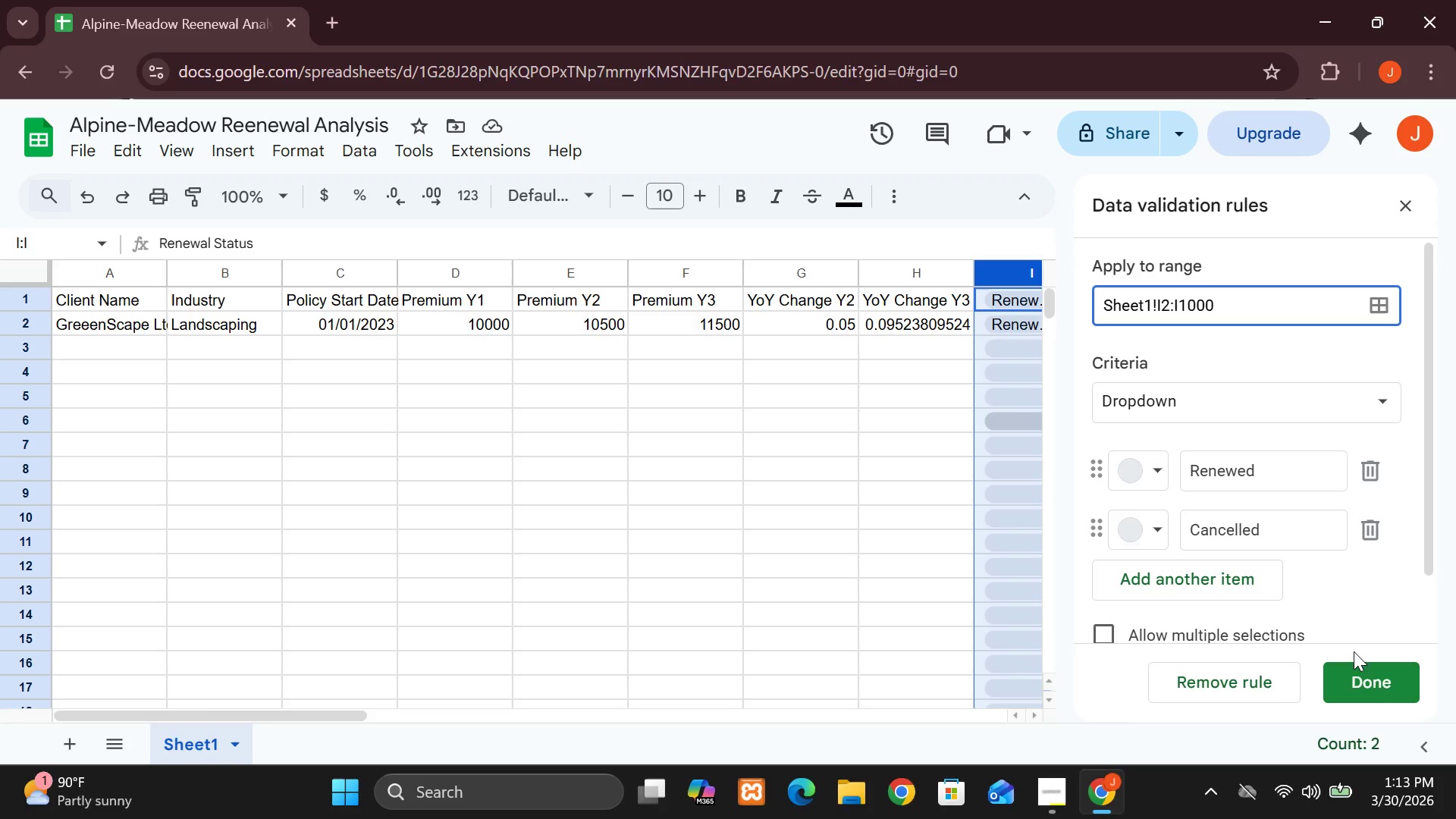 
left_click([1370, 673])
 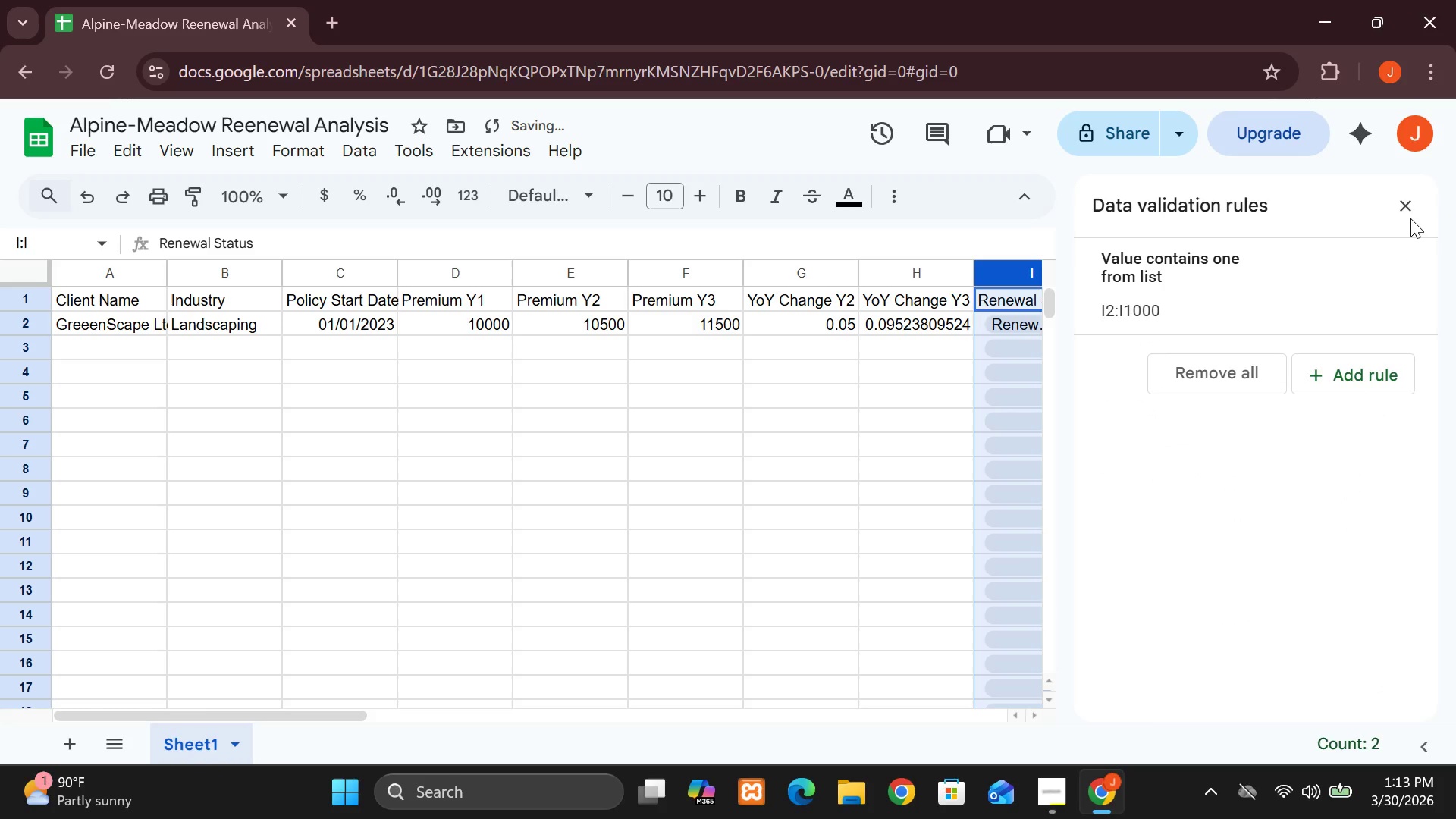 
left_click([1403, 209])
 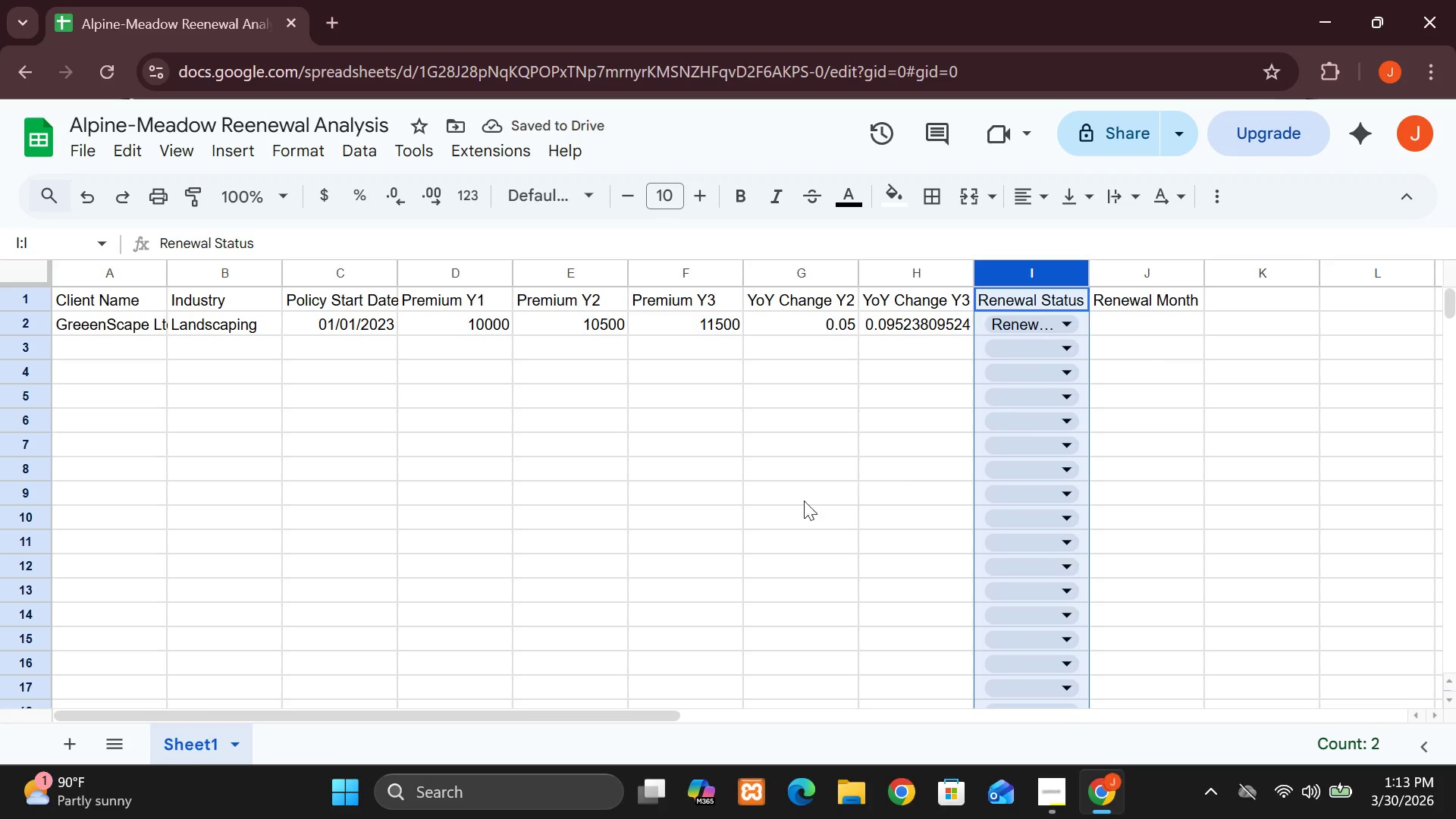 
left_click([795, 504])
 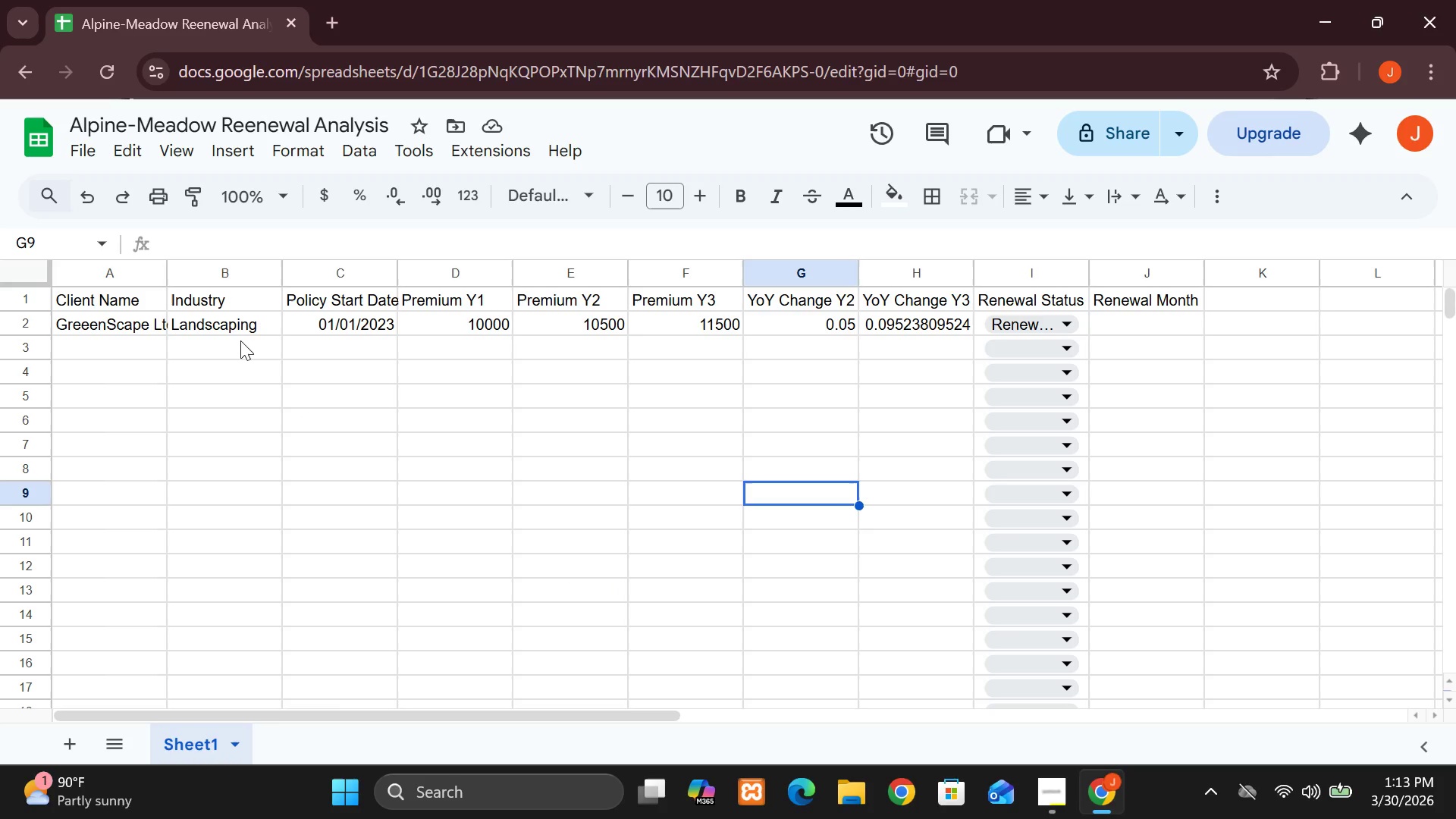 
wait(37.19)
 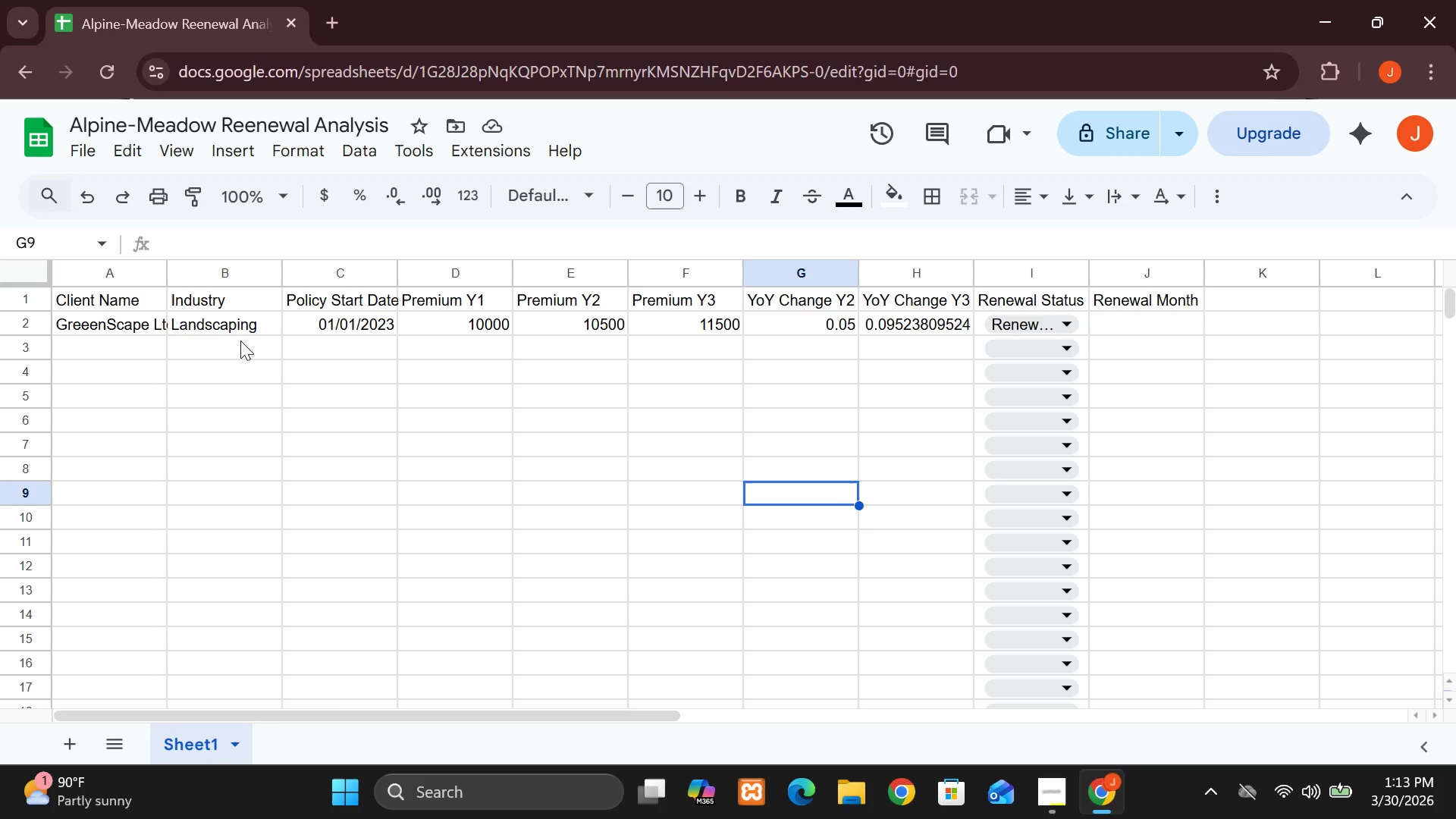 
hold_key(key=ShiftLeft, duration=1.5)
left_click([874, 284])
 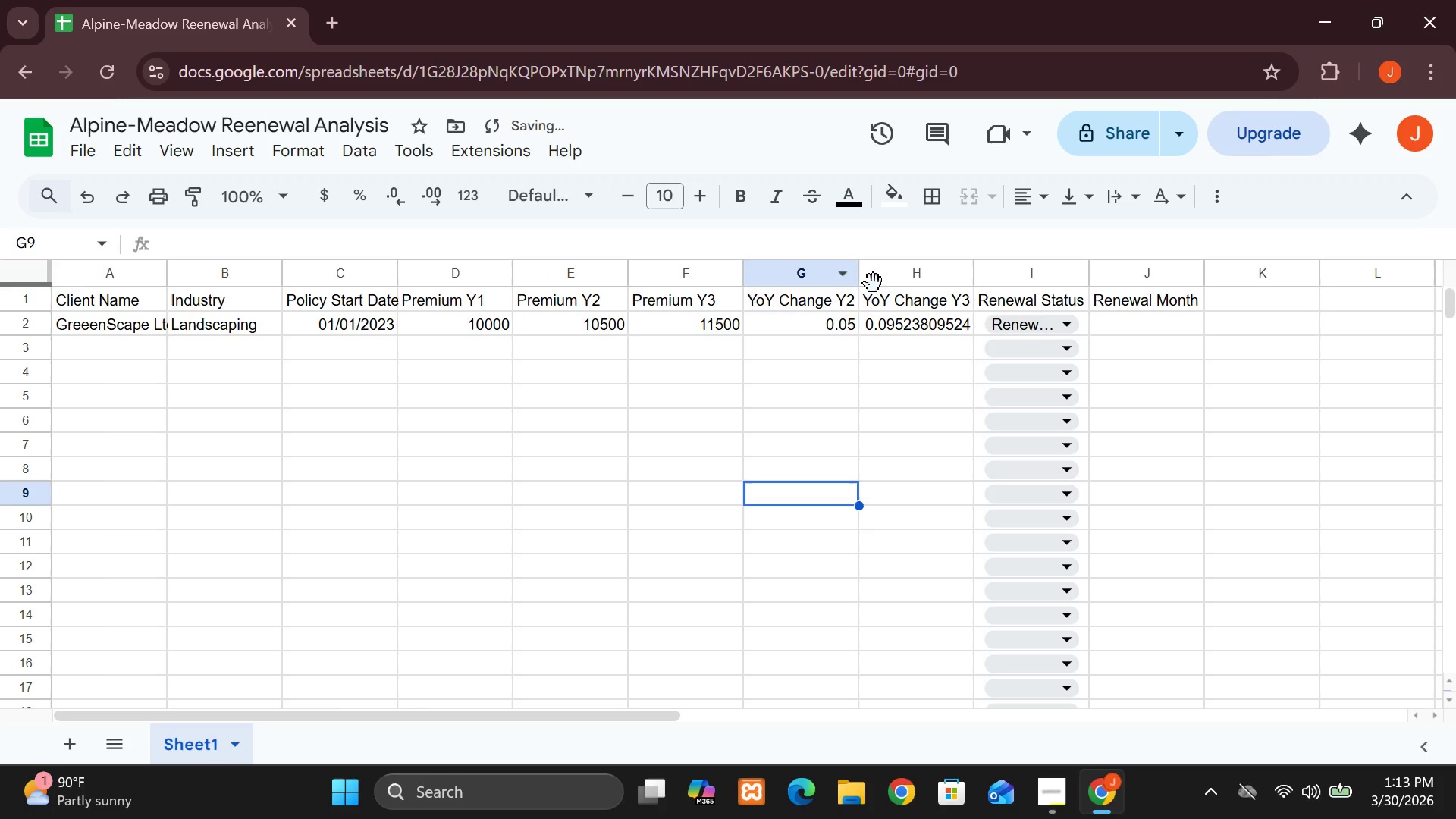 
hold_key(key=ShiftLeft, duration=1.38)
 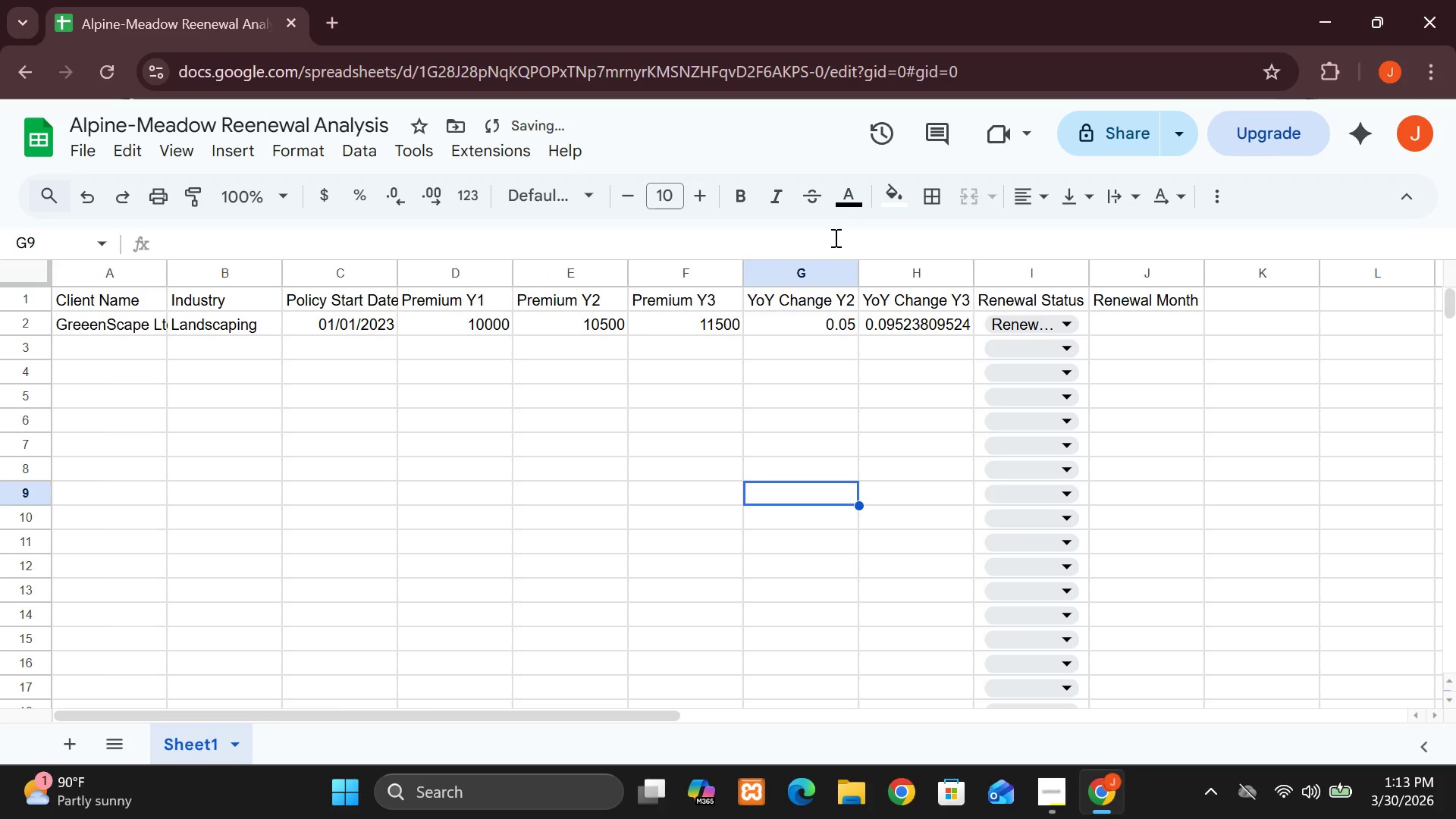 
left_click([834, 237])
 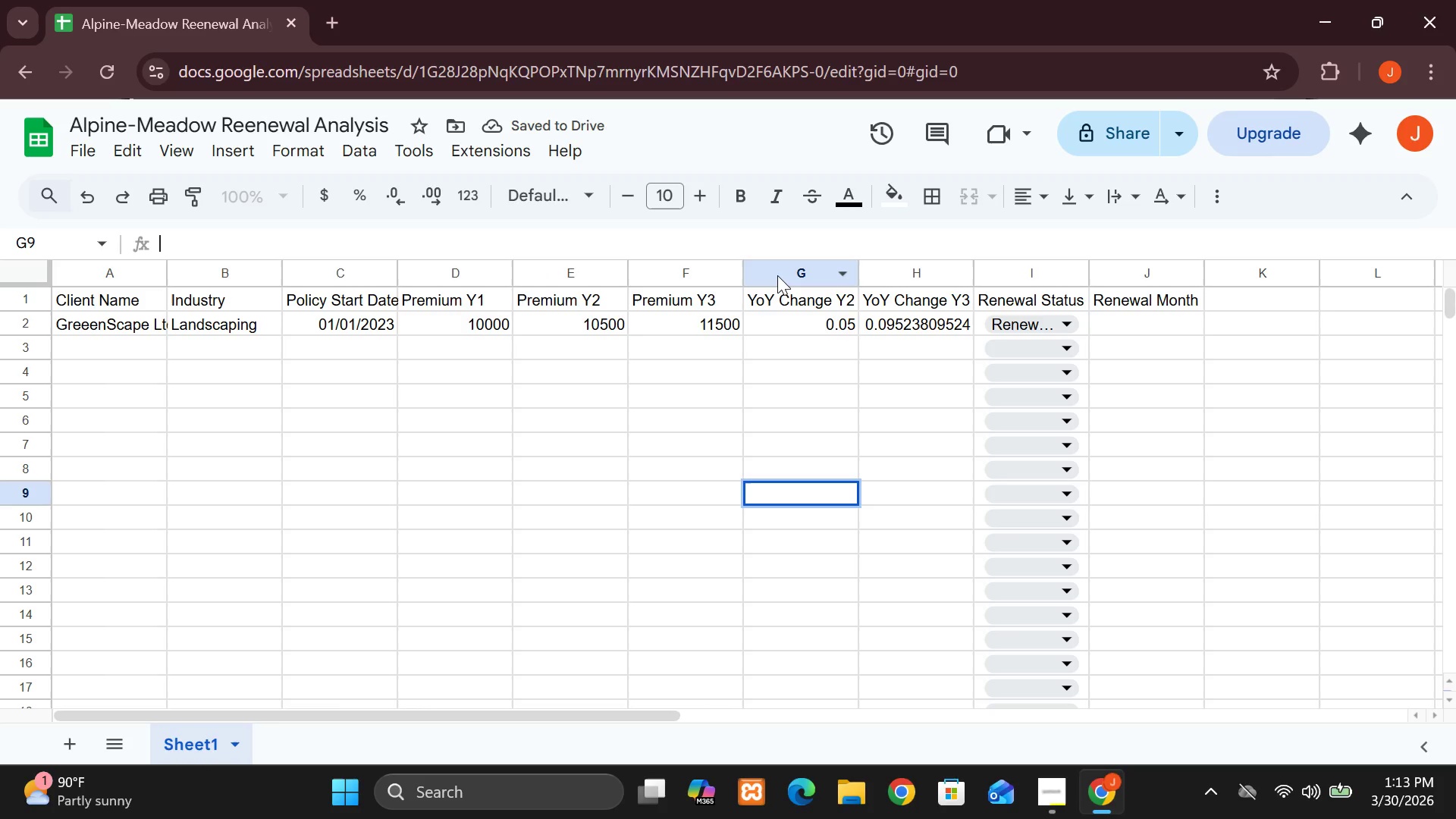 
left_click([777, 275])
 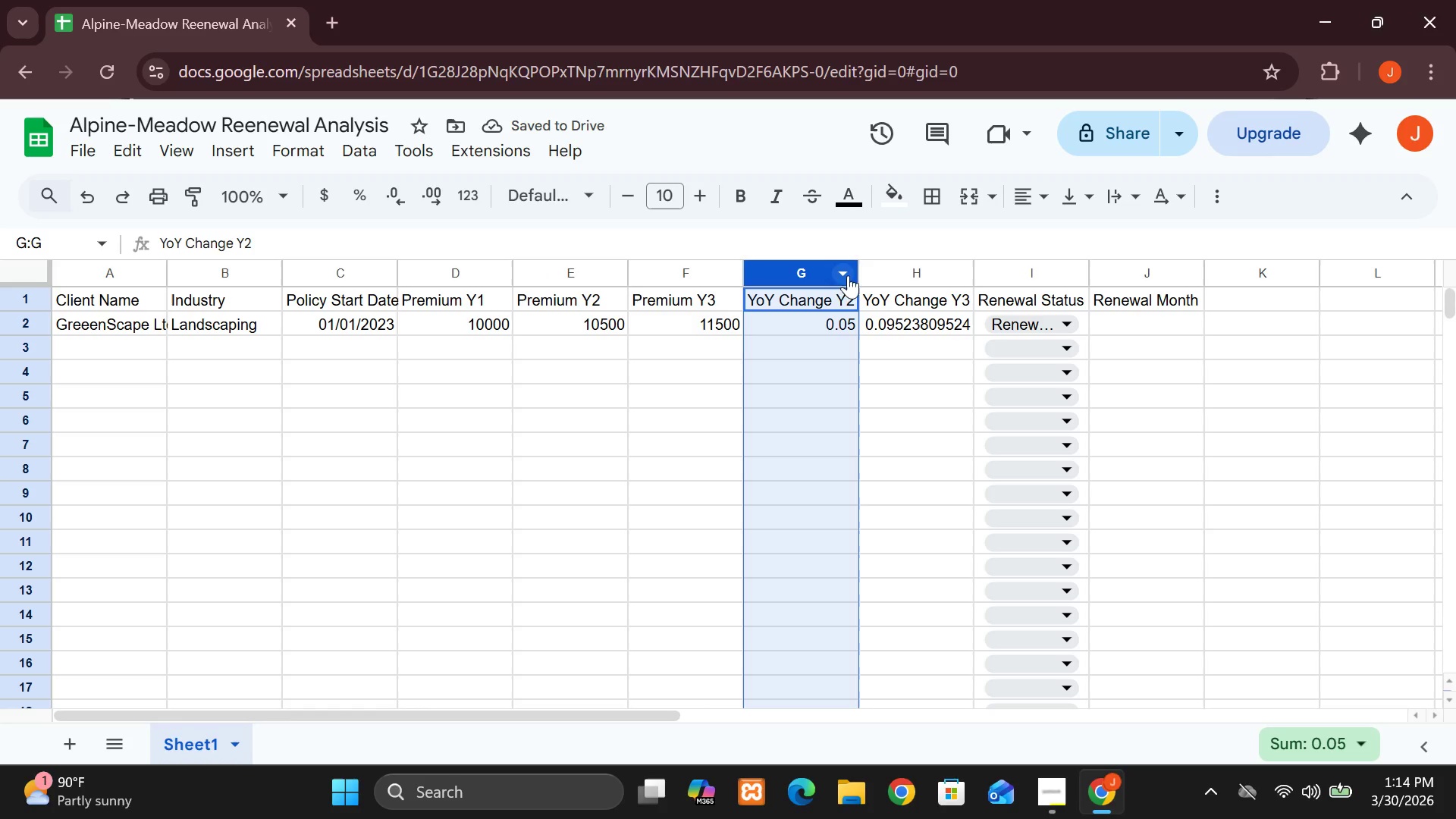 
hold_key(key=ShiftLeft, duration=1.22)
left_click([884, 277])
 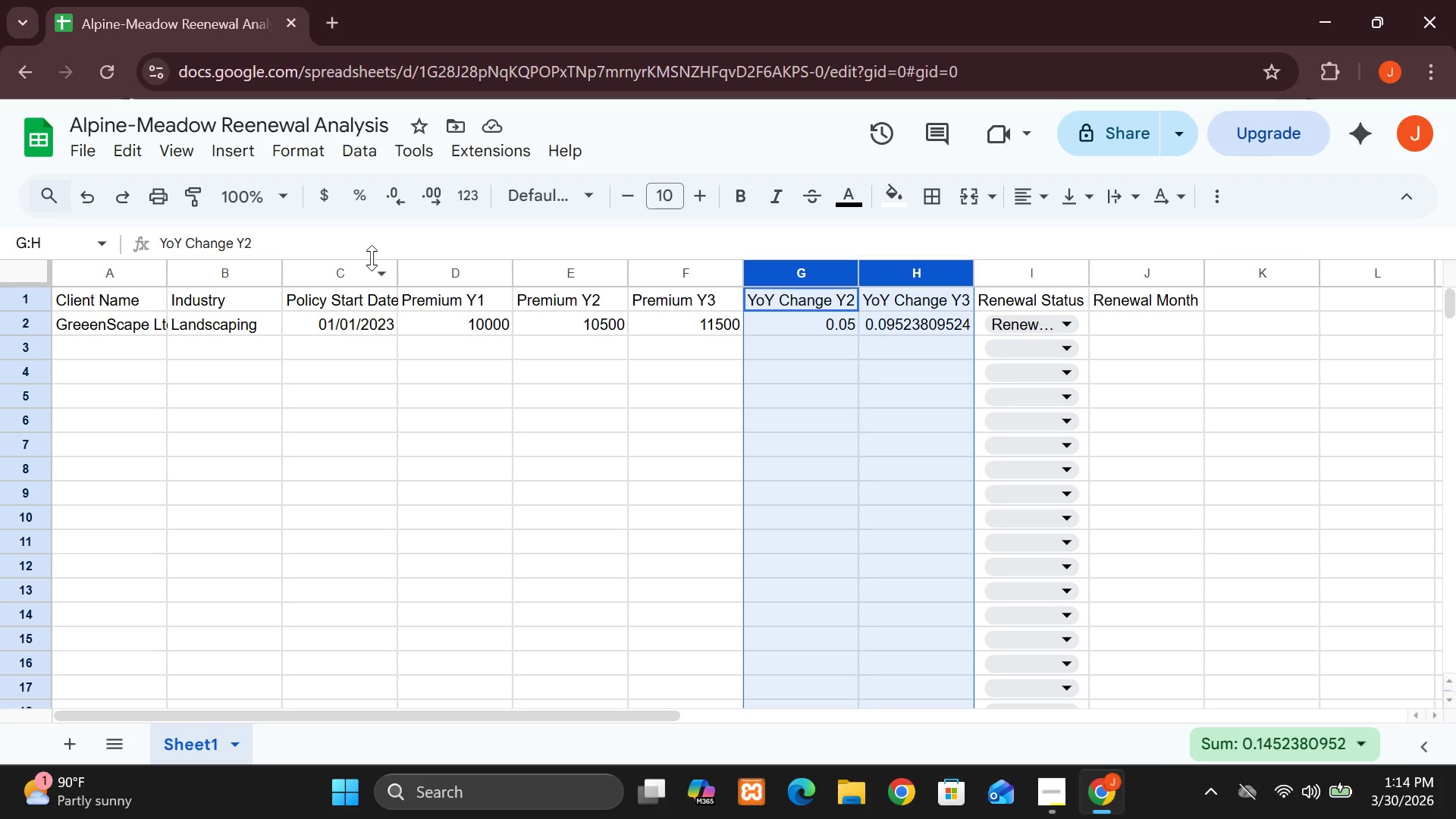 
mouse_move([264, 187])
 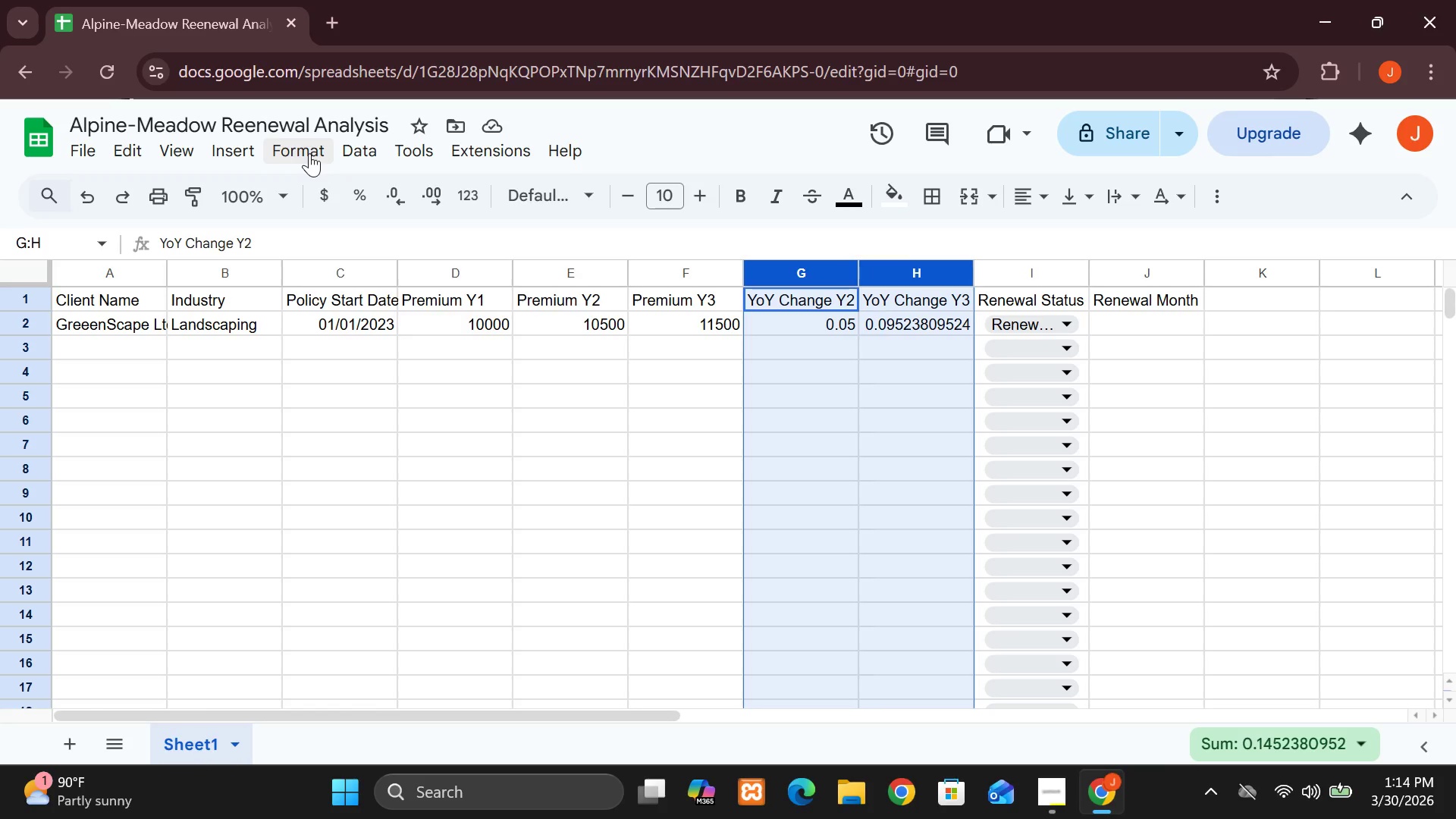 
left_click([309, 153])
 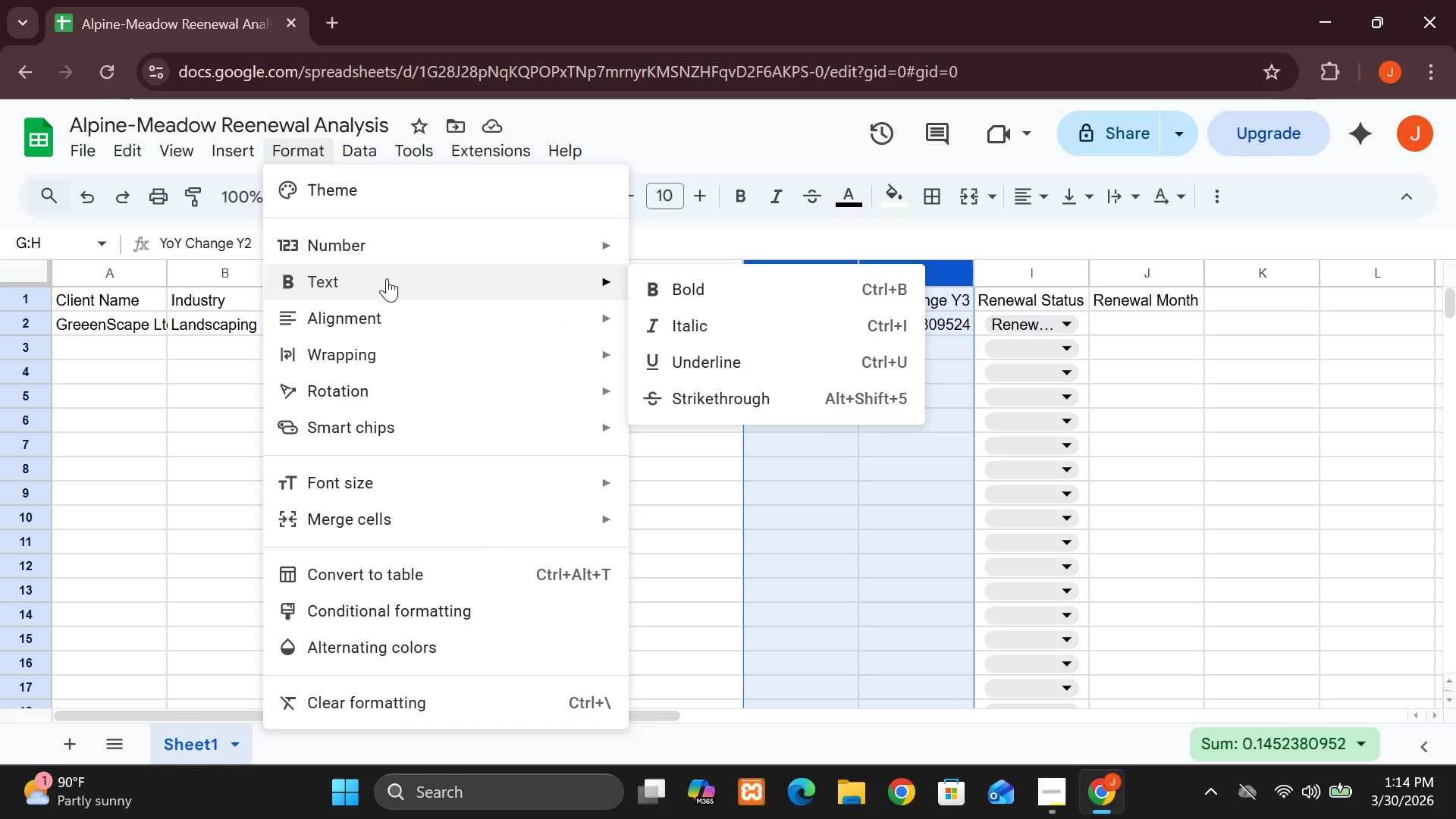 
left_click([387, 238])
 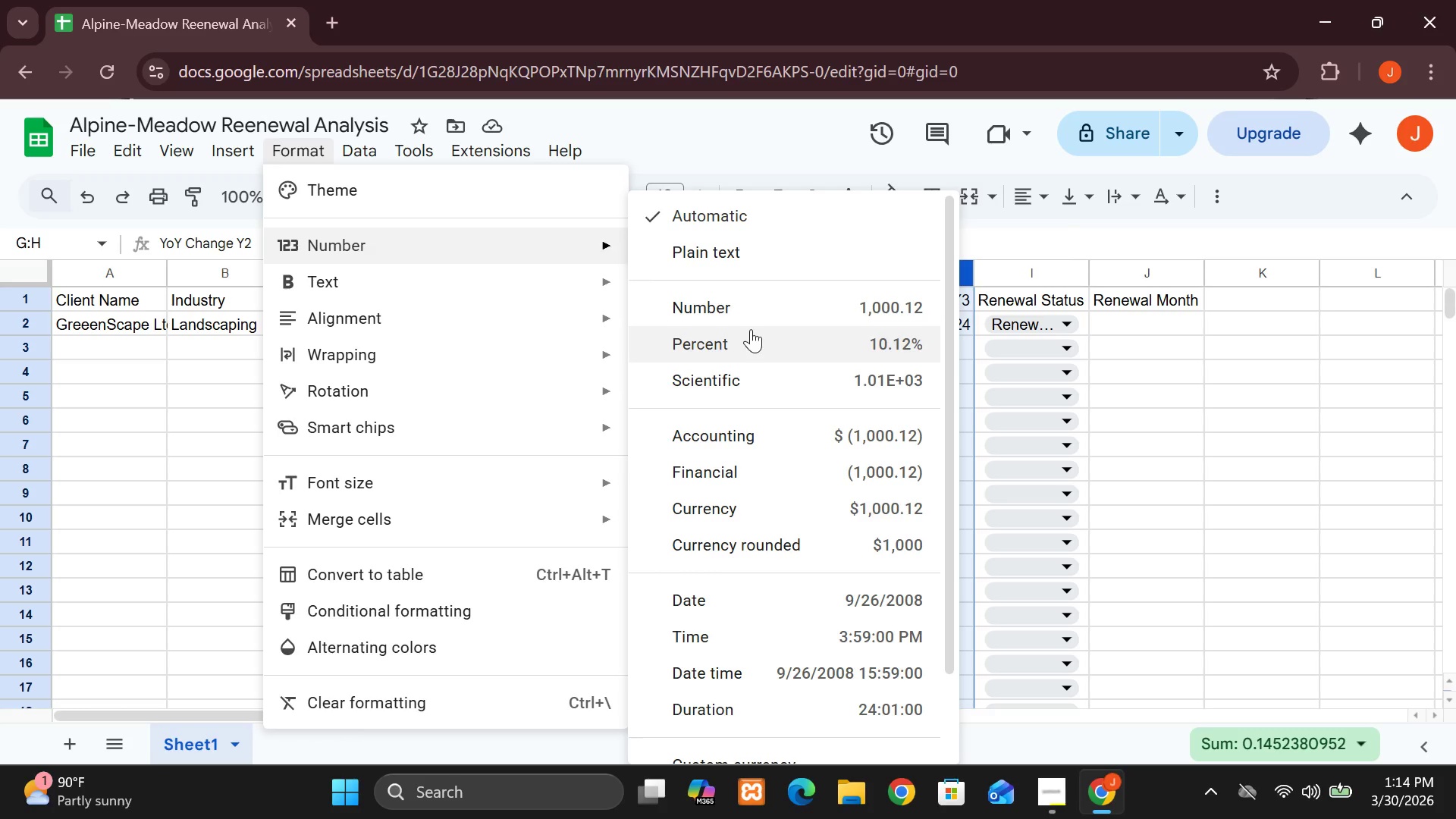 
left_click([754, 337])
 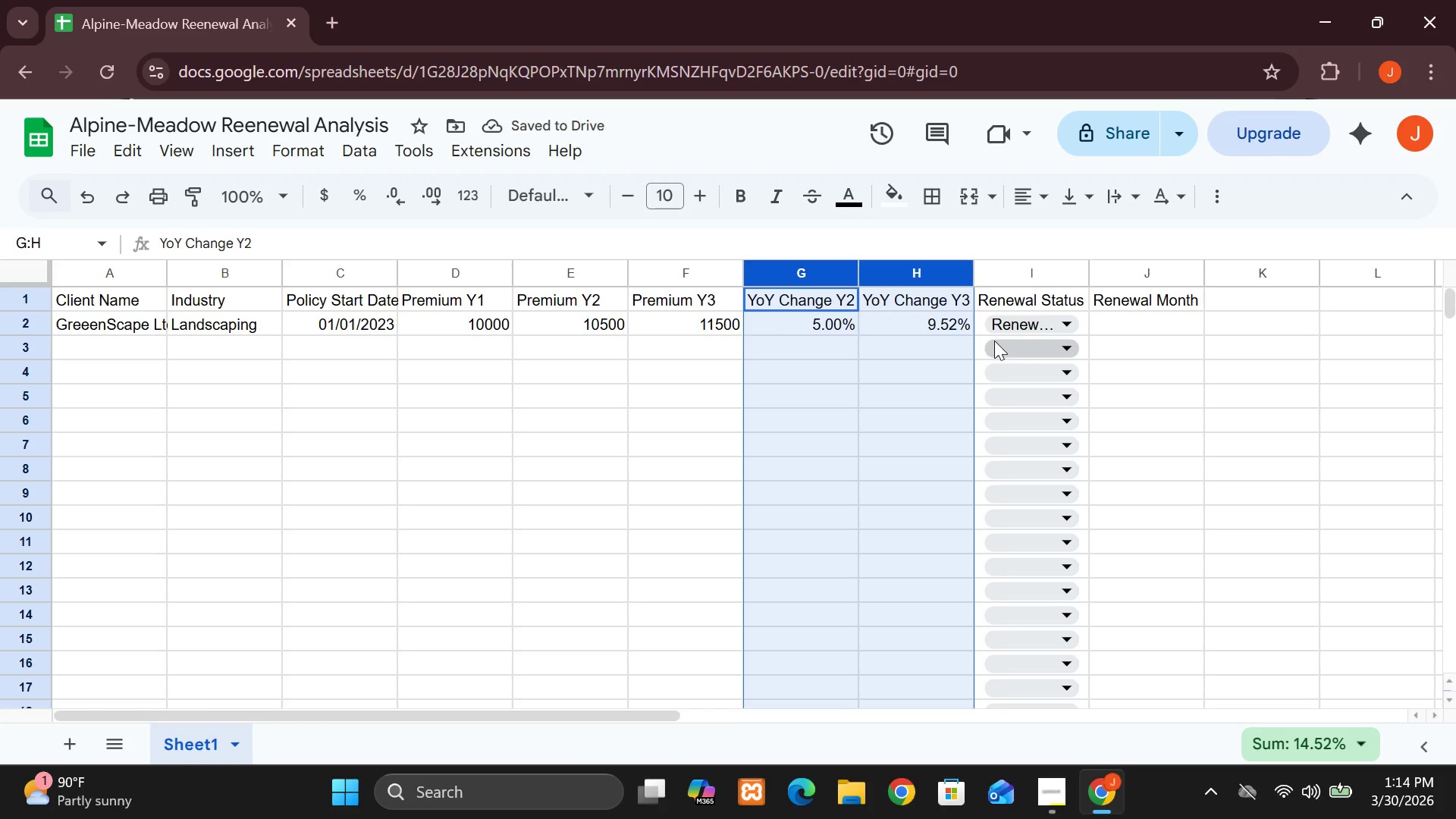 
left_click([1135, 324])
 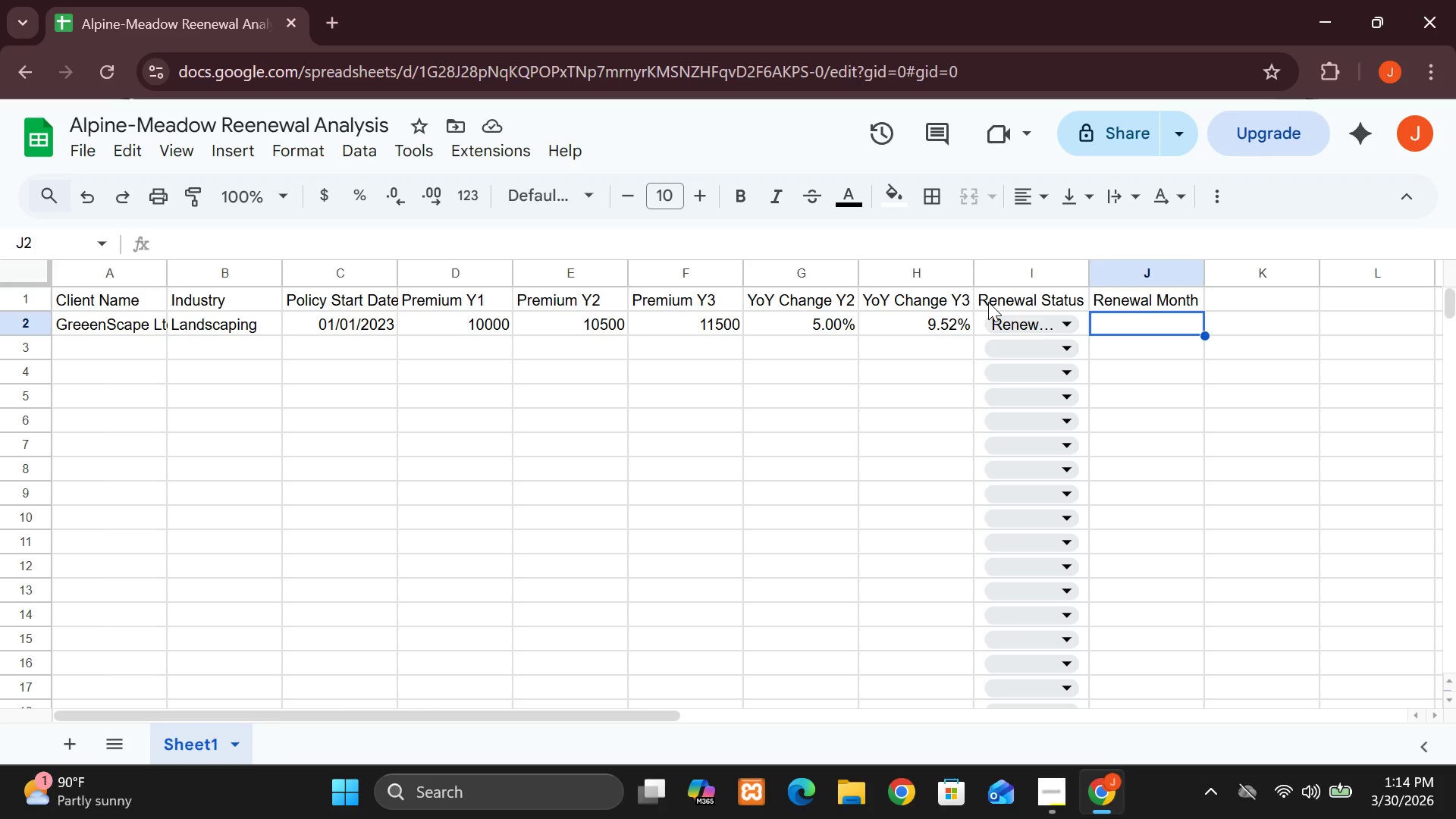 
wait(37.64)
 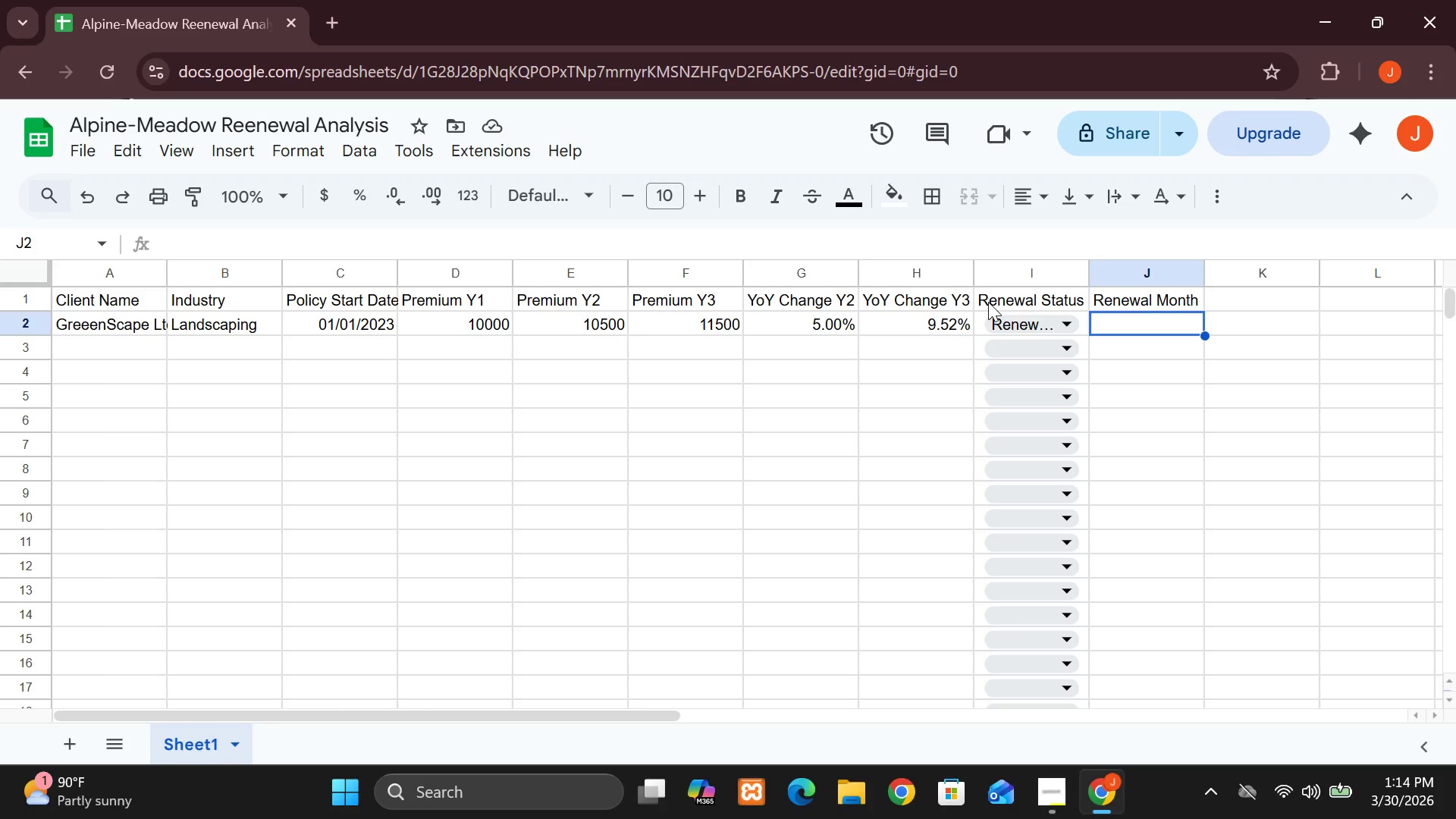 
left_click([584, 517])
 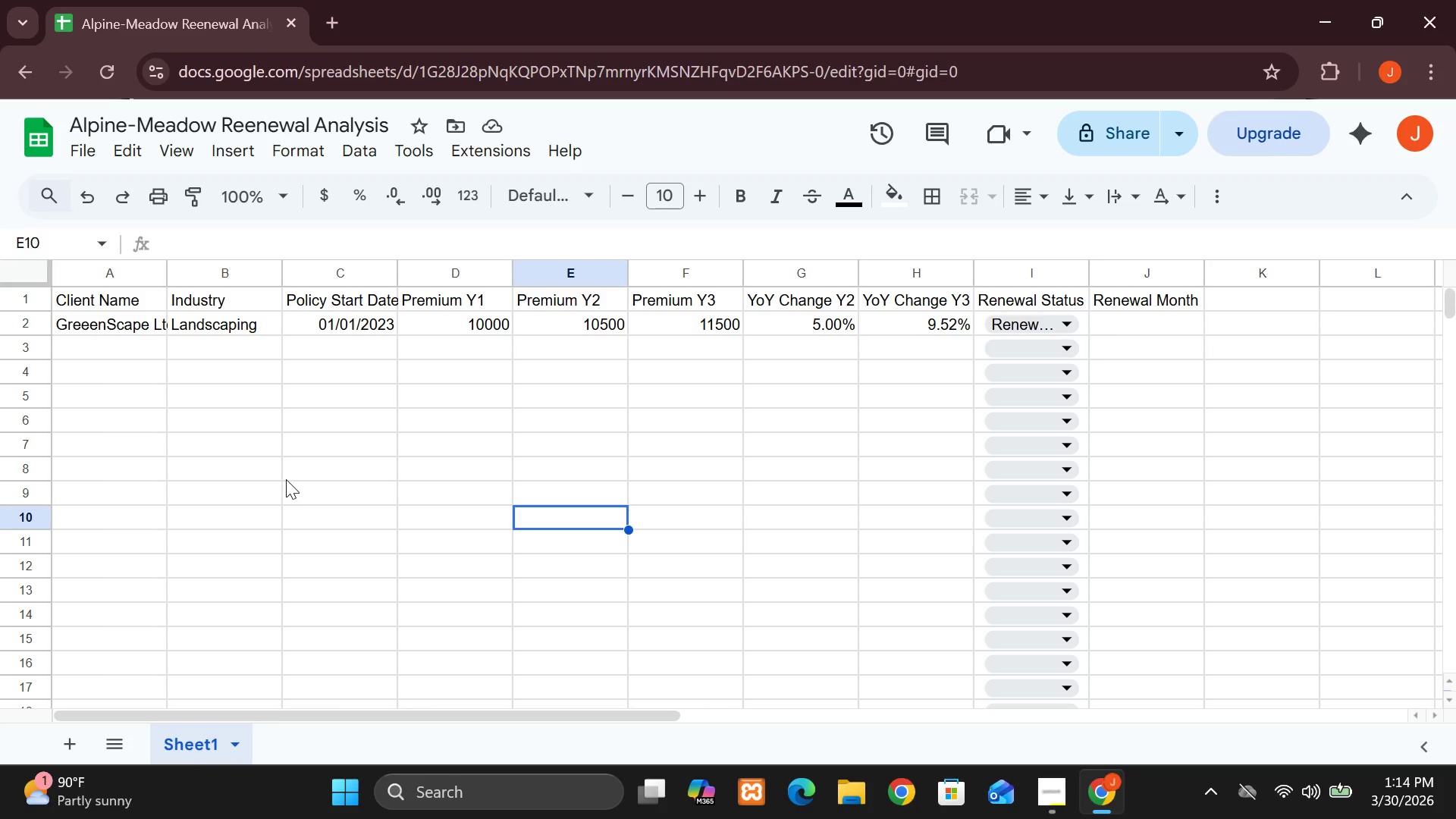 
left_click([286, 479])
 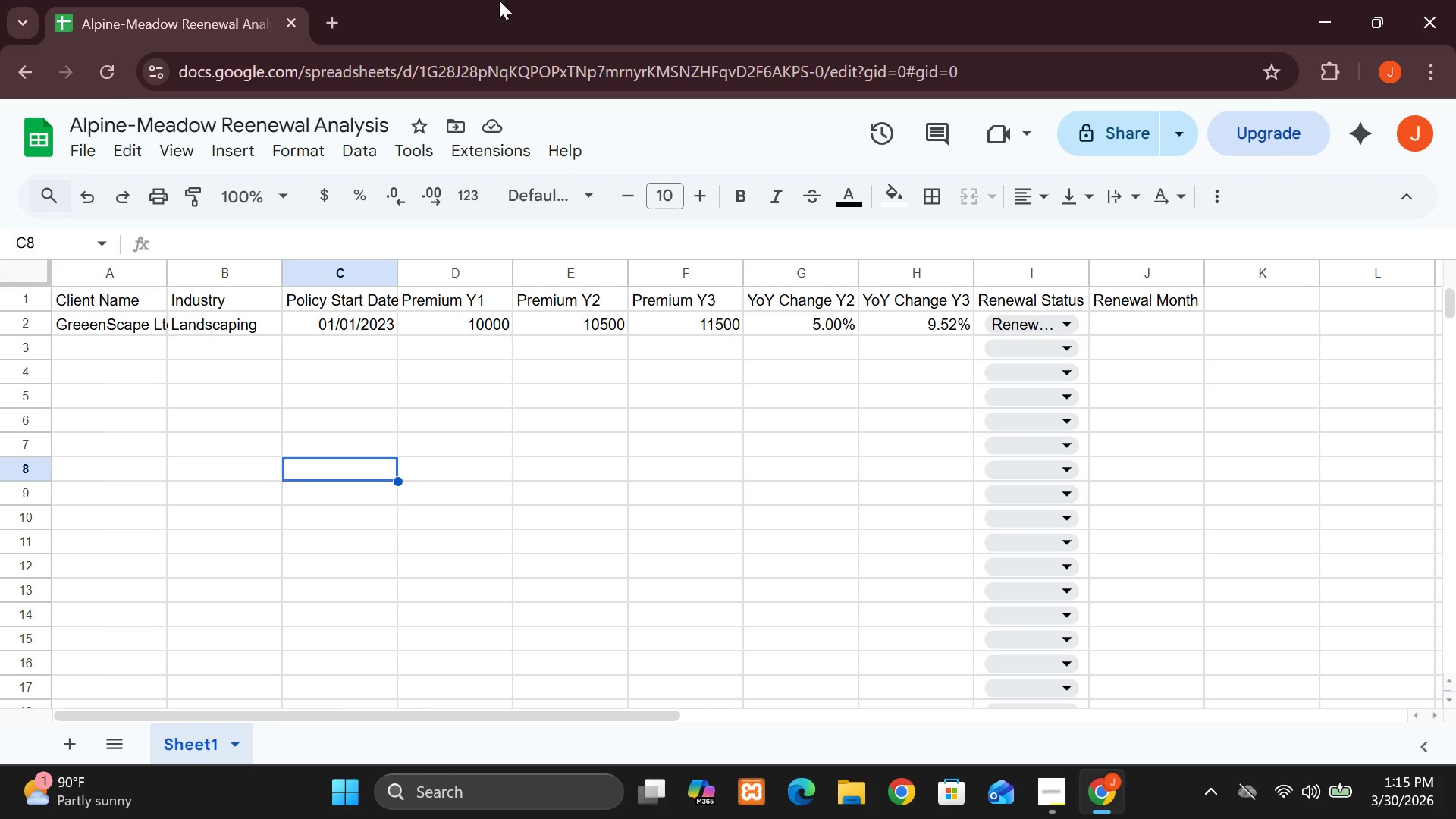 
wait(25.84)
 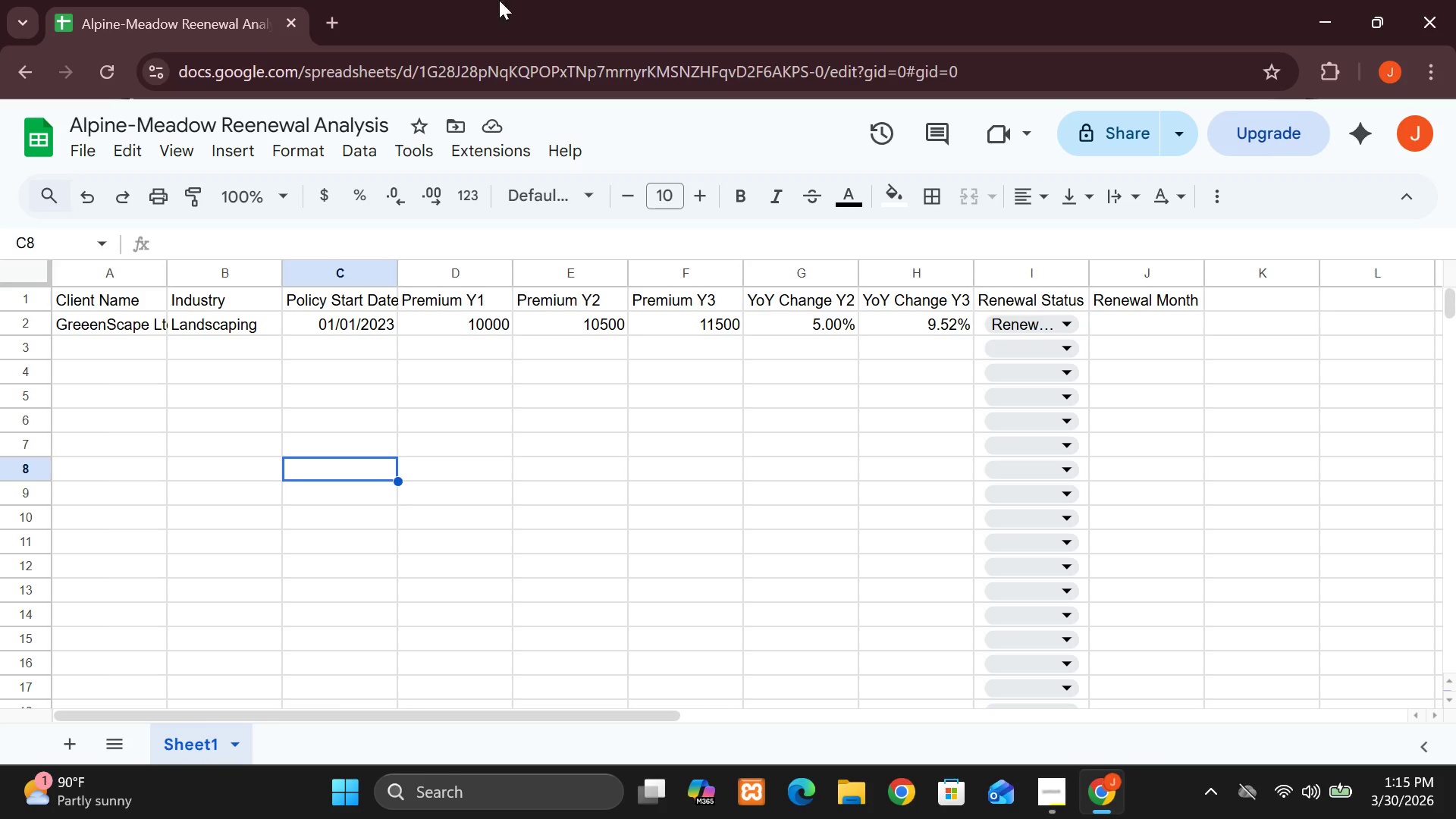 
left_click([544, 377])
 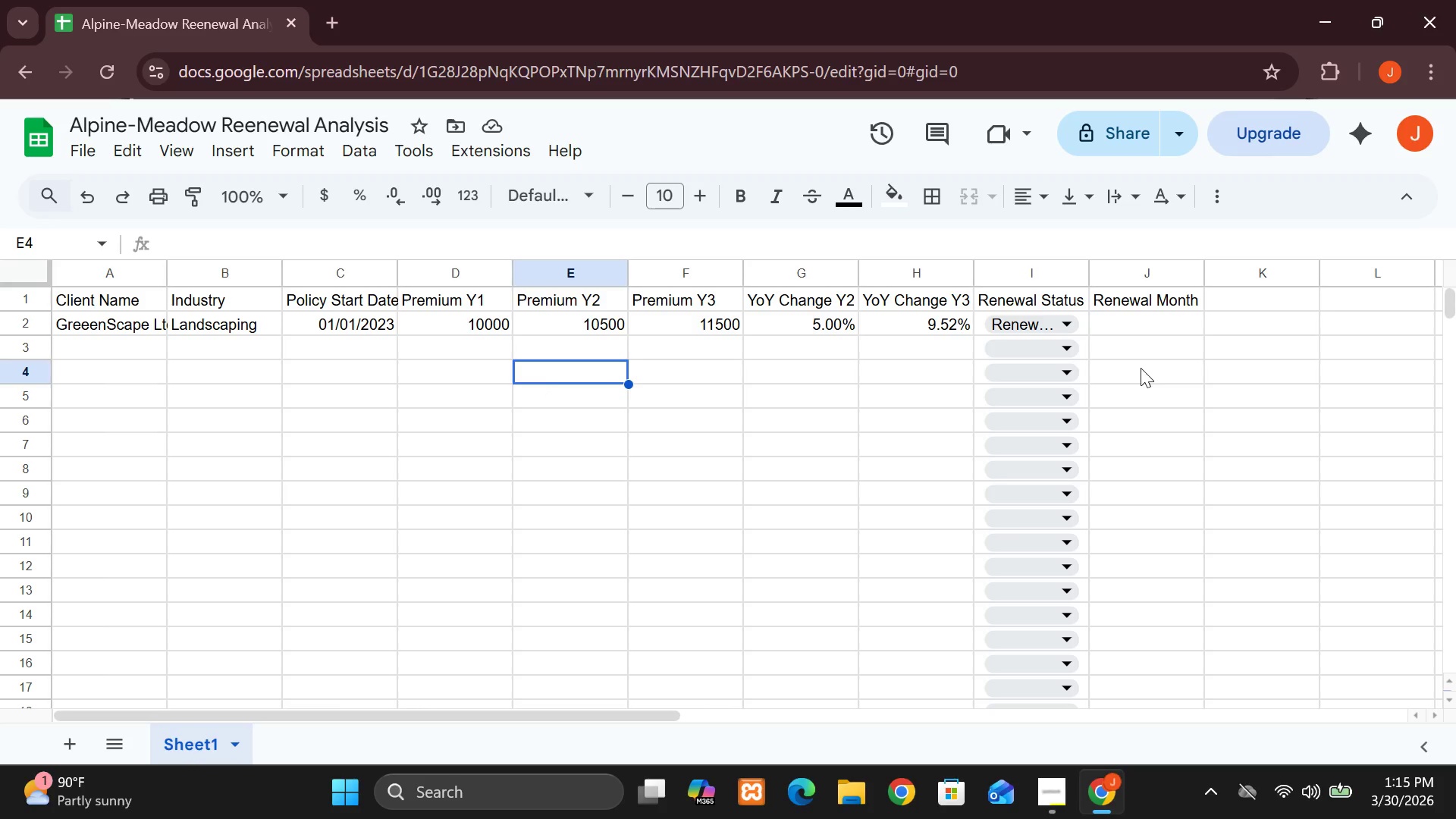 
left_click([1131, 324])
 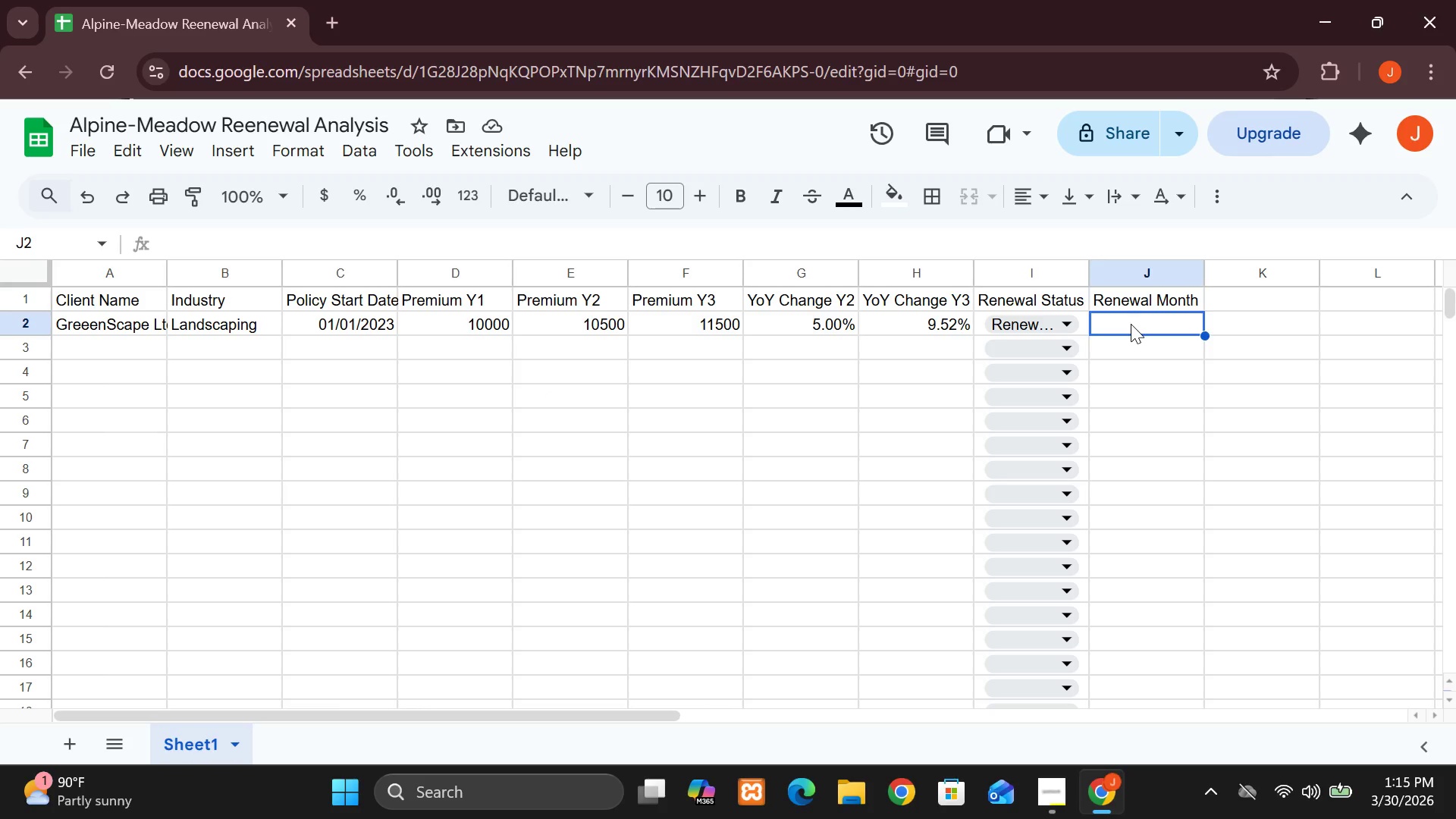 
type(=TEXT)
 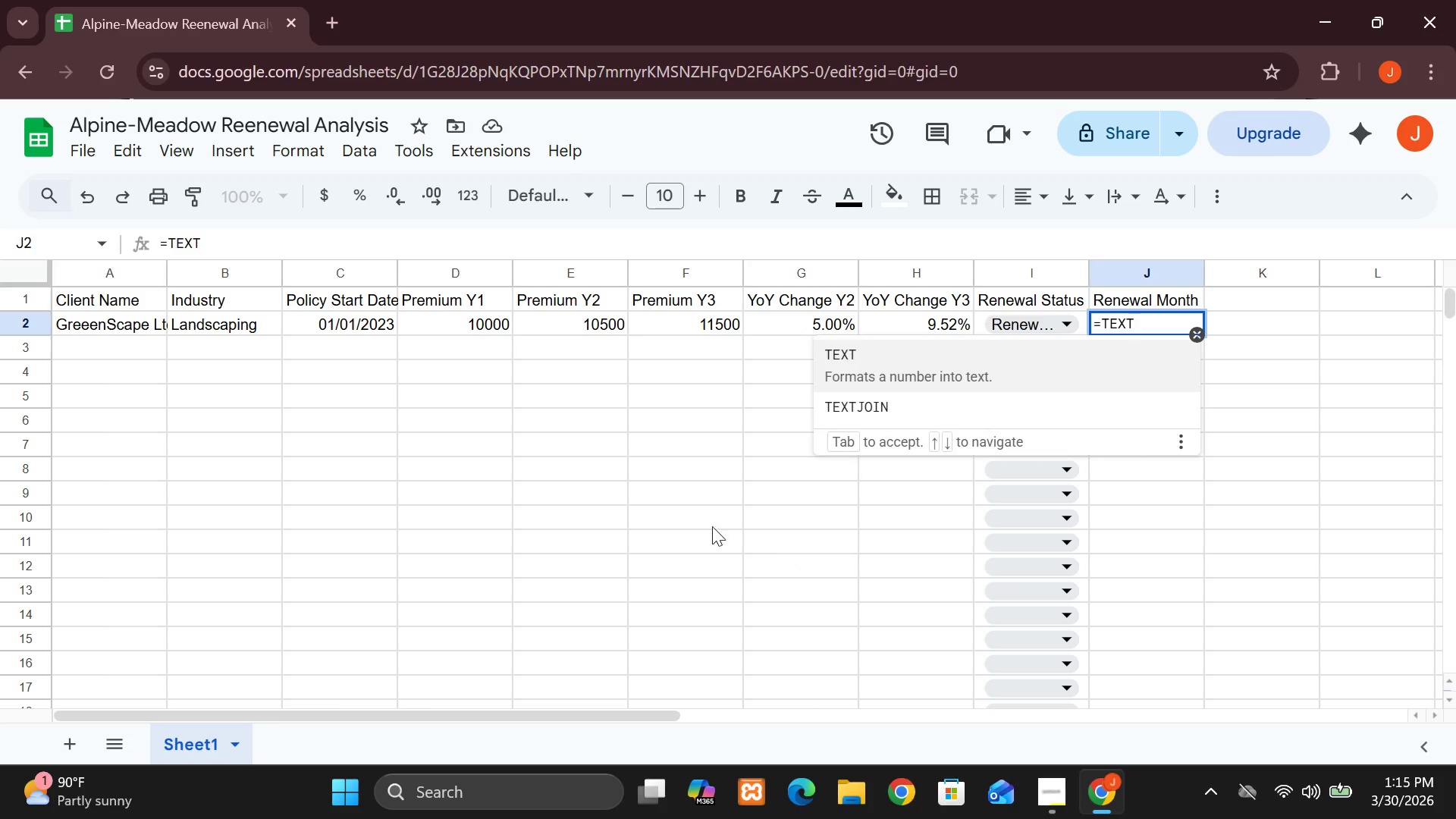 
wait(22.19)
 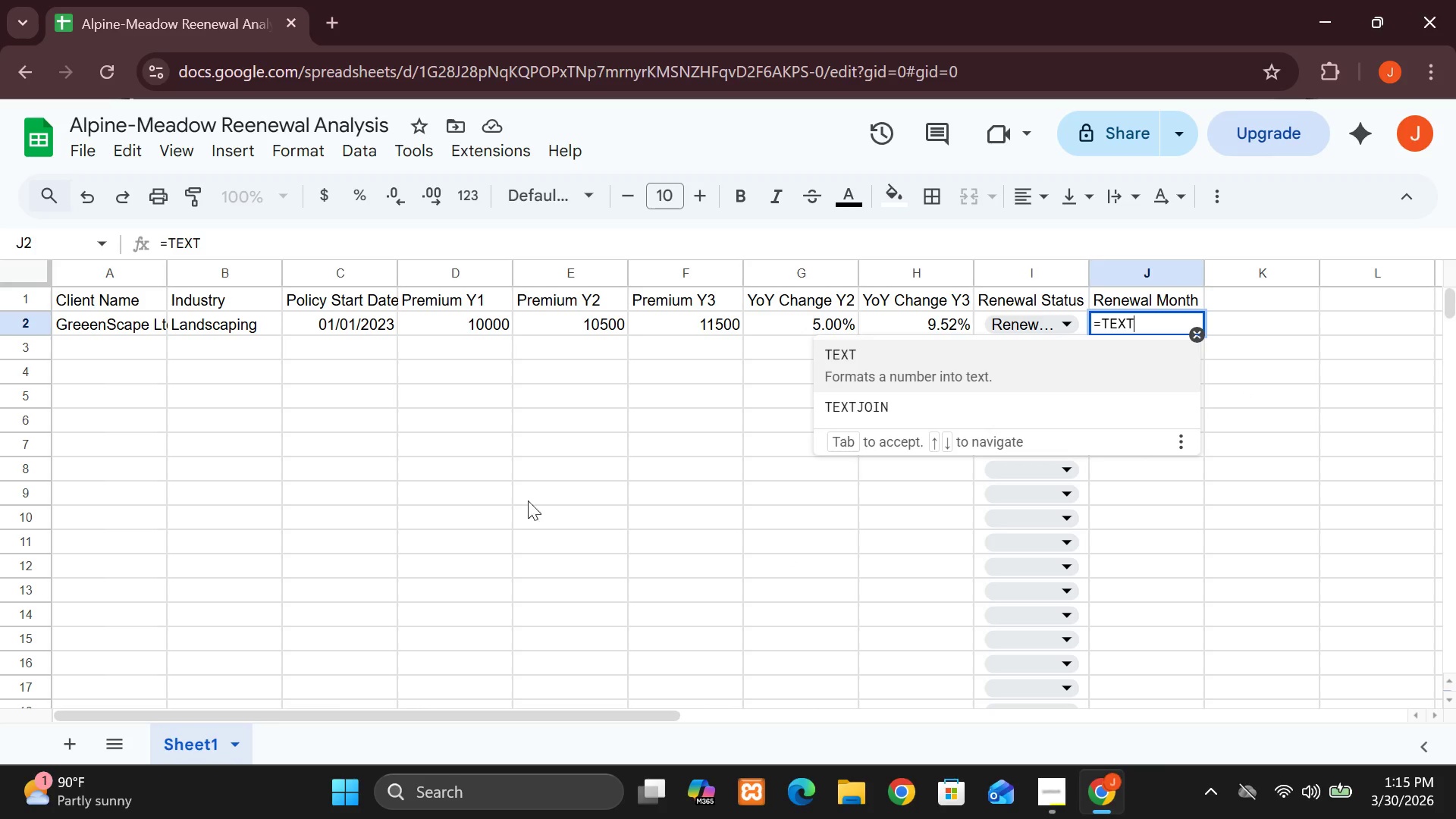 
type((C2,)
 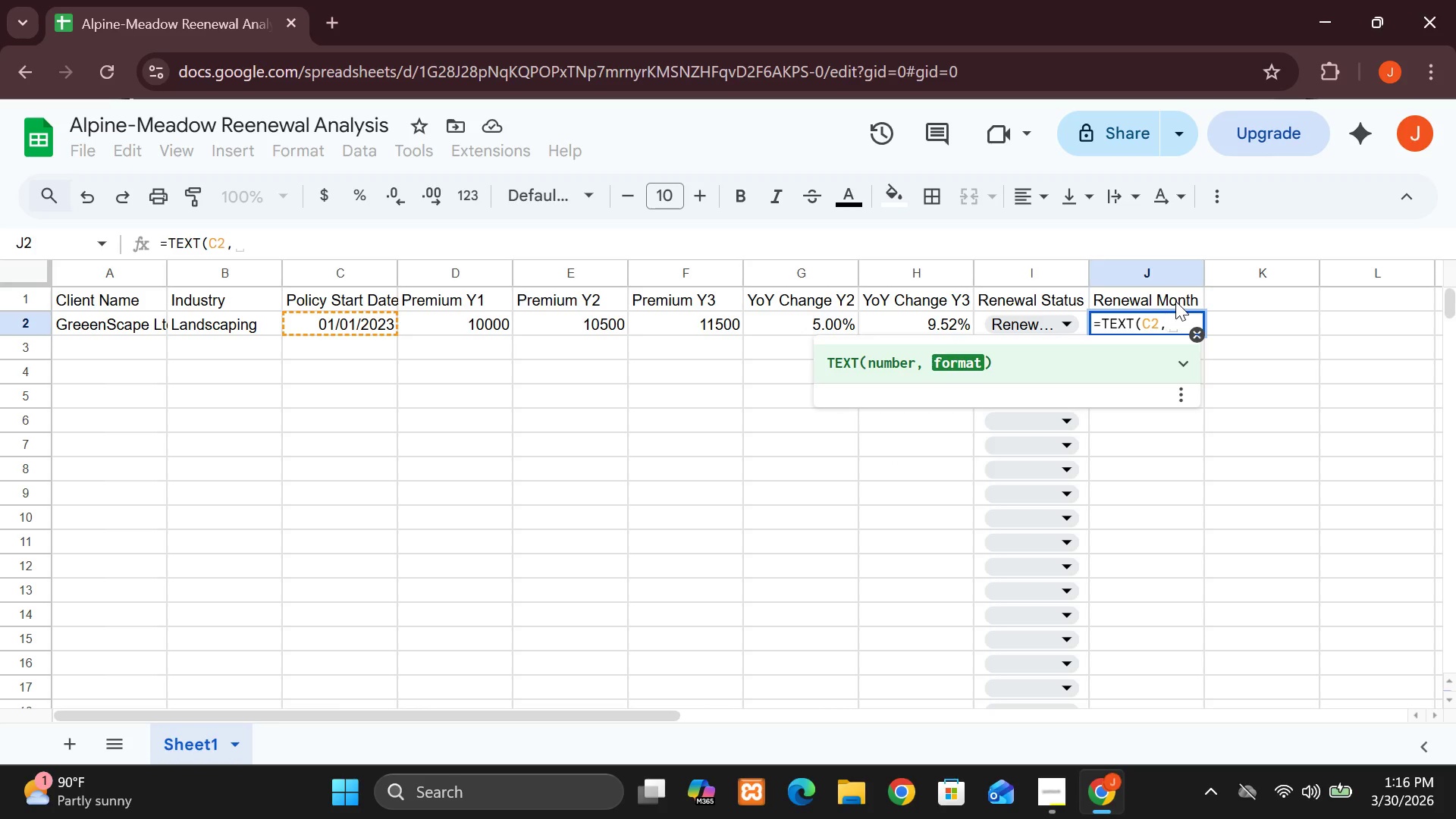 
wait(9.0)
 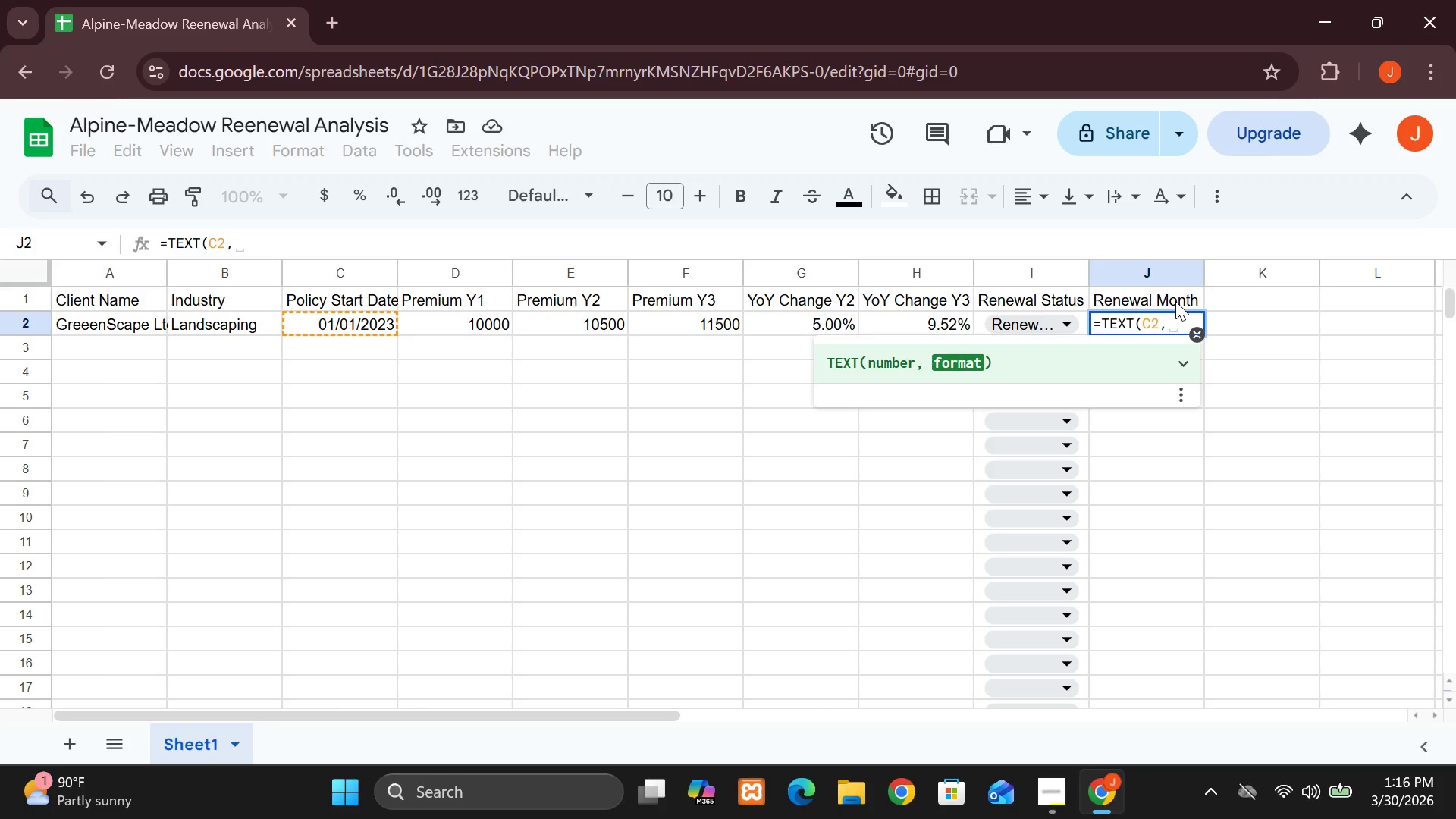 
key(Shift+2)
 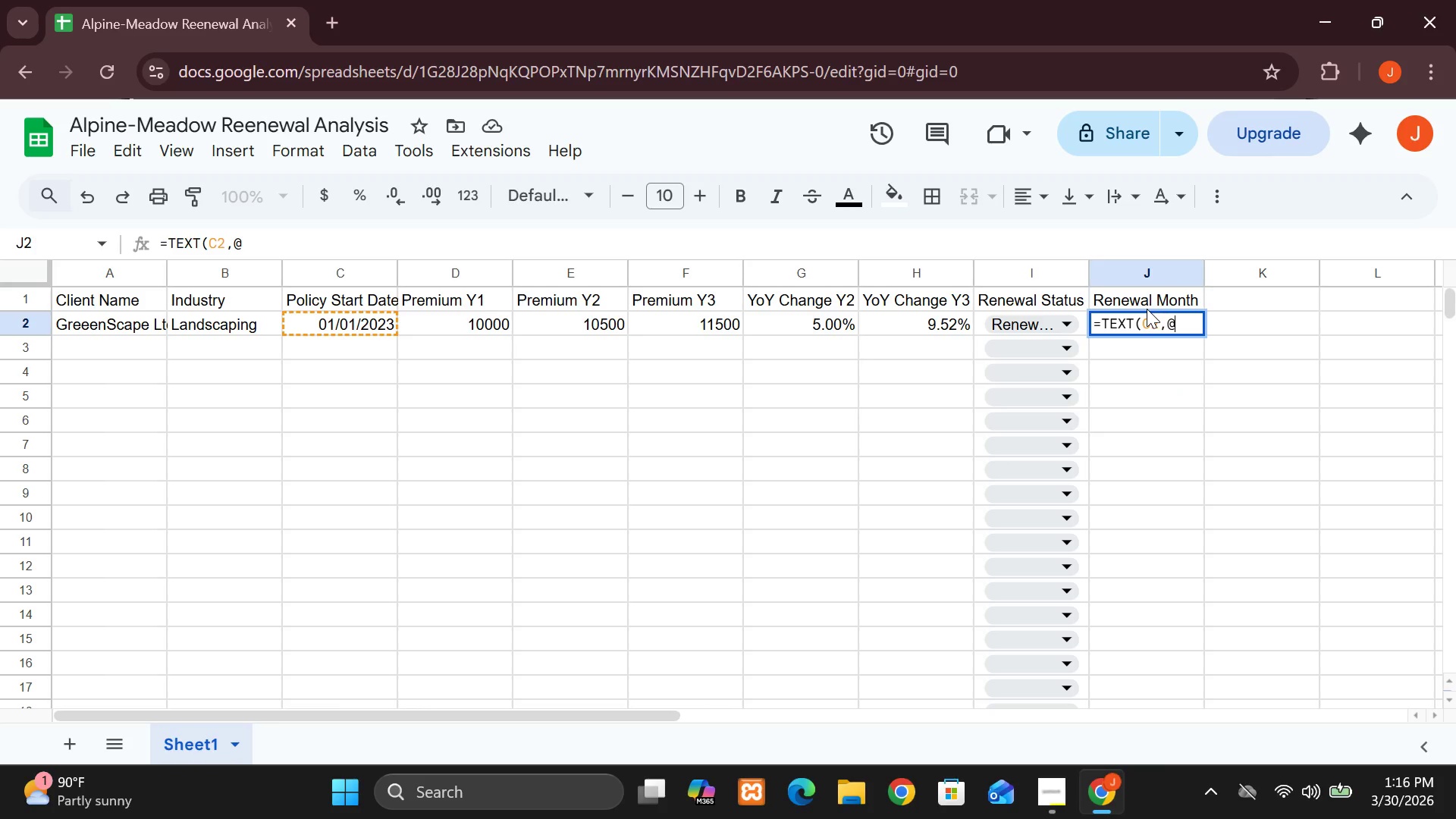 
key(Backspace)
 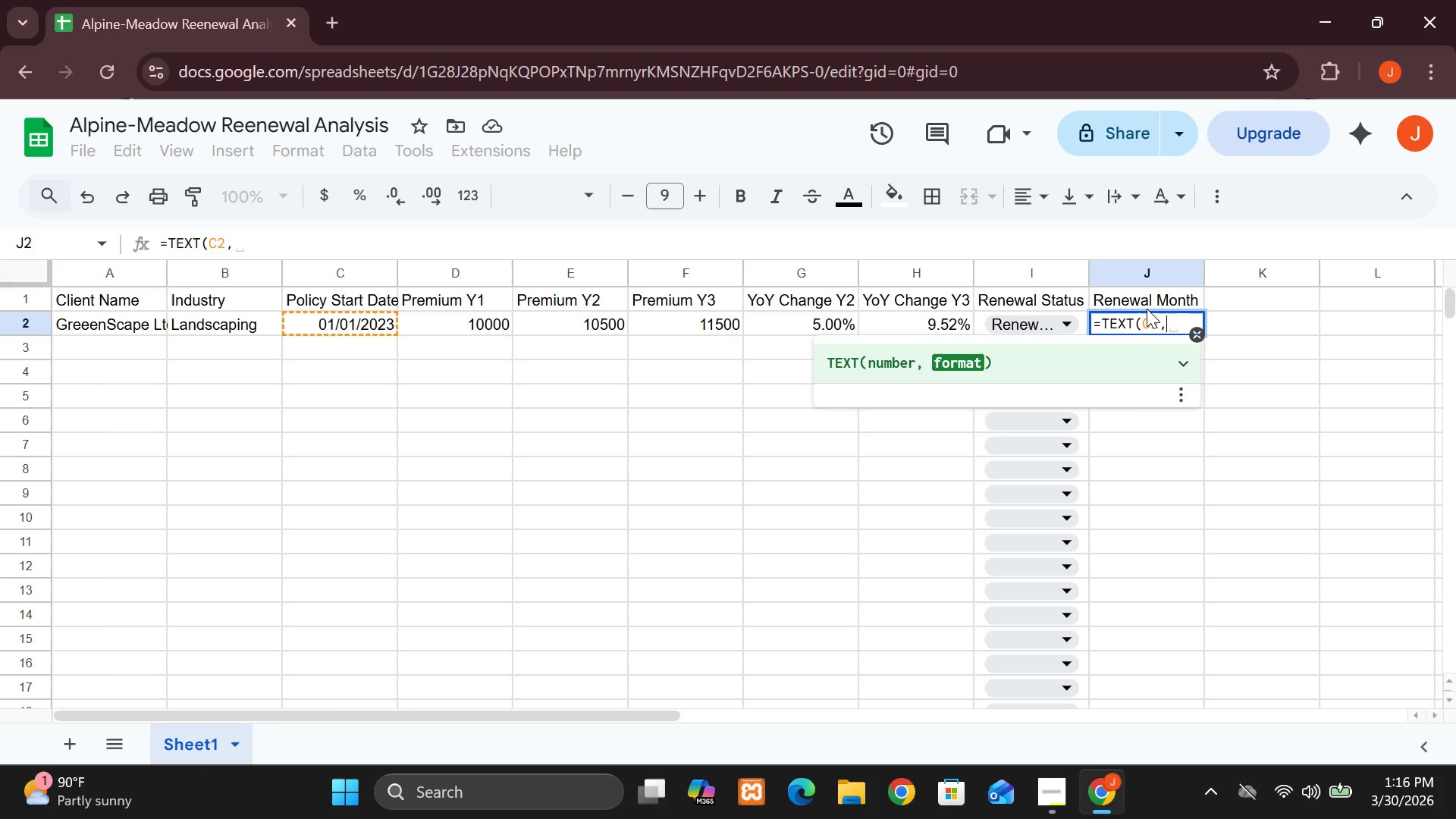 
key(Shift+2)
 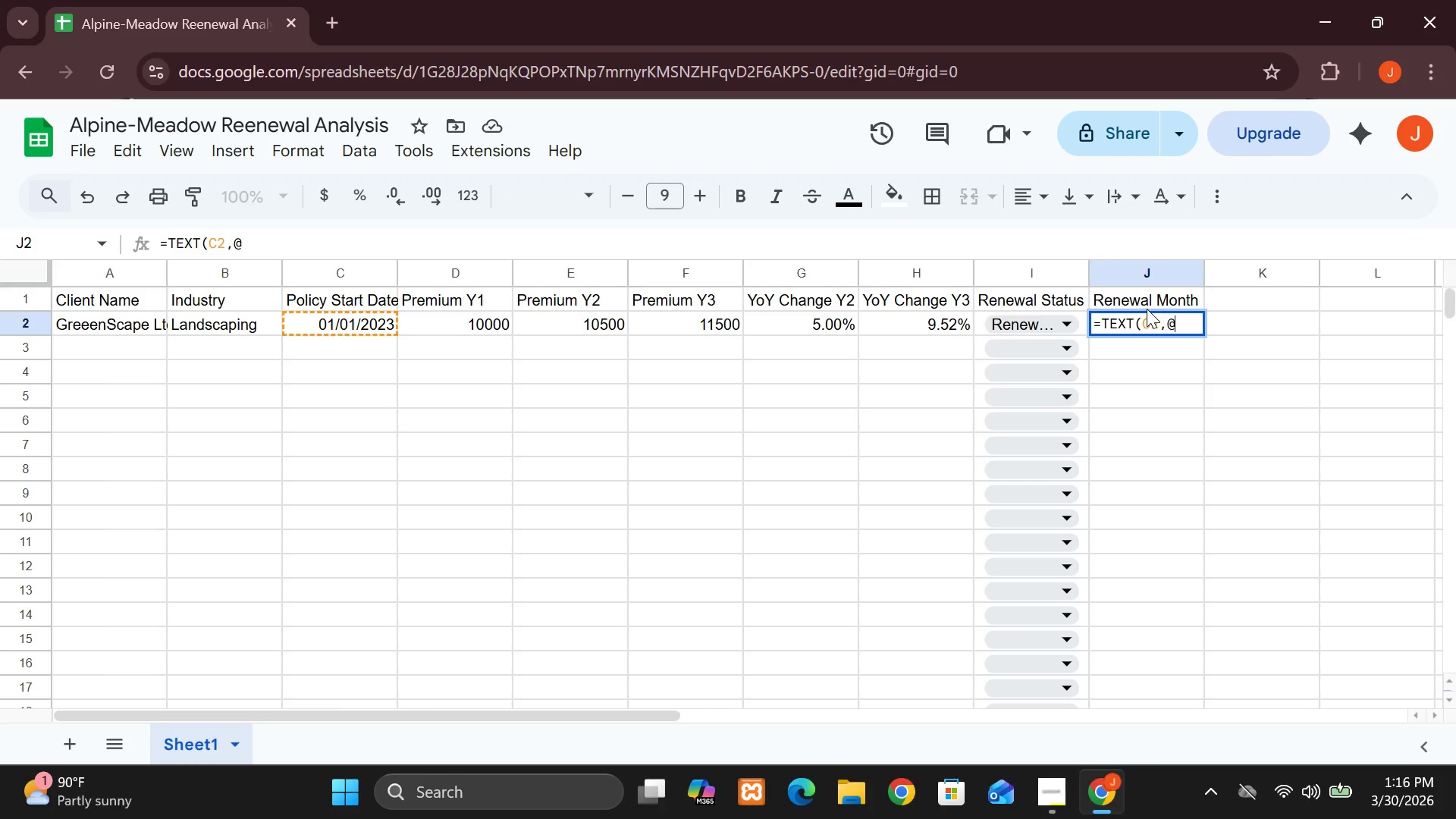 
key(Backspace)
 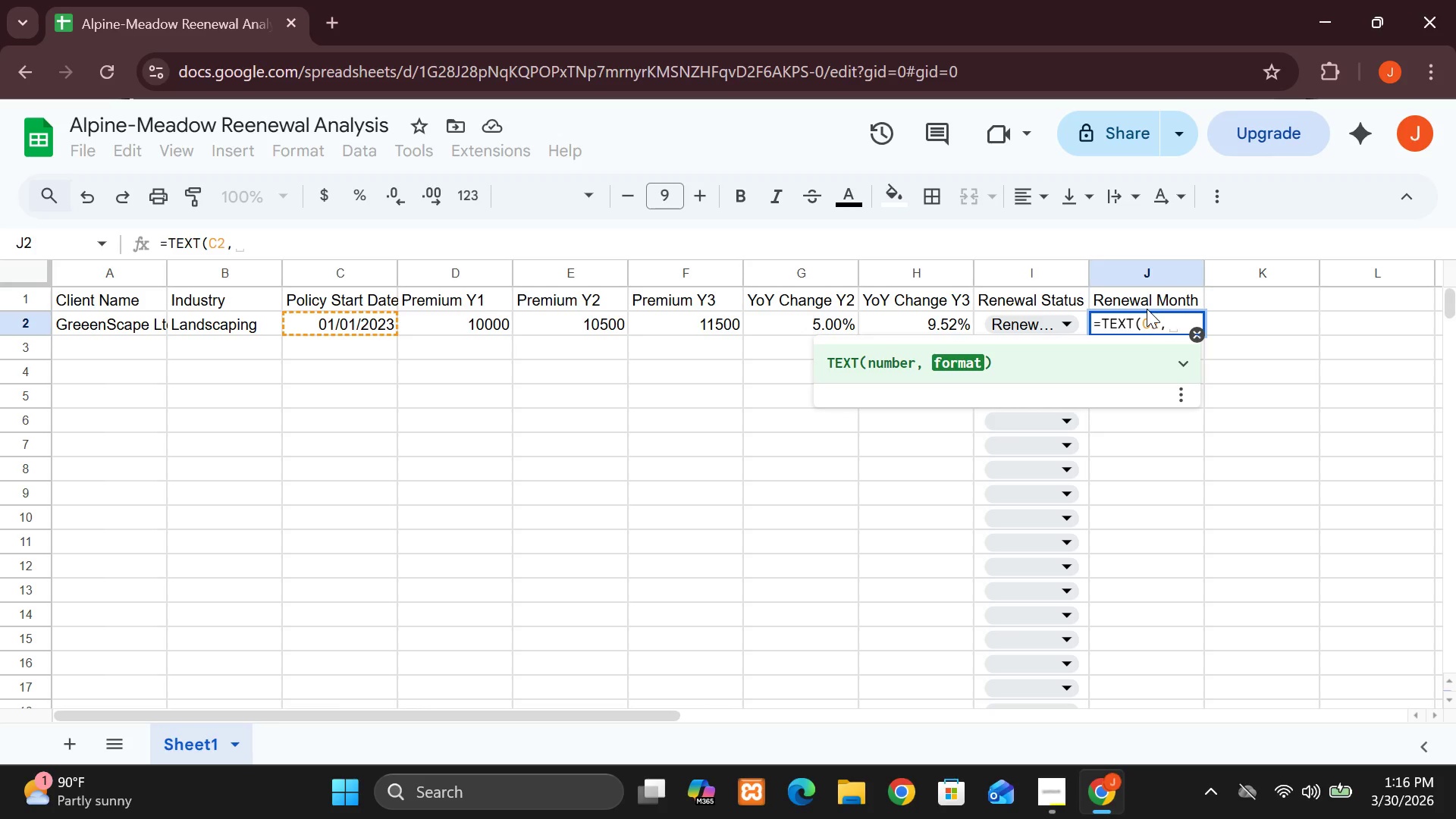 
wait(5.34)
 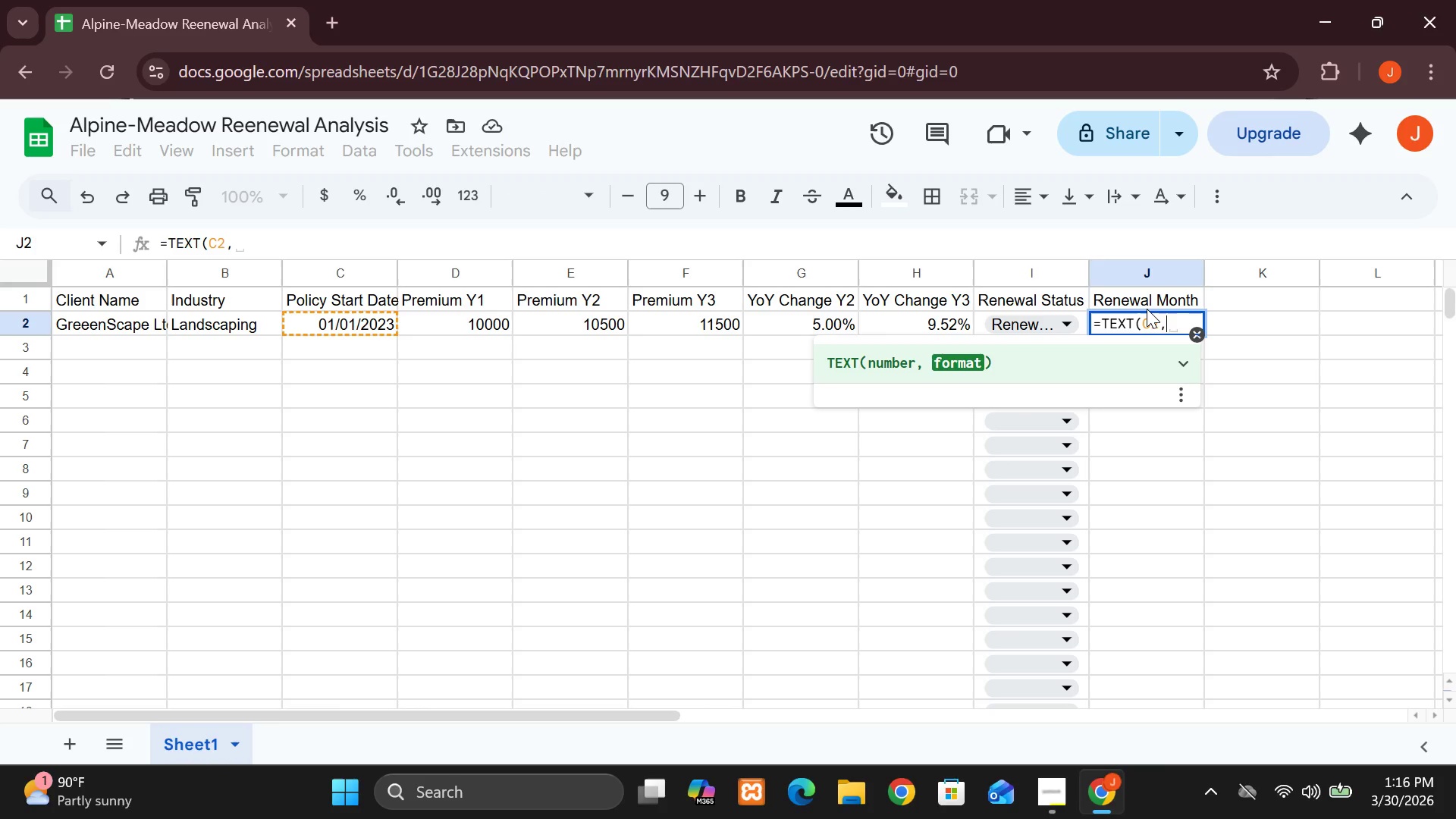 
key(Backquote)
 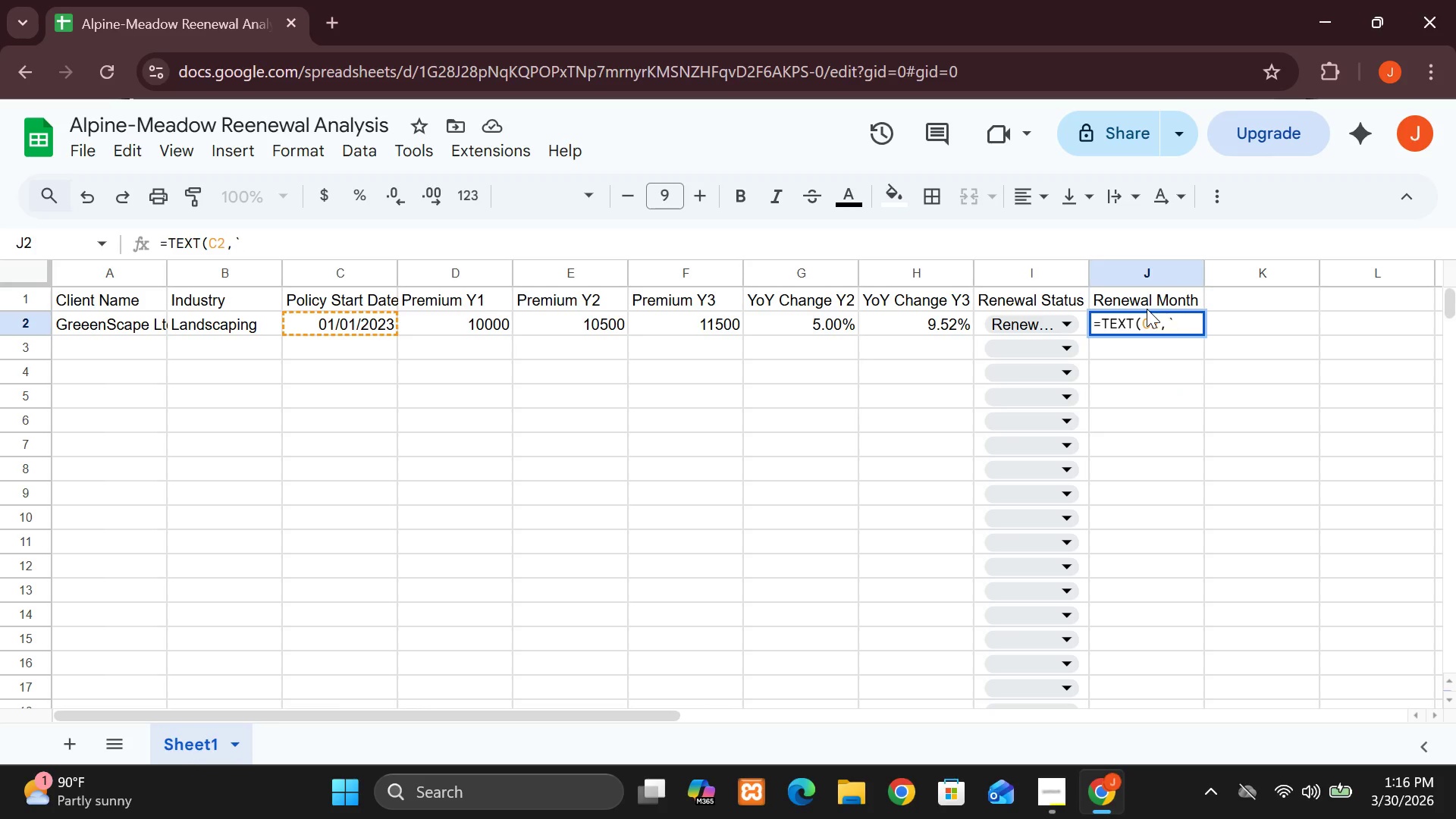 
key(Backspace)
 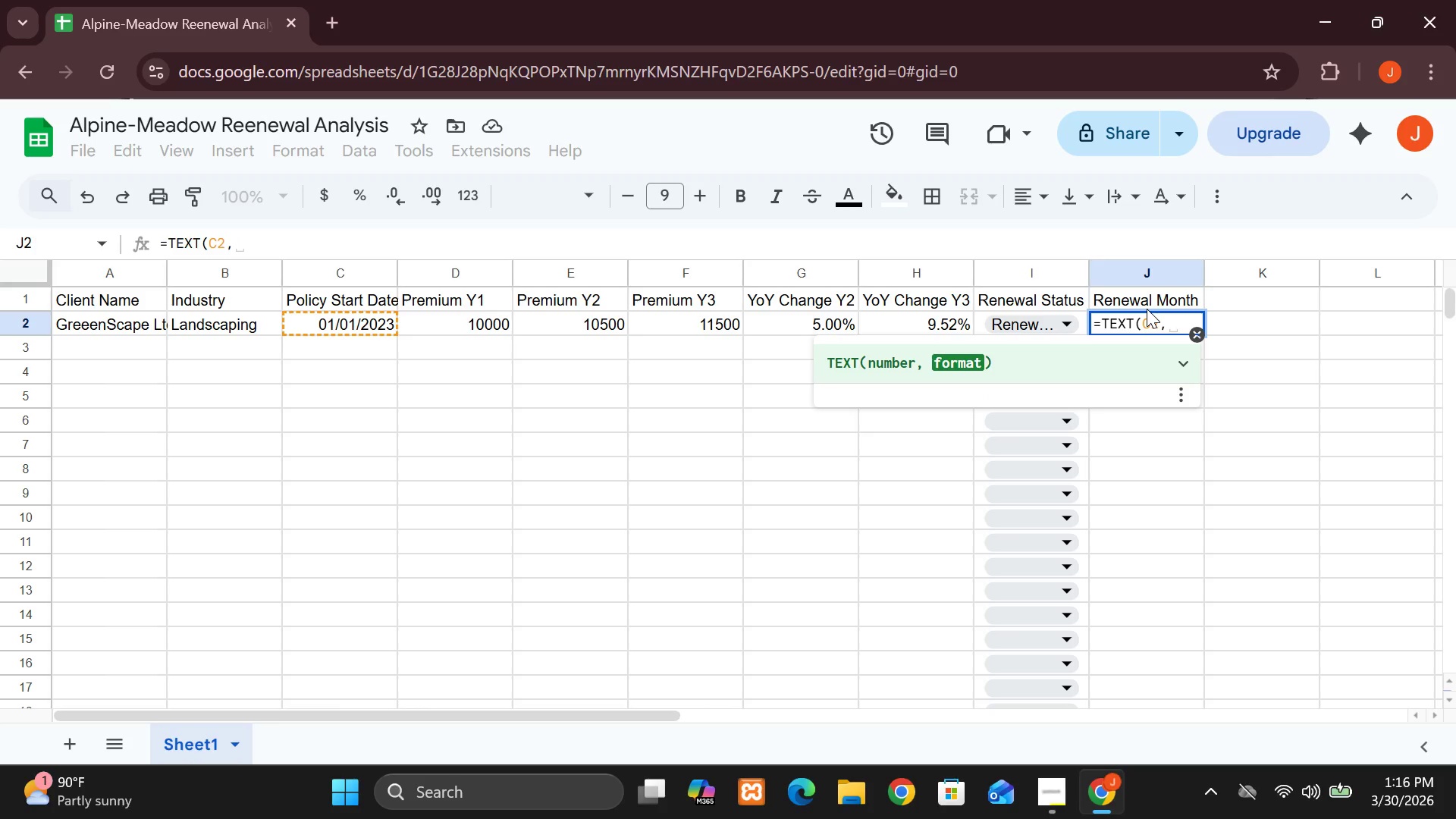 
key(2)
 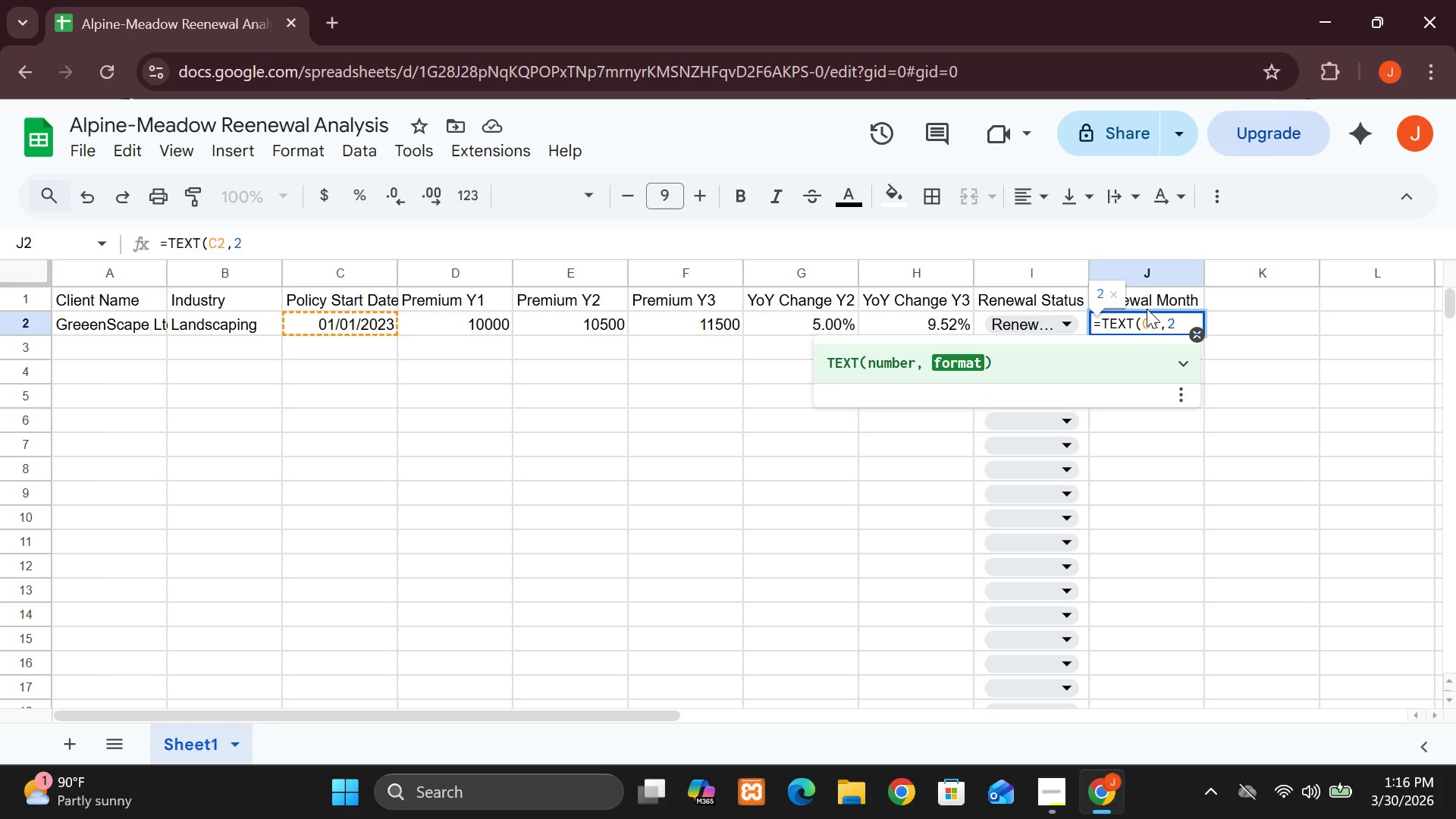 
key(Backspace)
 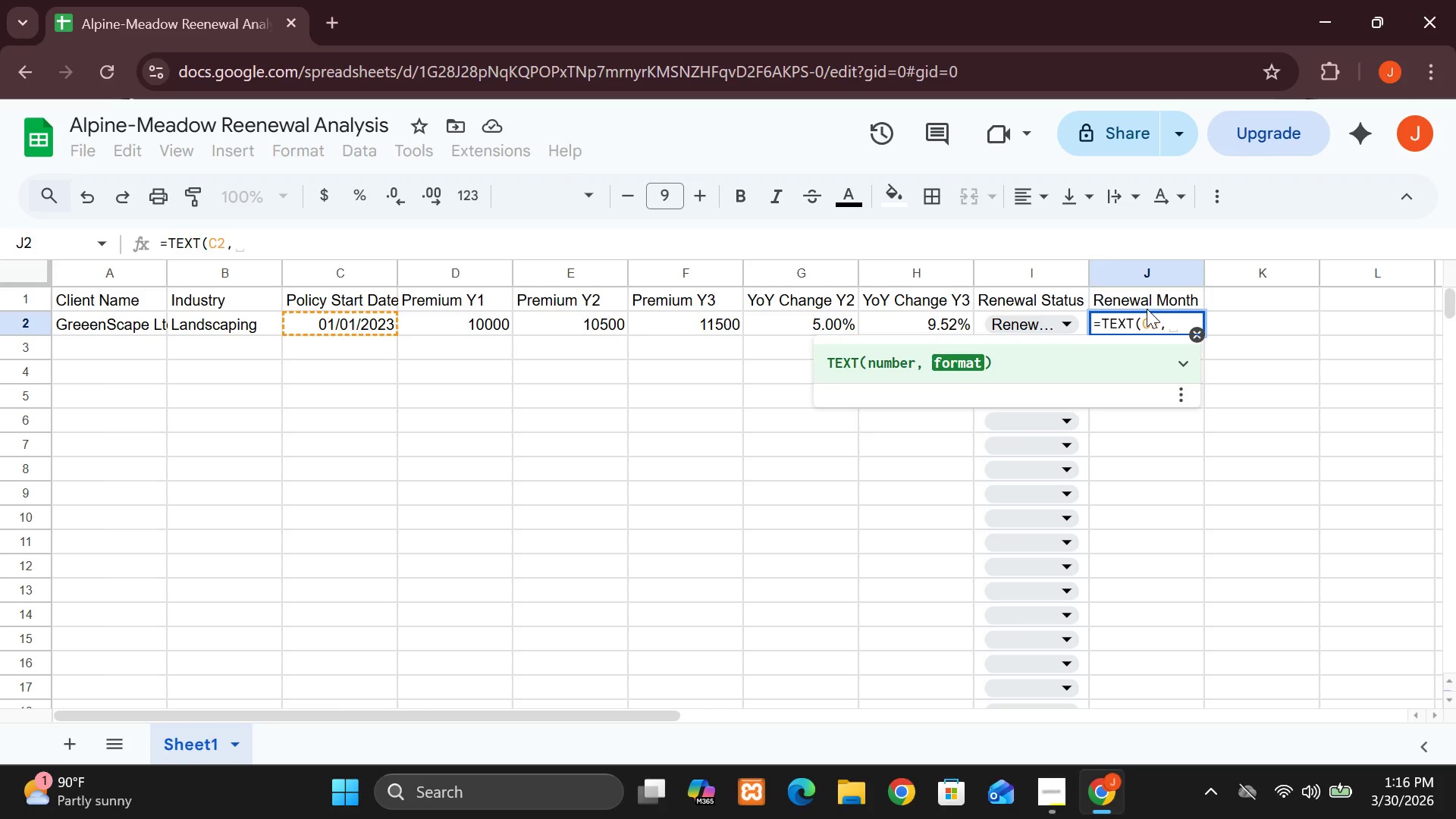 
hold_key(key=2, duration=0.44)
 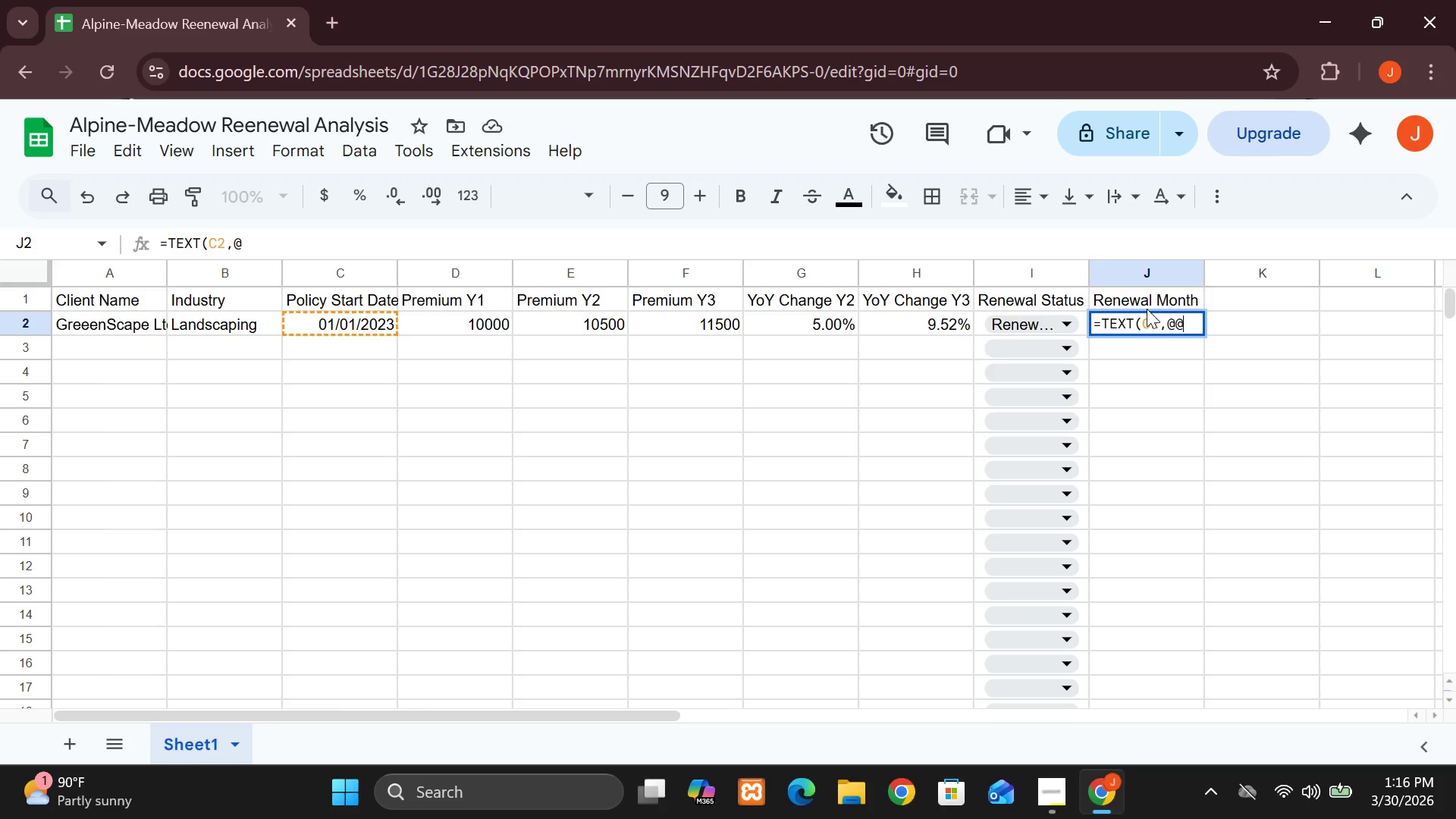 
key(Shift+2)
 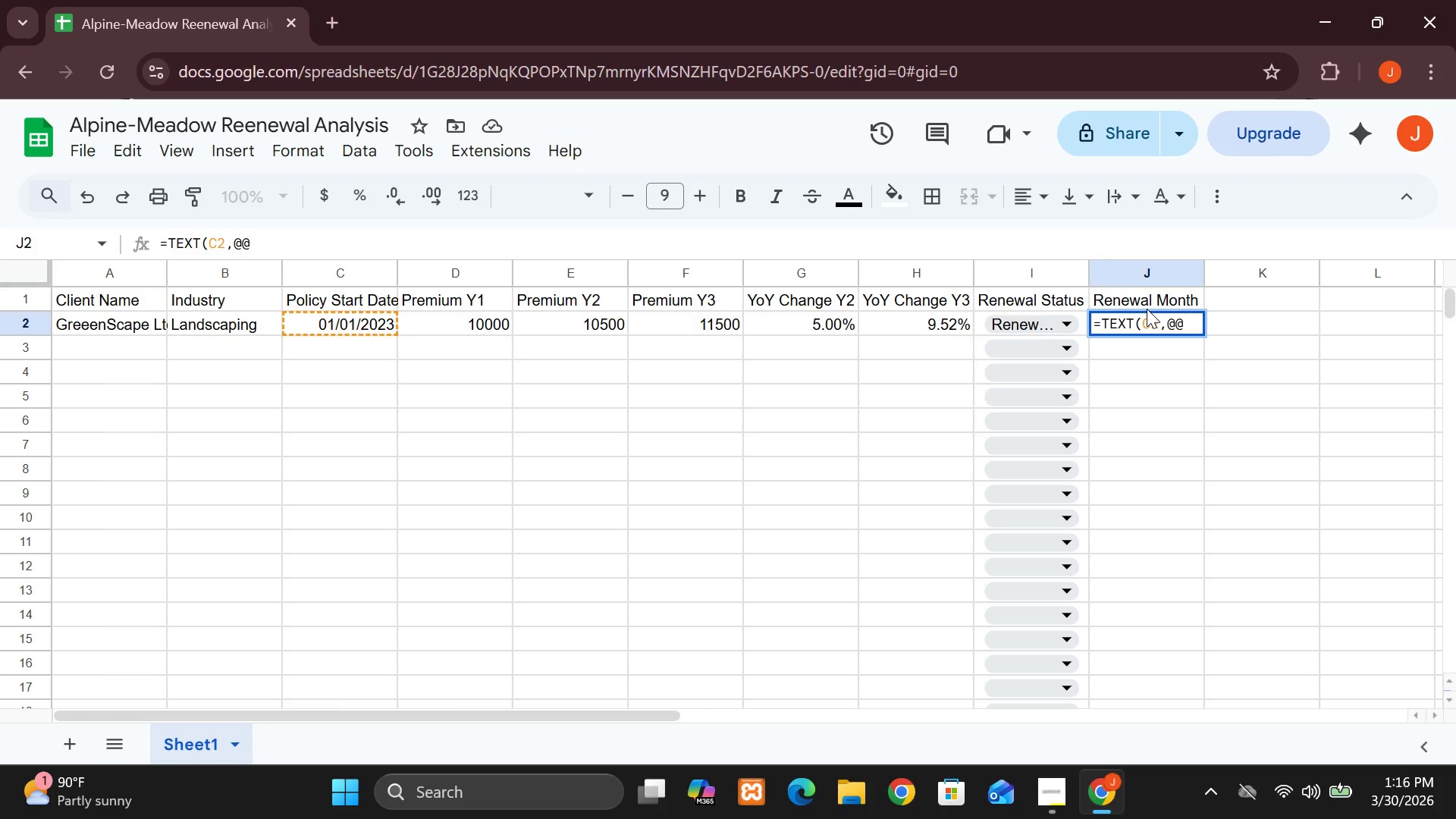 
hold_key(key=2, duration=0.73)
 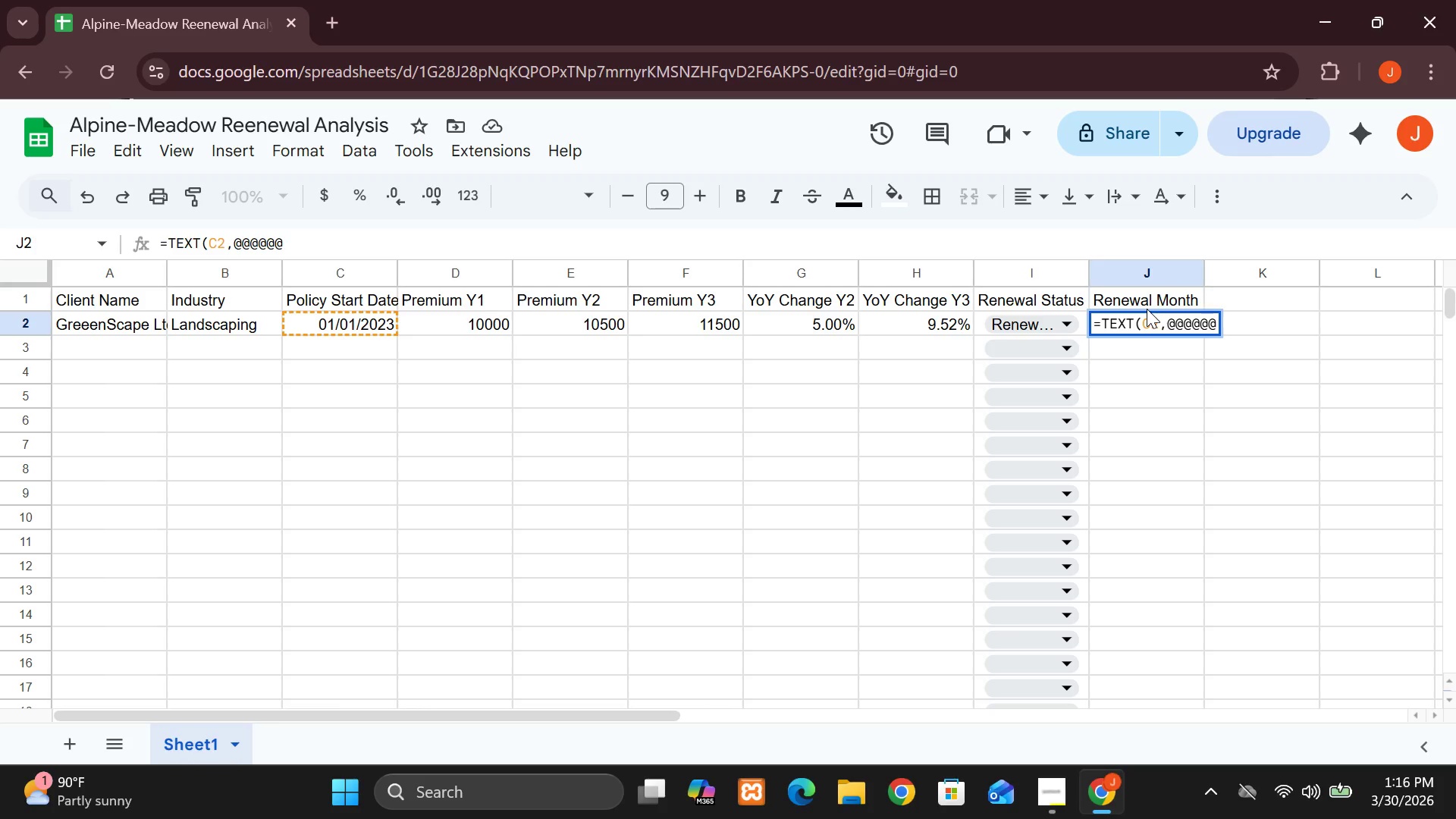 
key(Backspace)
 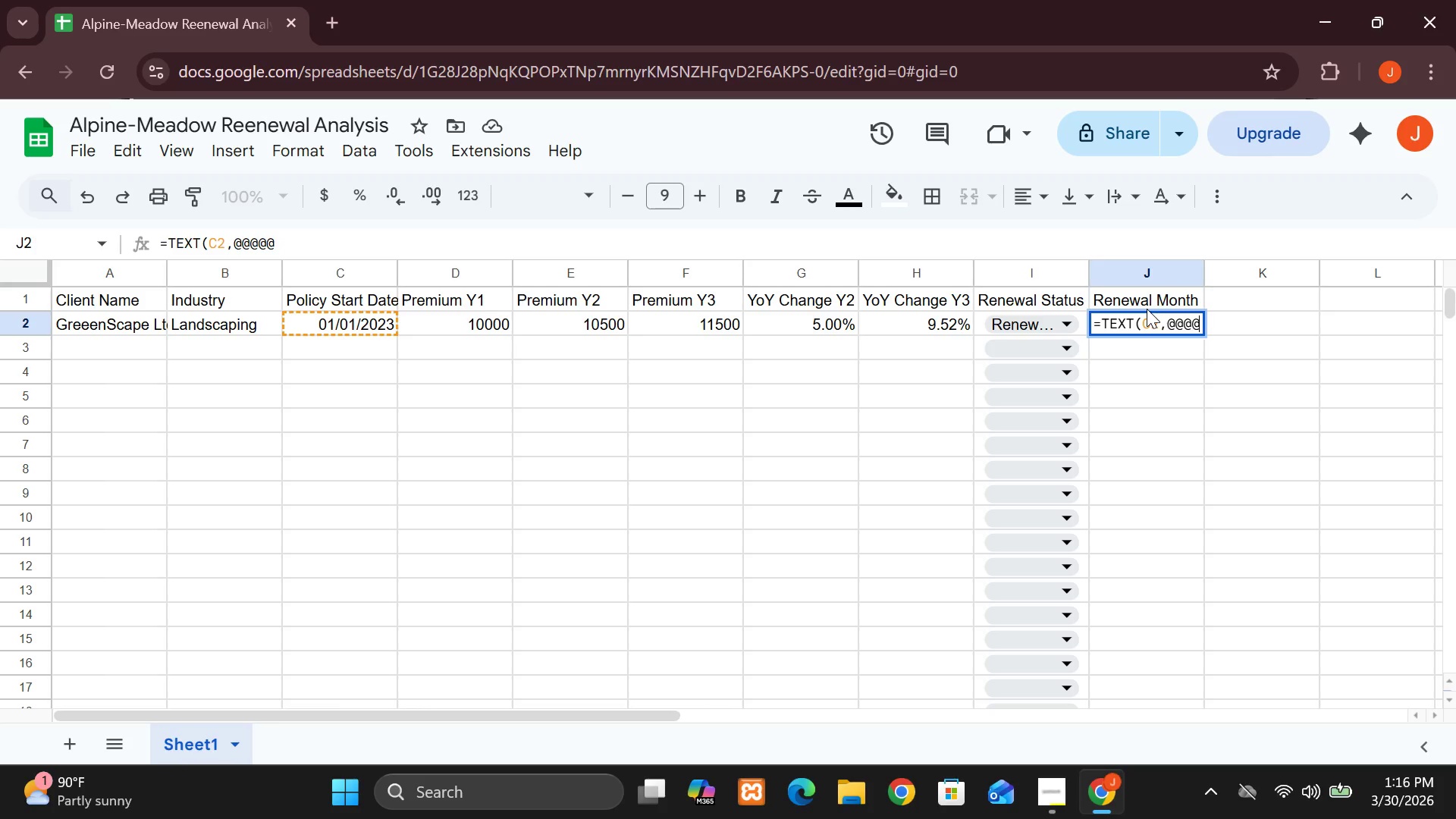 
key(Backspace)
 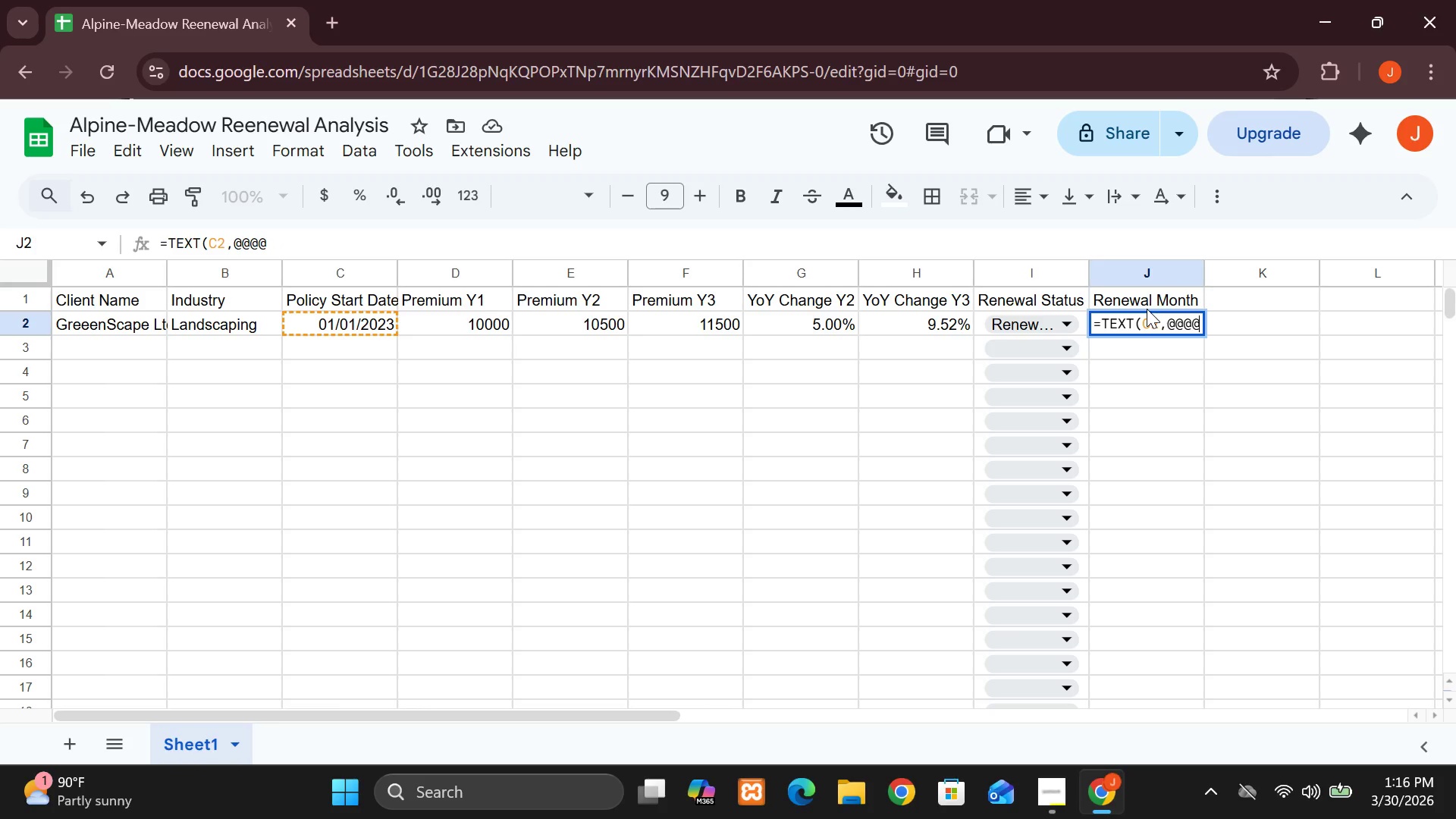 
key(Backspace)
 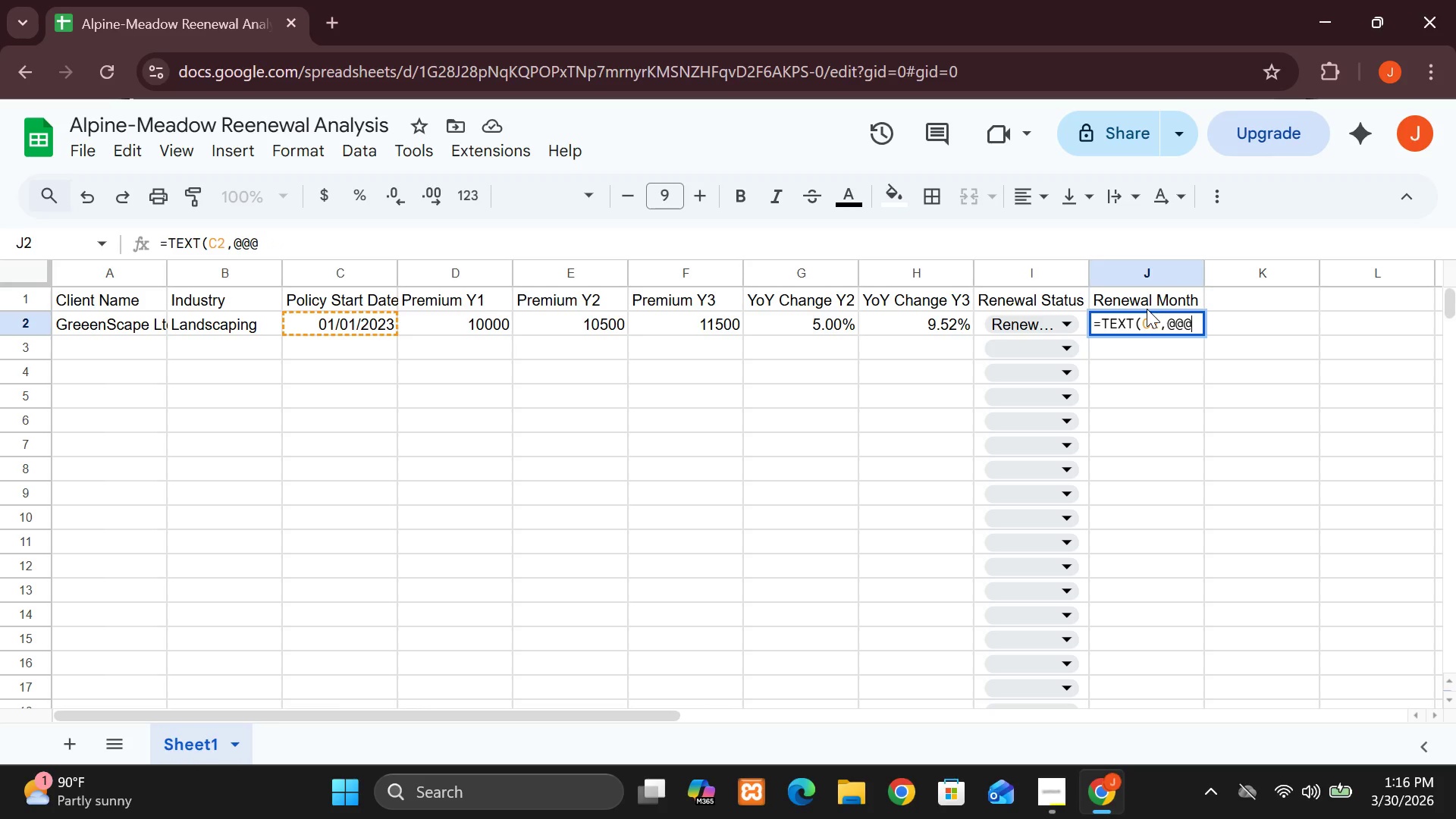 
key(Backspace)
 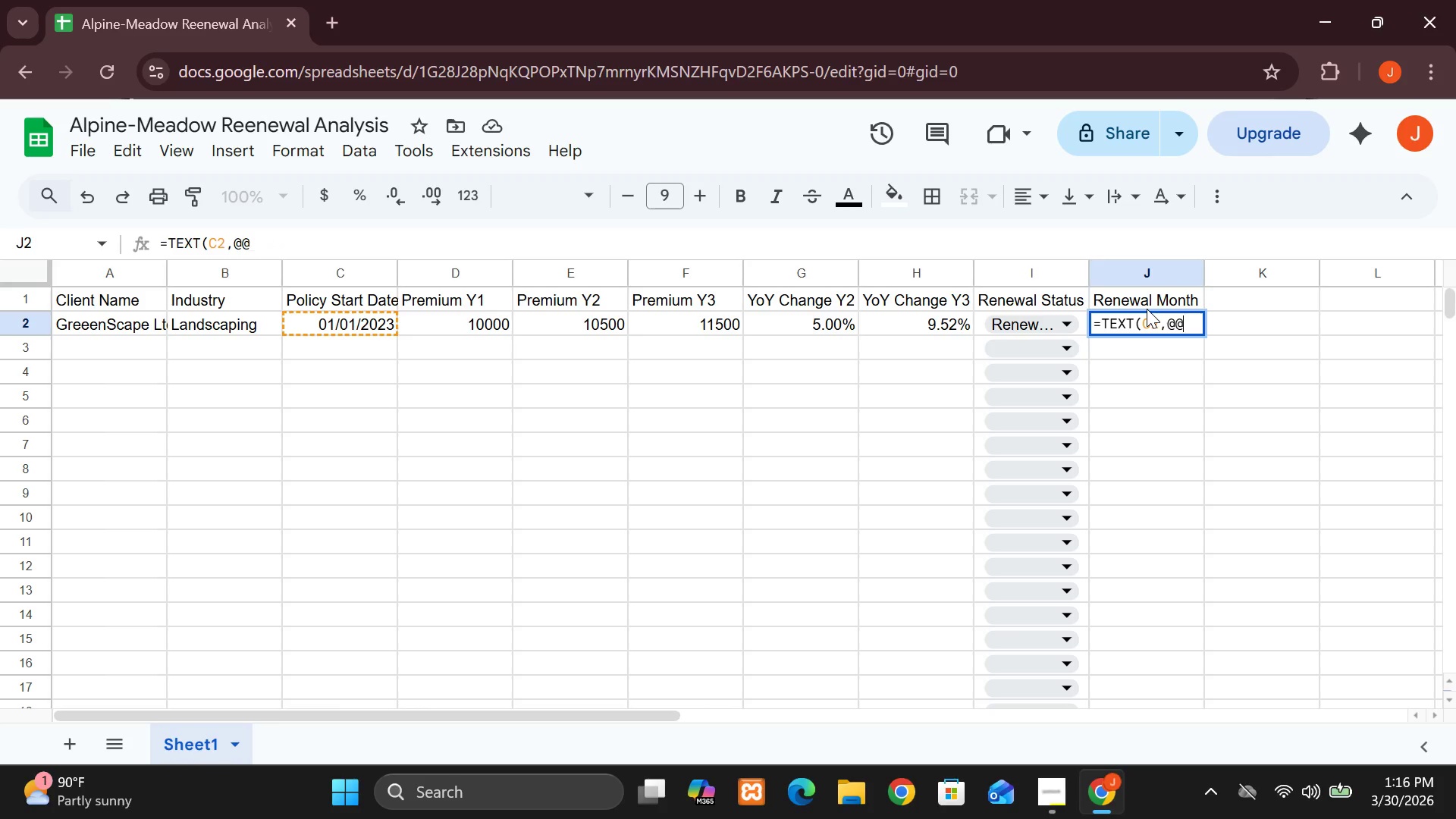 
key(Backspace)
 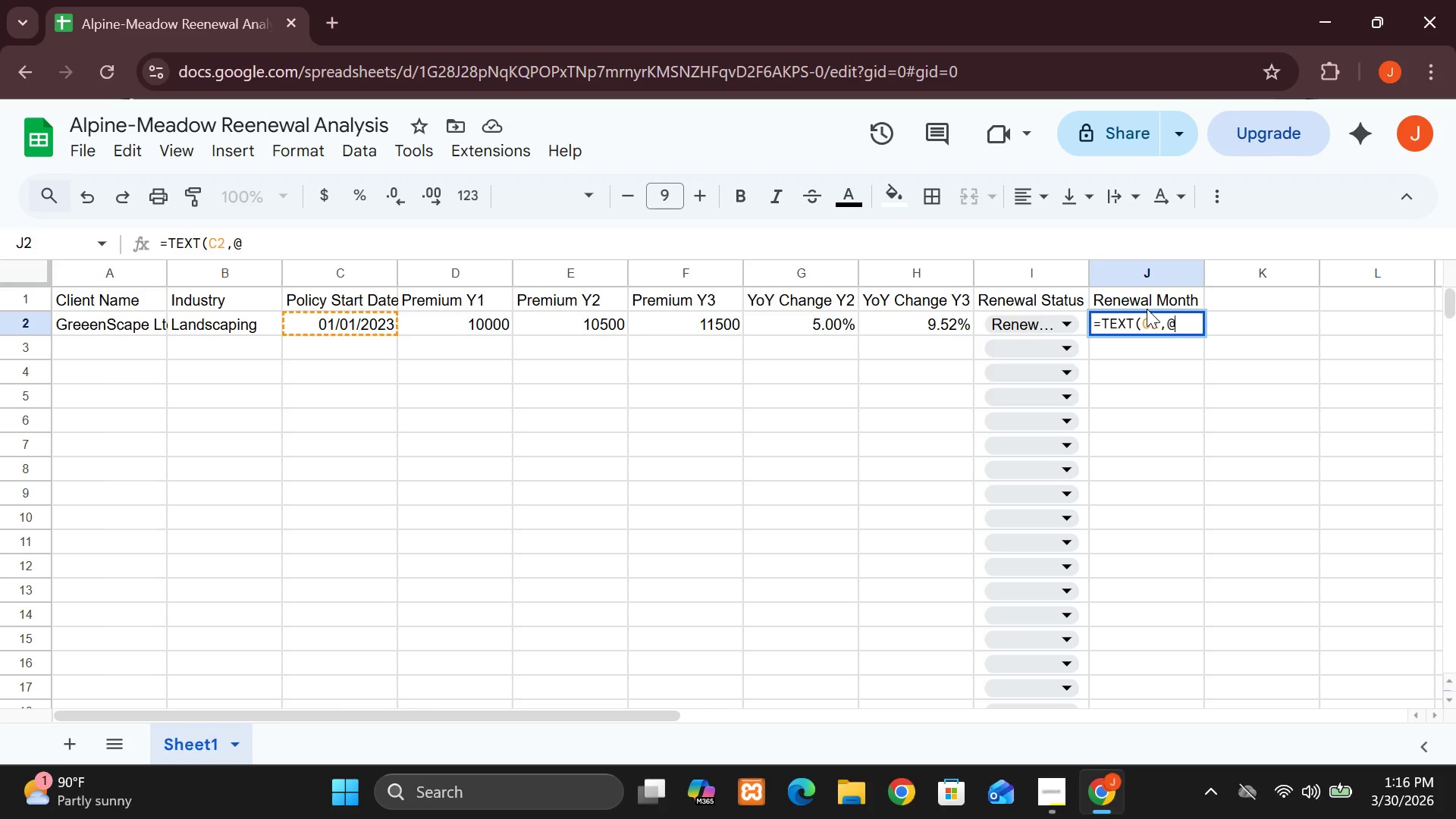 
key(Backspace)
 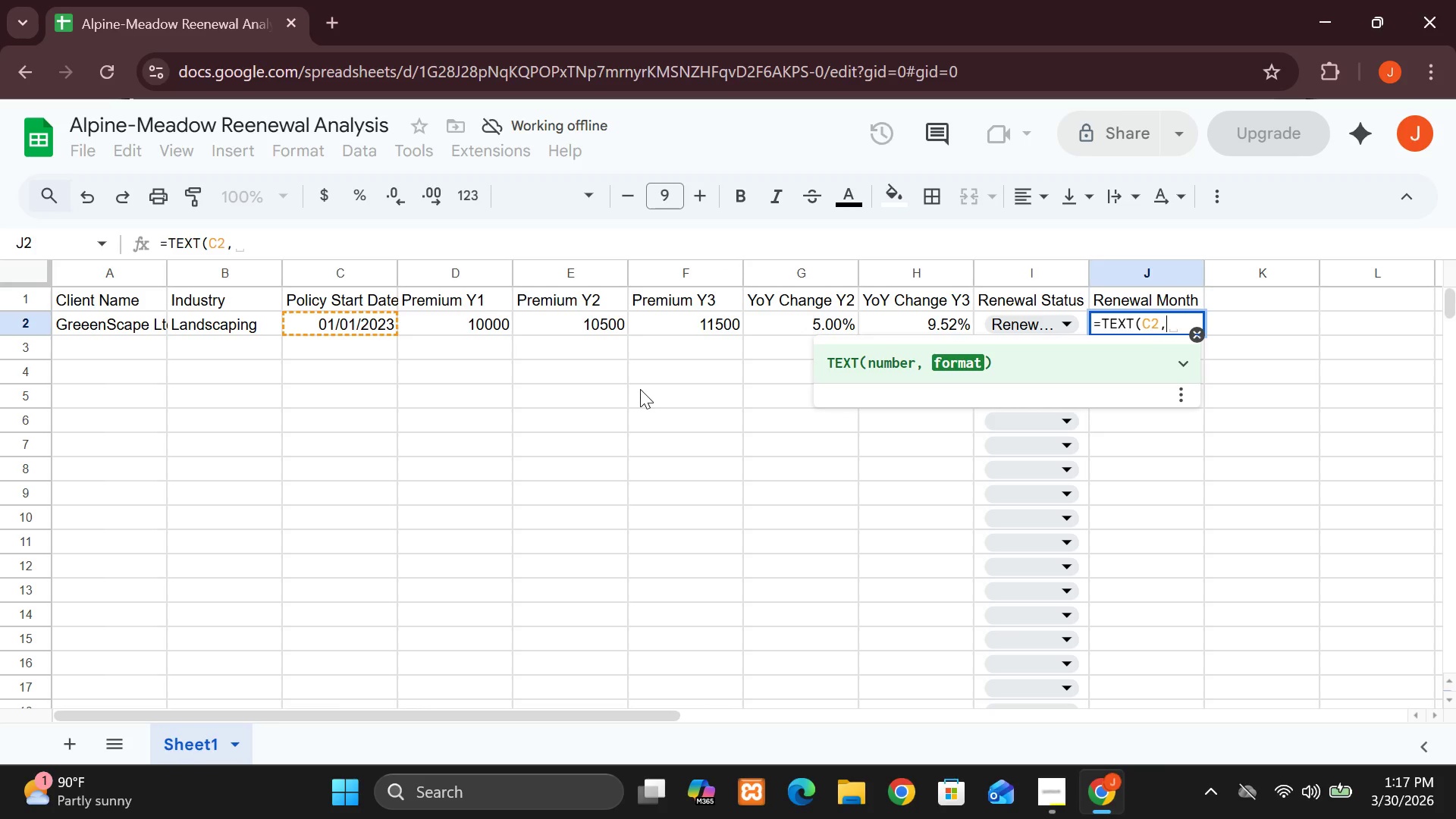 
wait(37.05)
 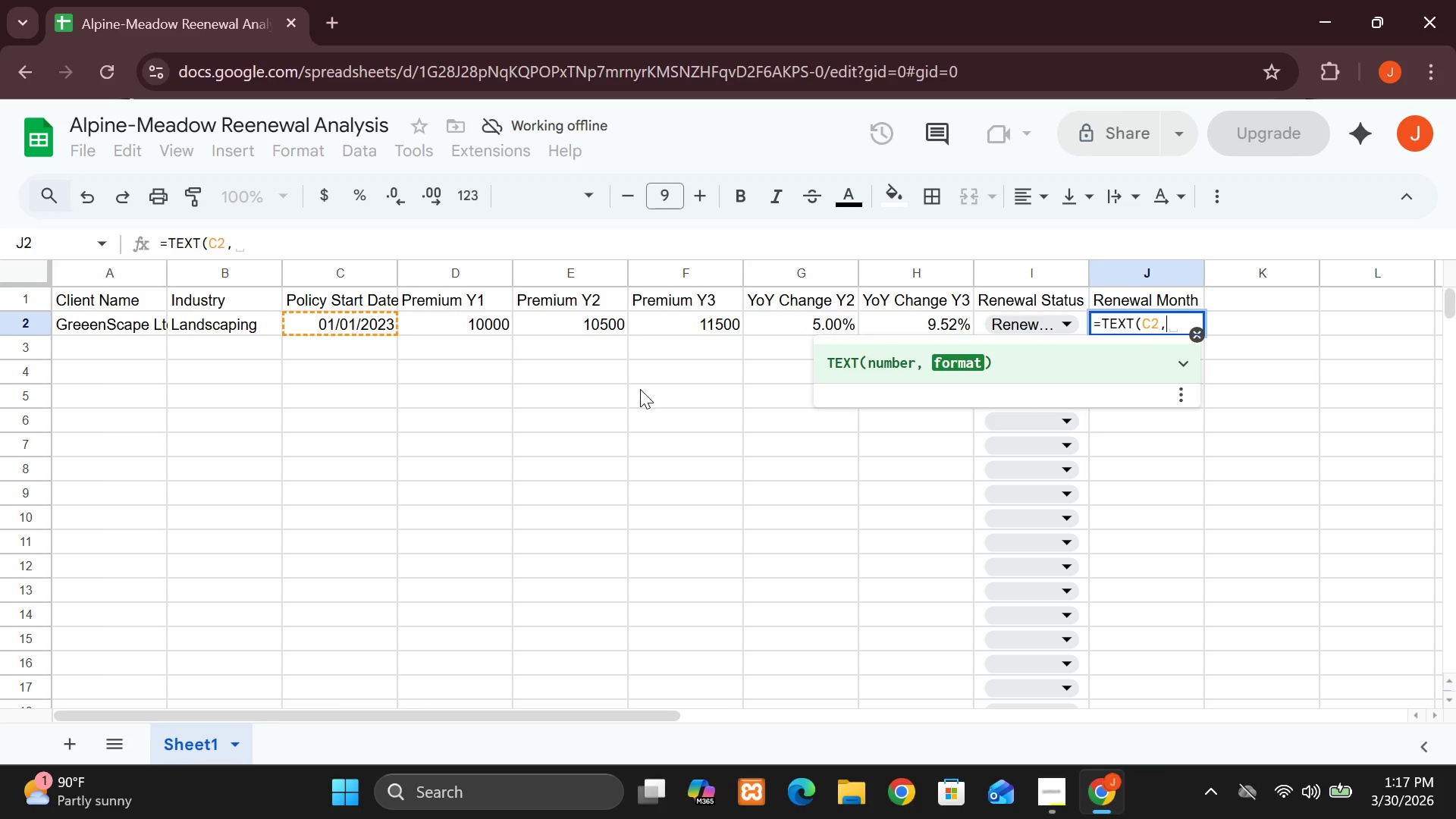 
type(MMMM)
 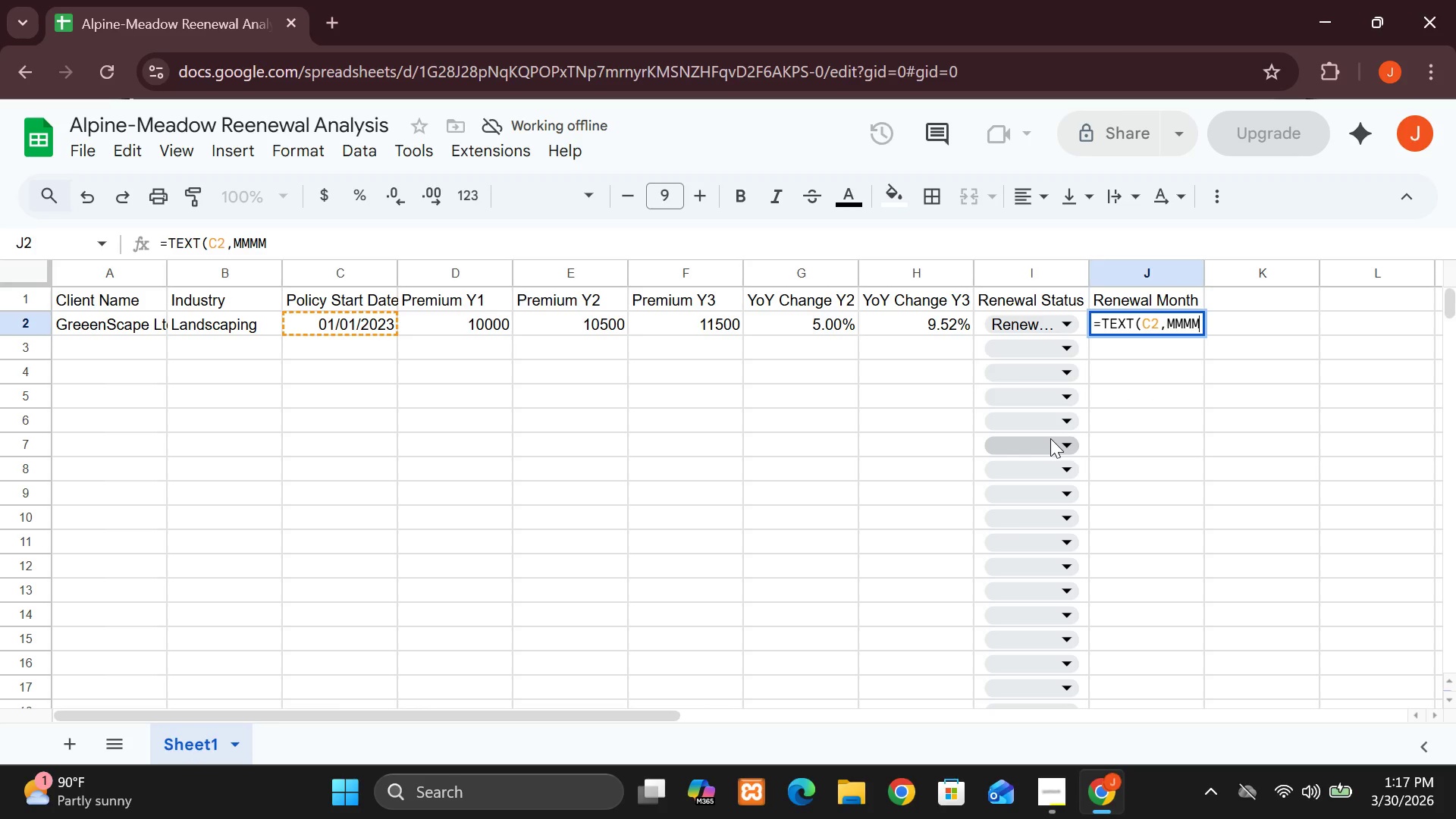 
key(Shift+Period)
 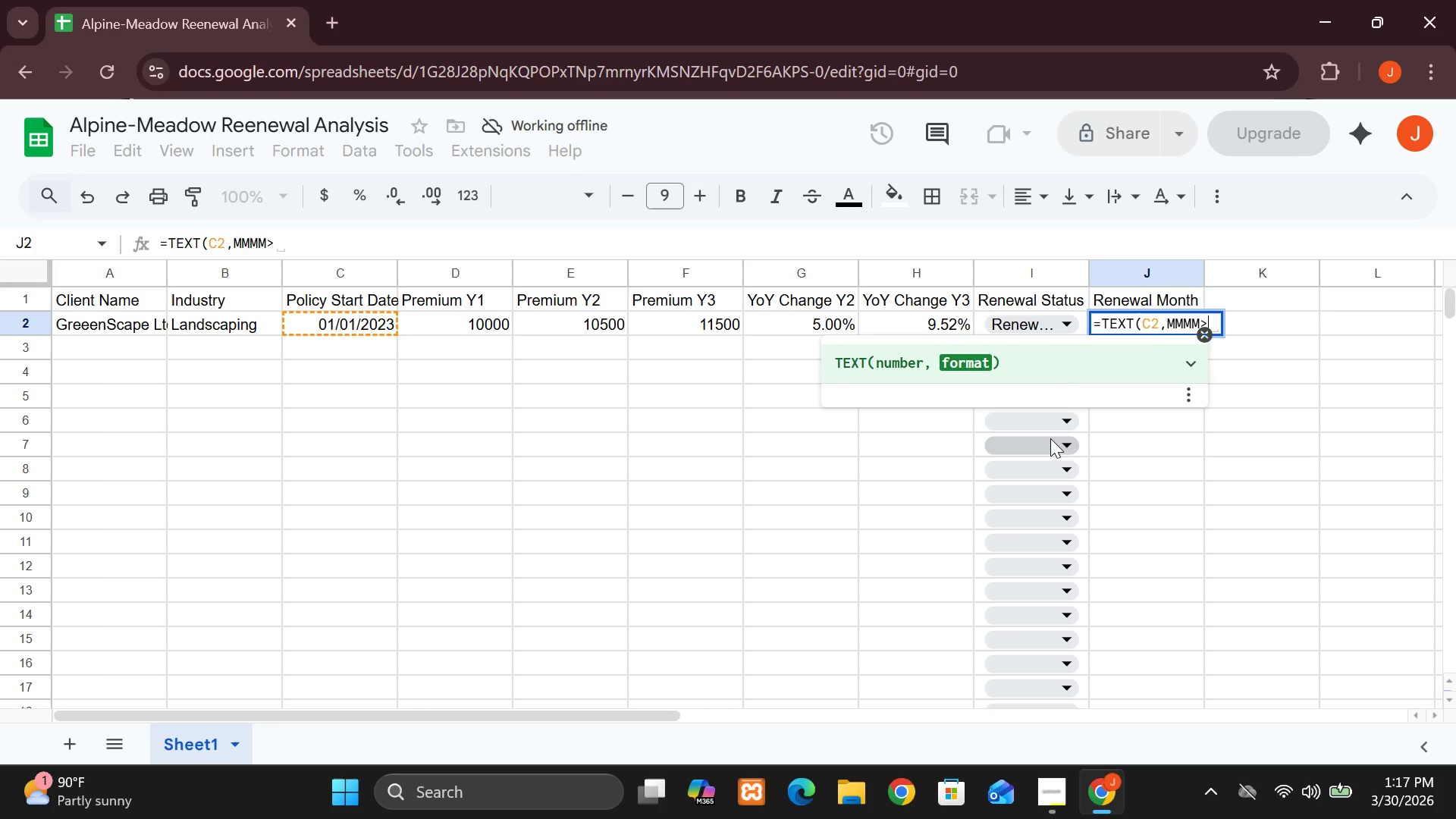 
key(Backspace)
 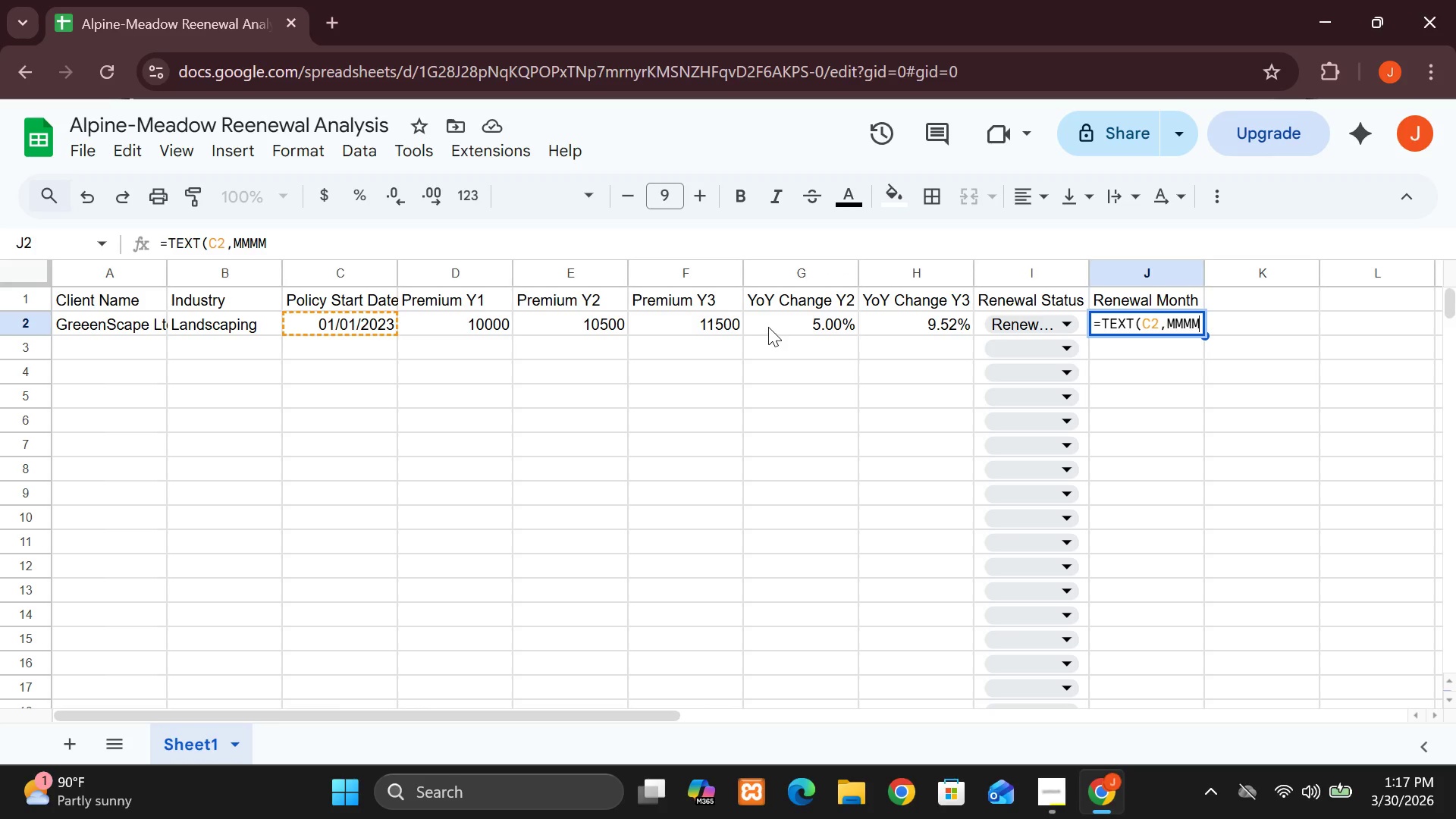 
wait(35.16)
 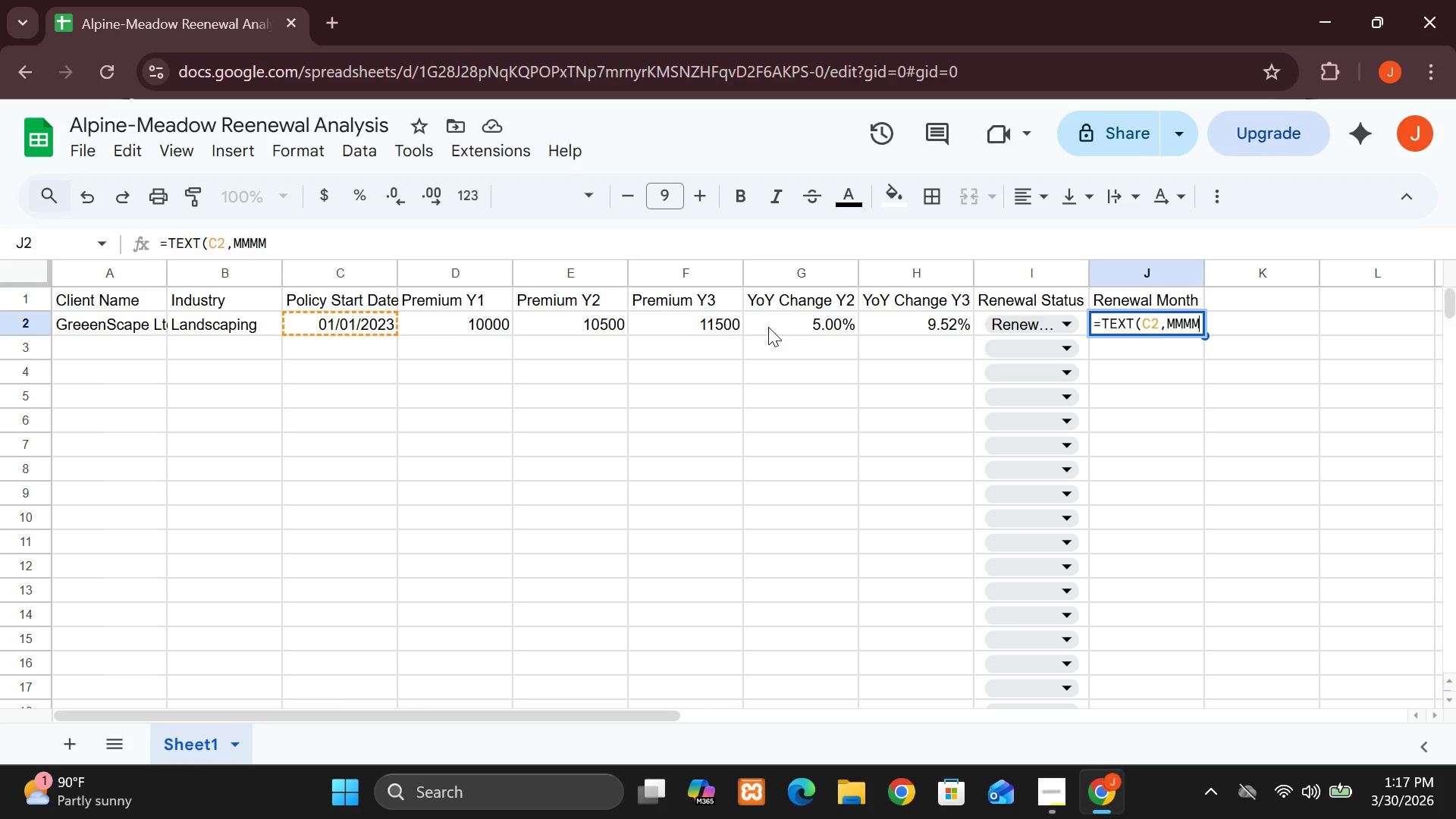 
left_click([677, 349])
 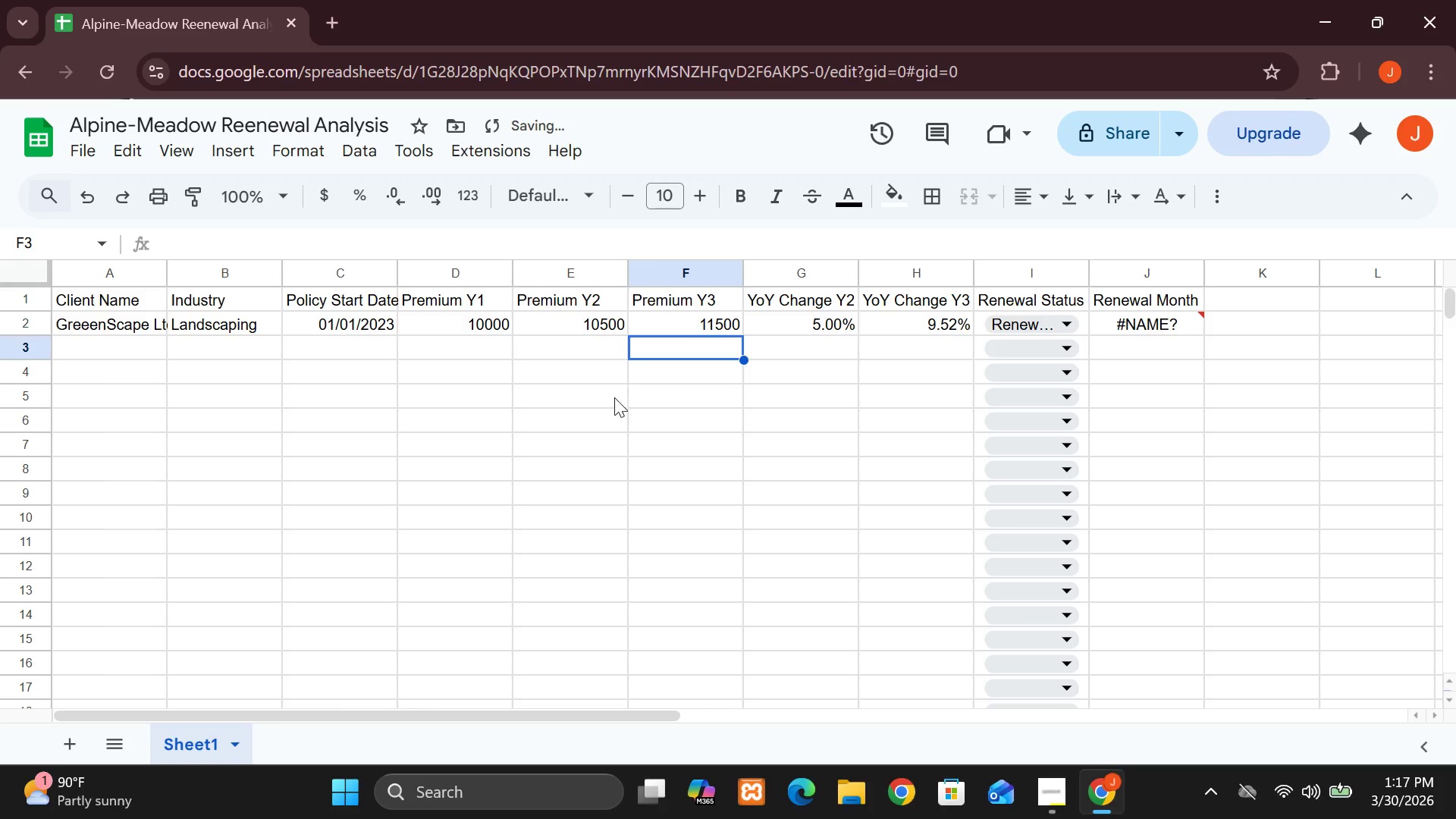 
left_click([611, 435])
 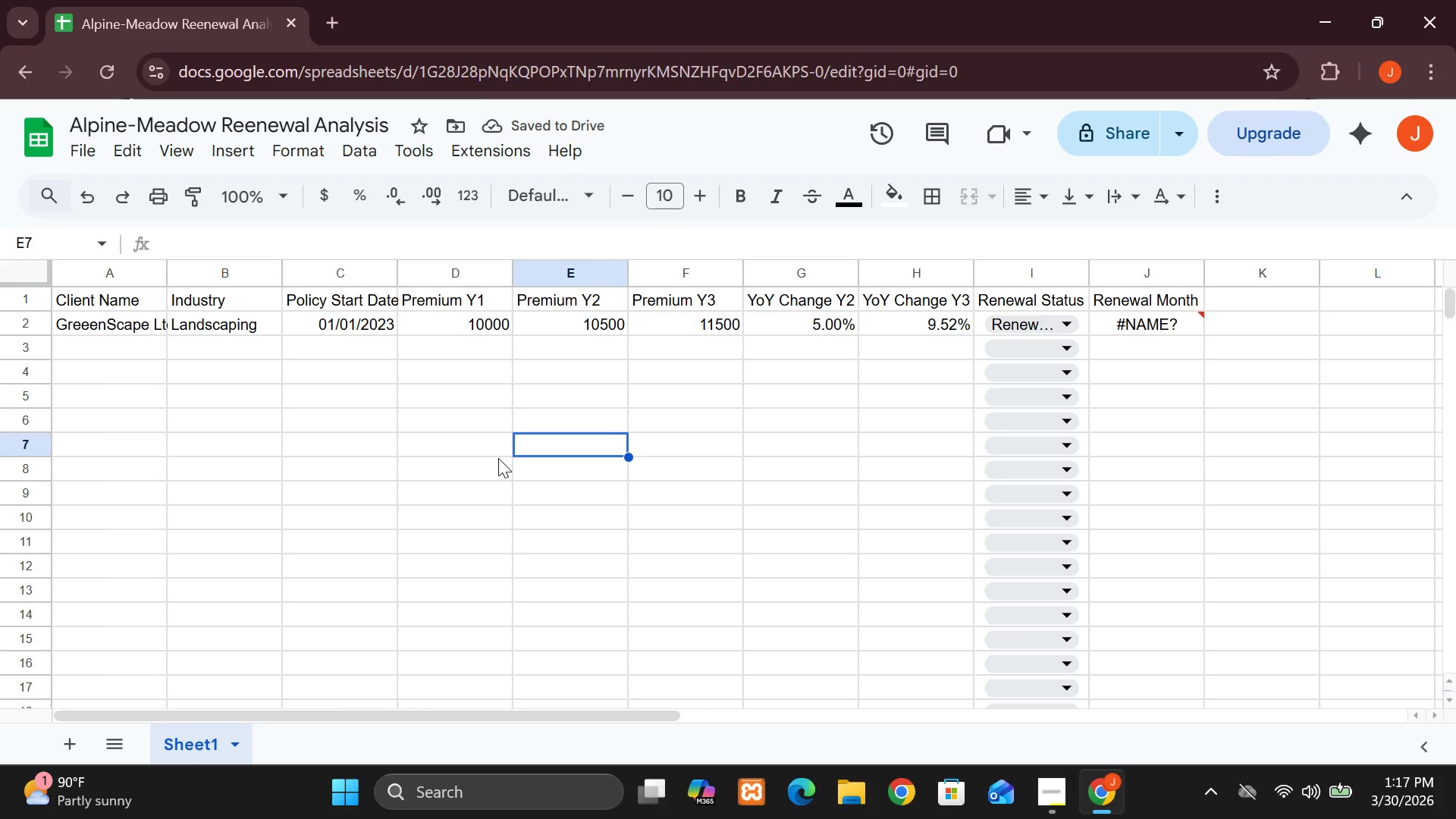 
left_click([498, 458])
 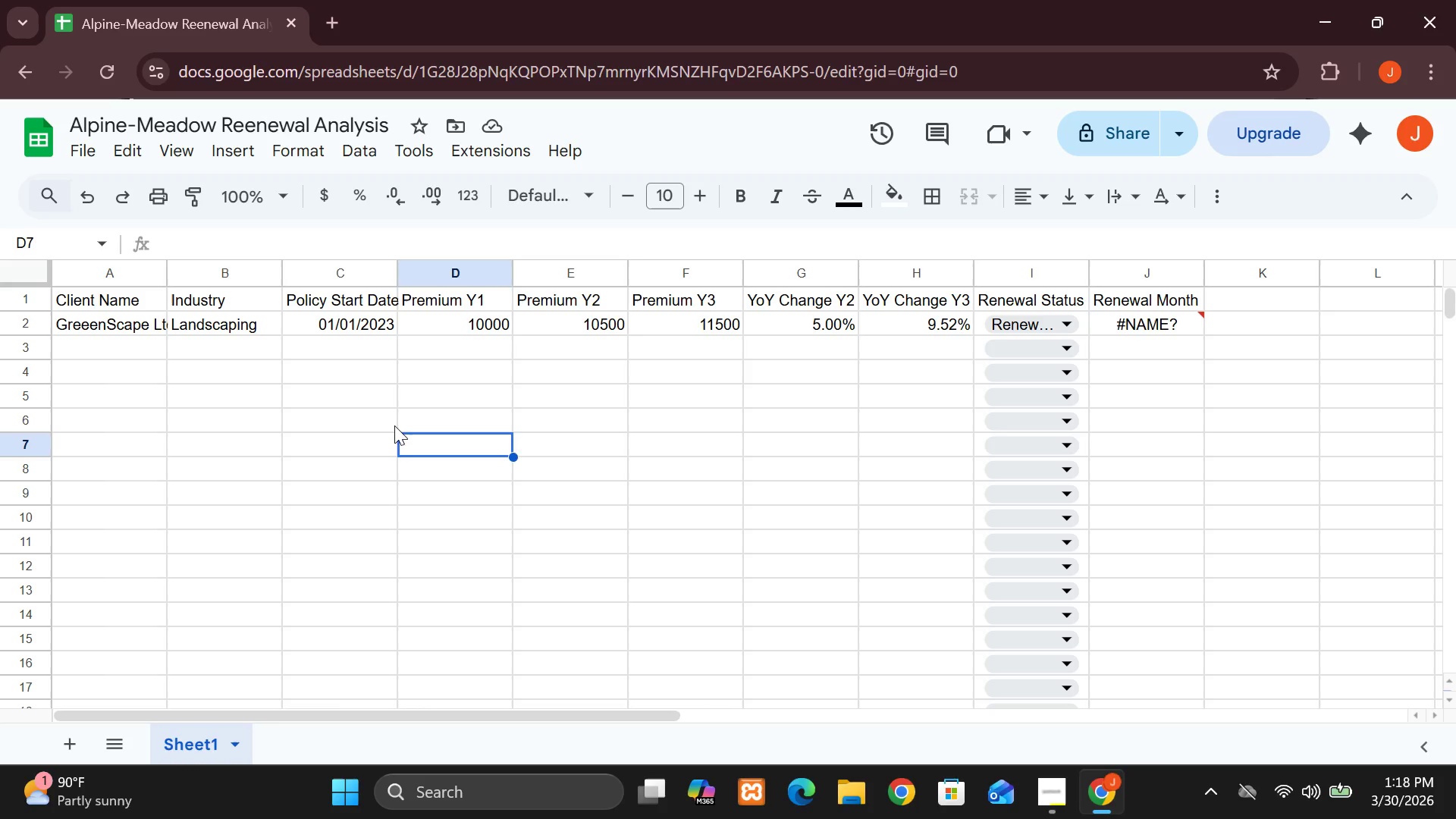 
wait(14.15)
 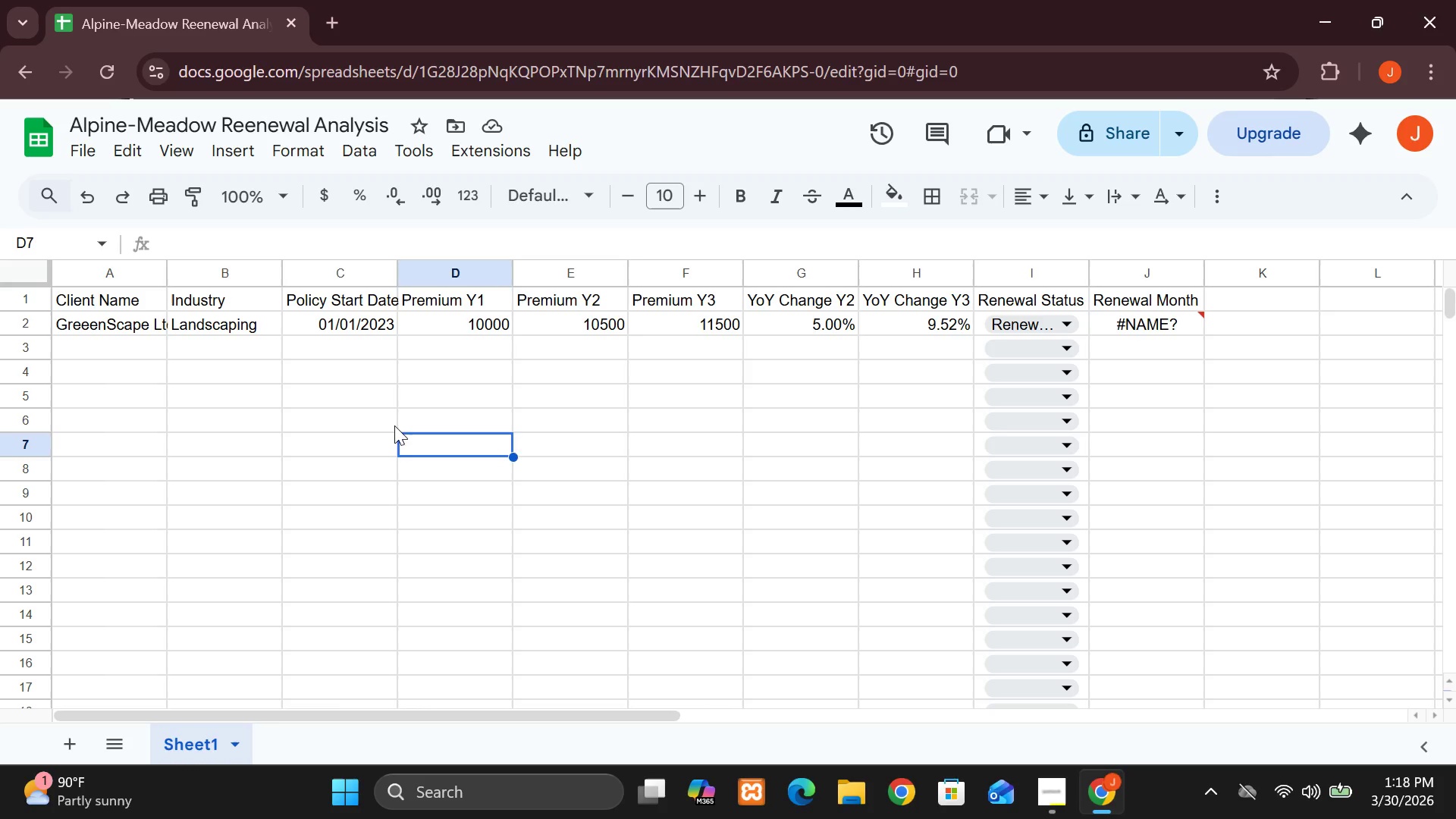 
mouse_move([236, 188])
 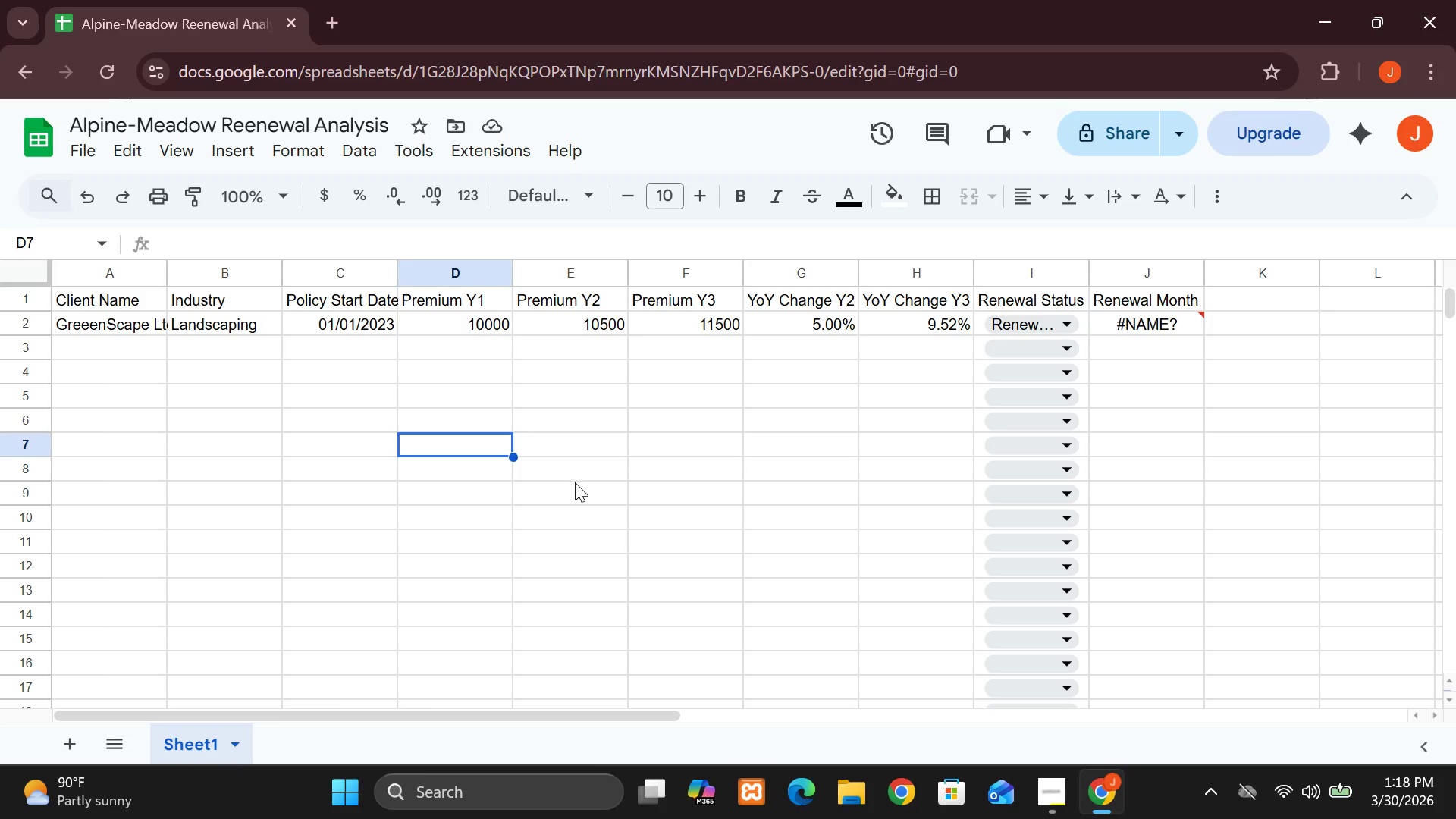 
wait(43.81)
 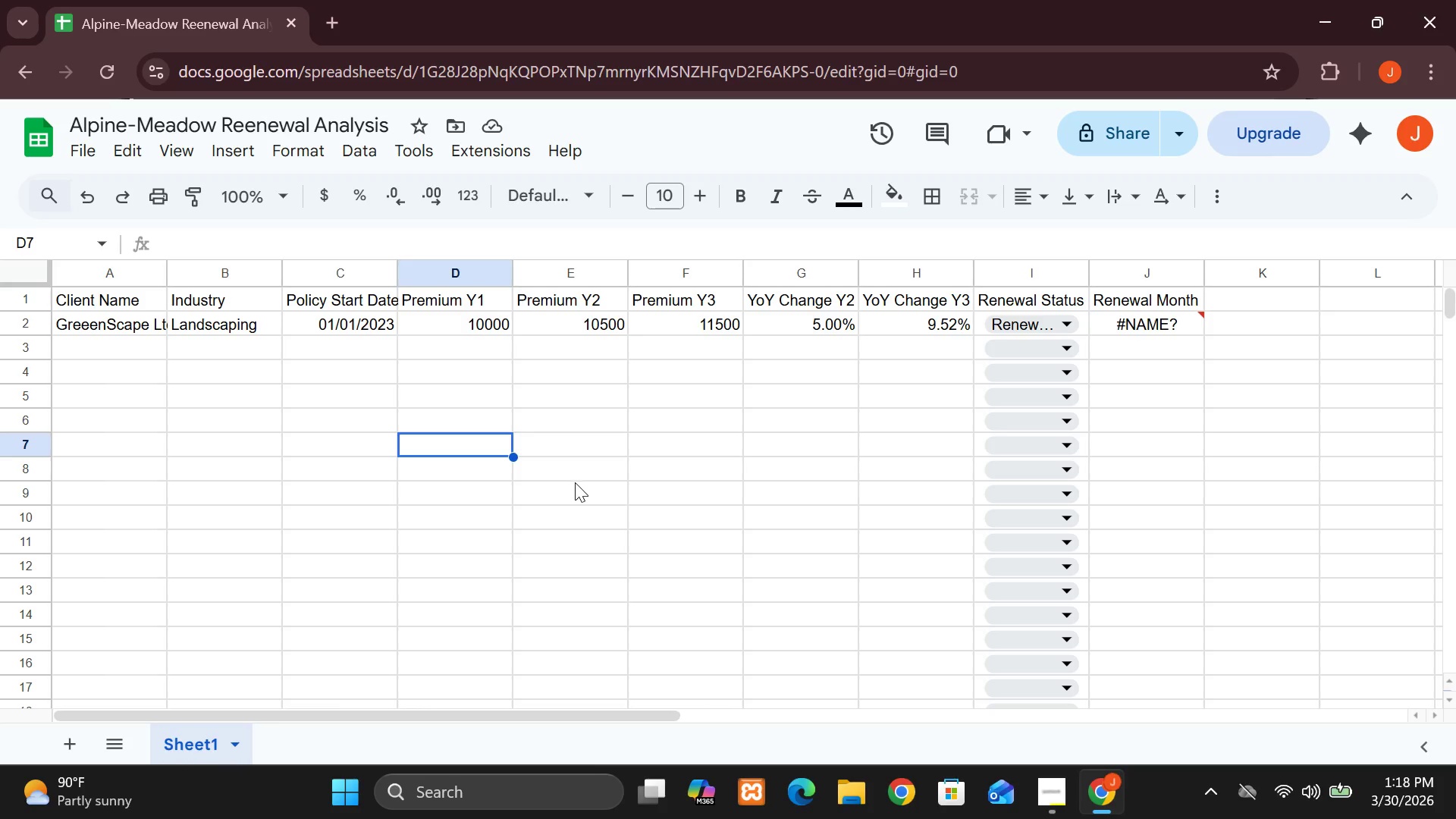 
left_click([1156, 318])
 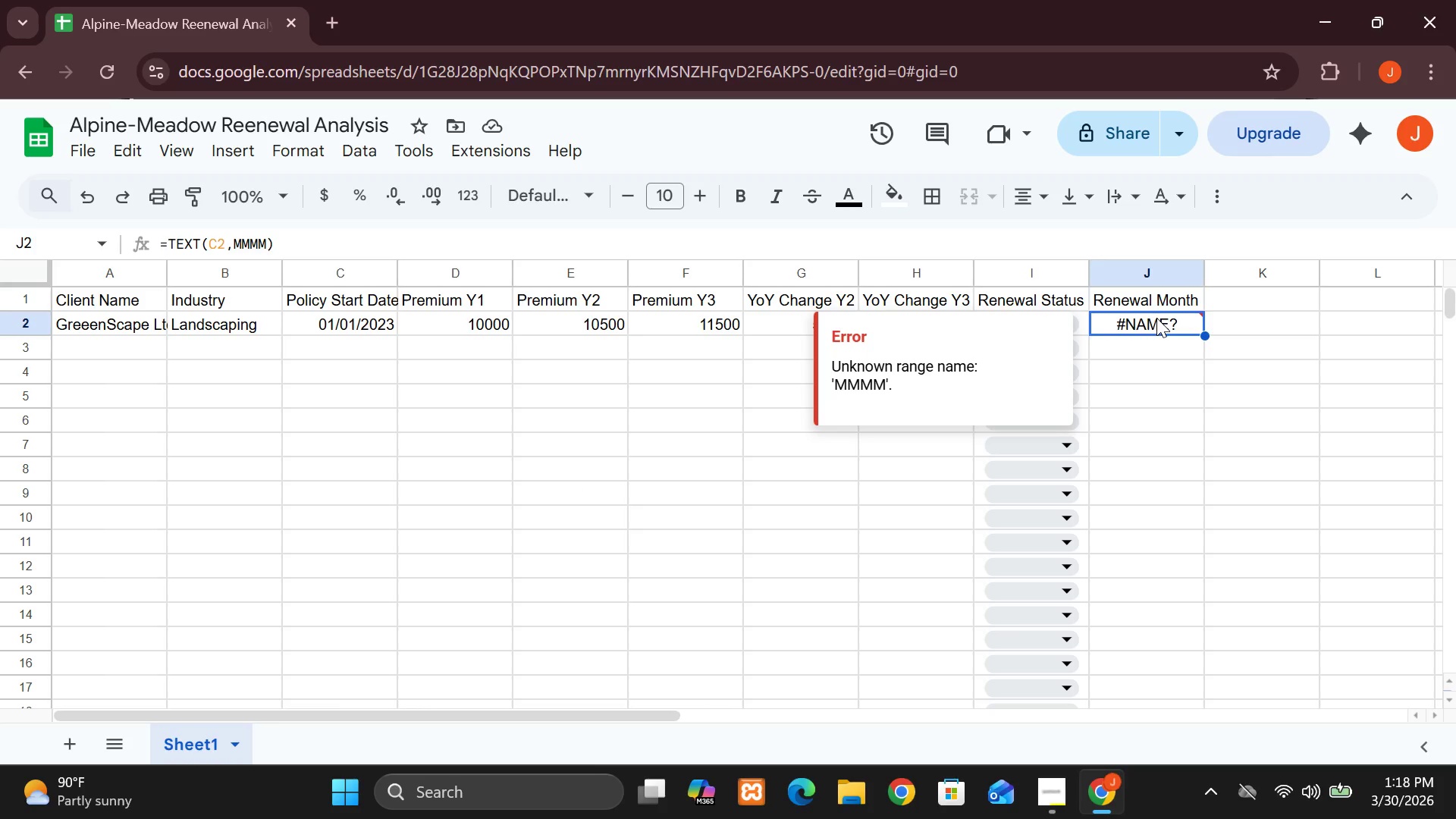 
double_click([1156, 318])
 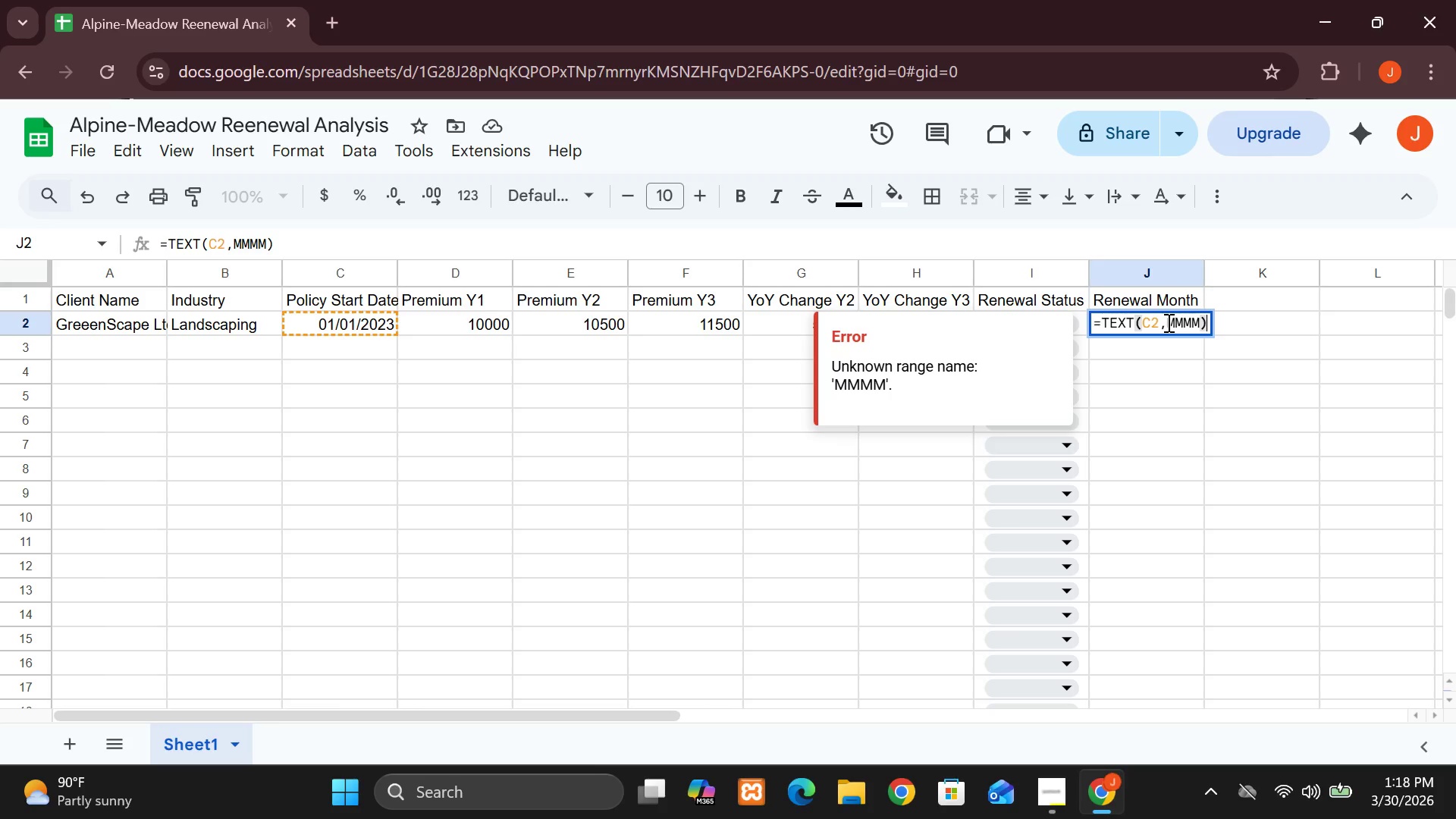 
left_click([1166, 322])
 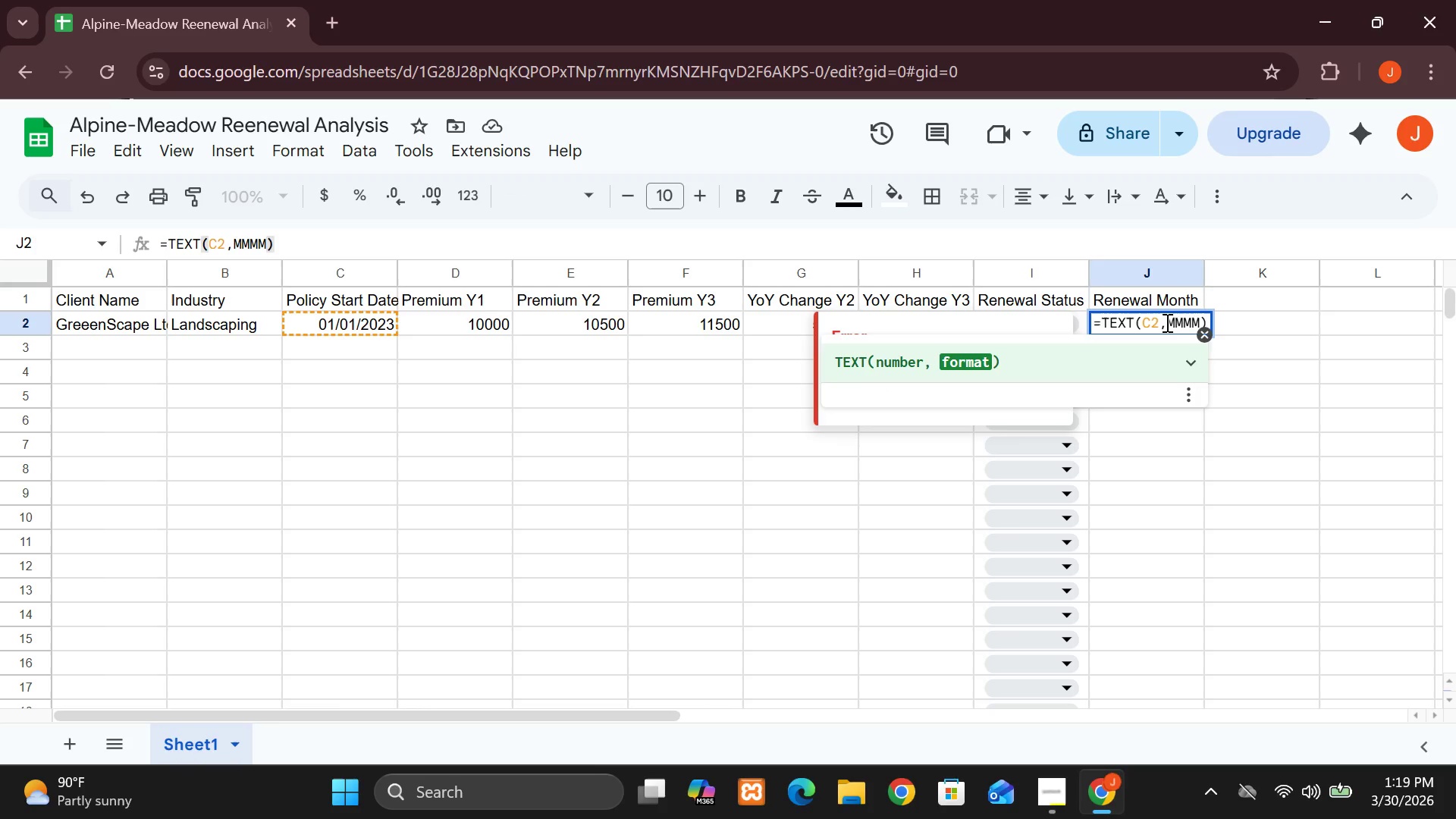 
wait(6.14)
 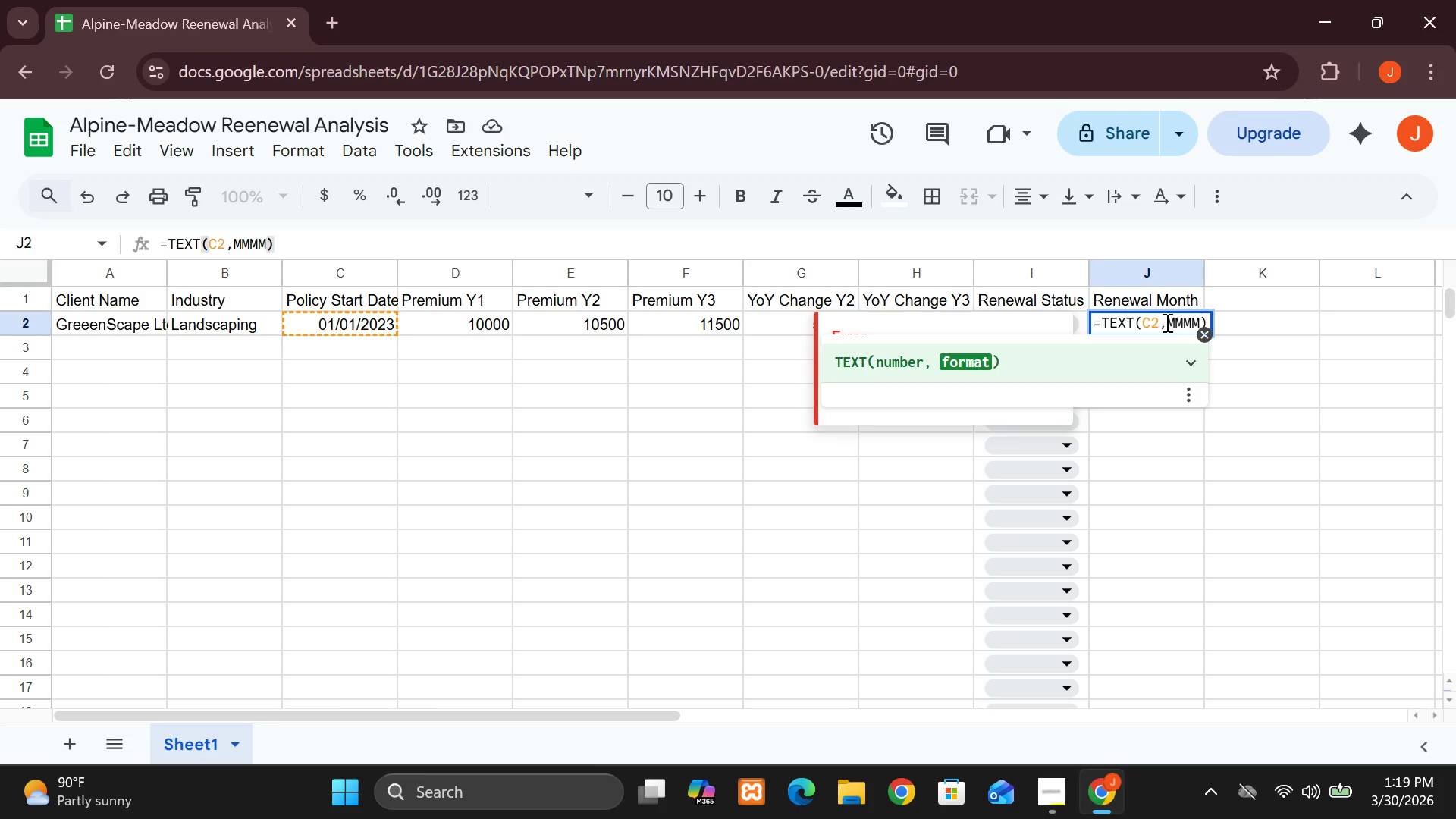 
key(2)
 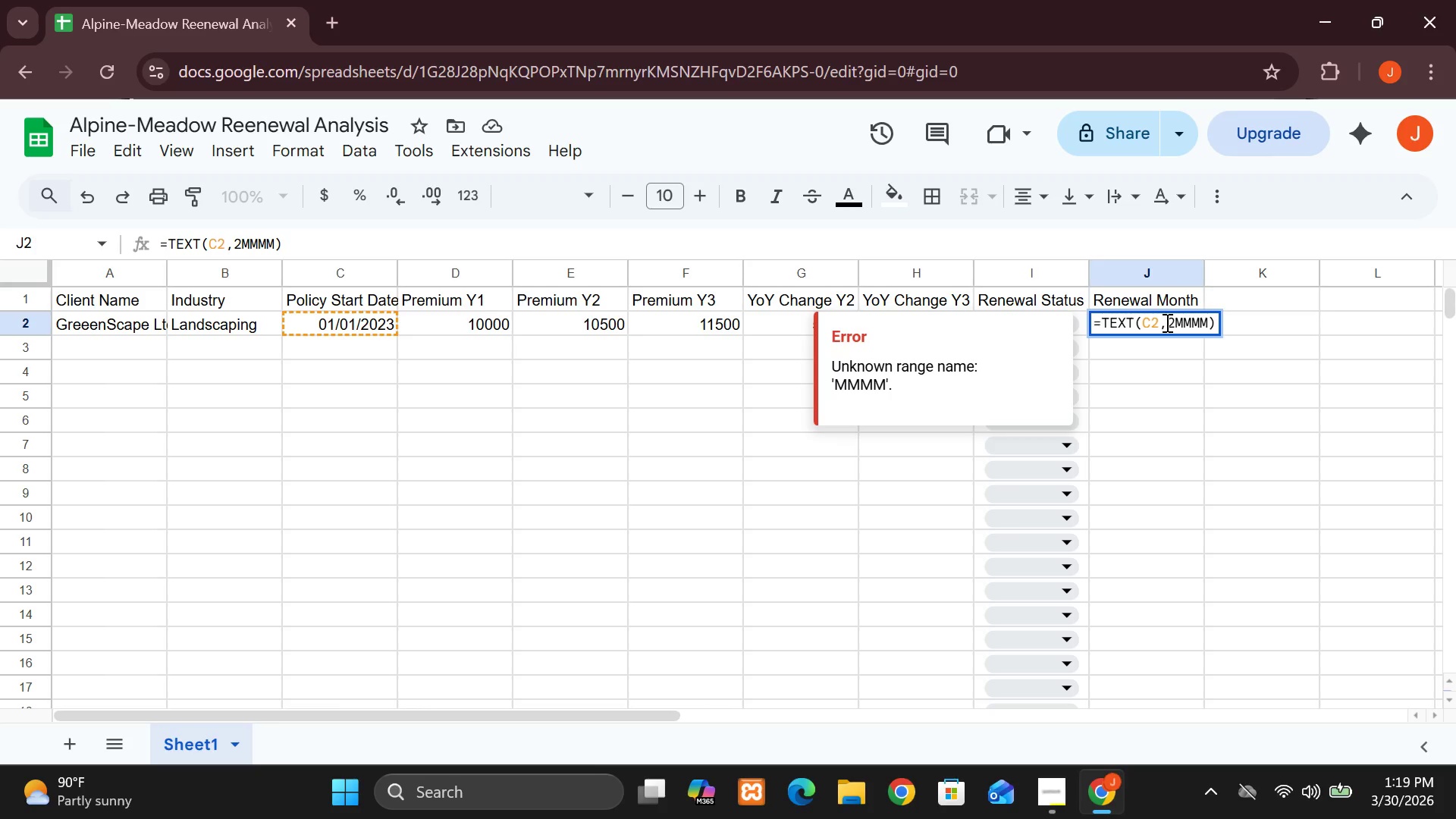 
key(Backspace)
 